 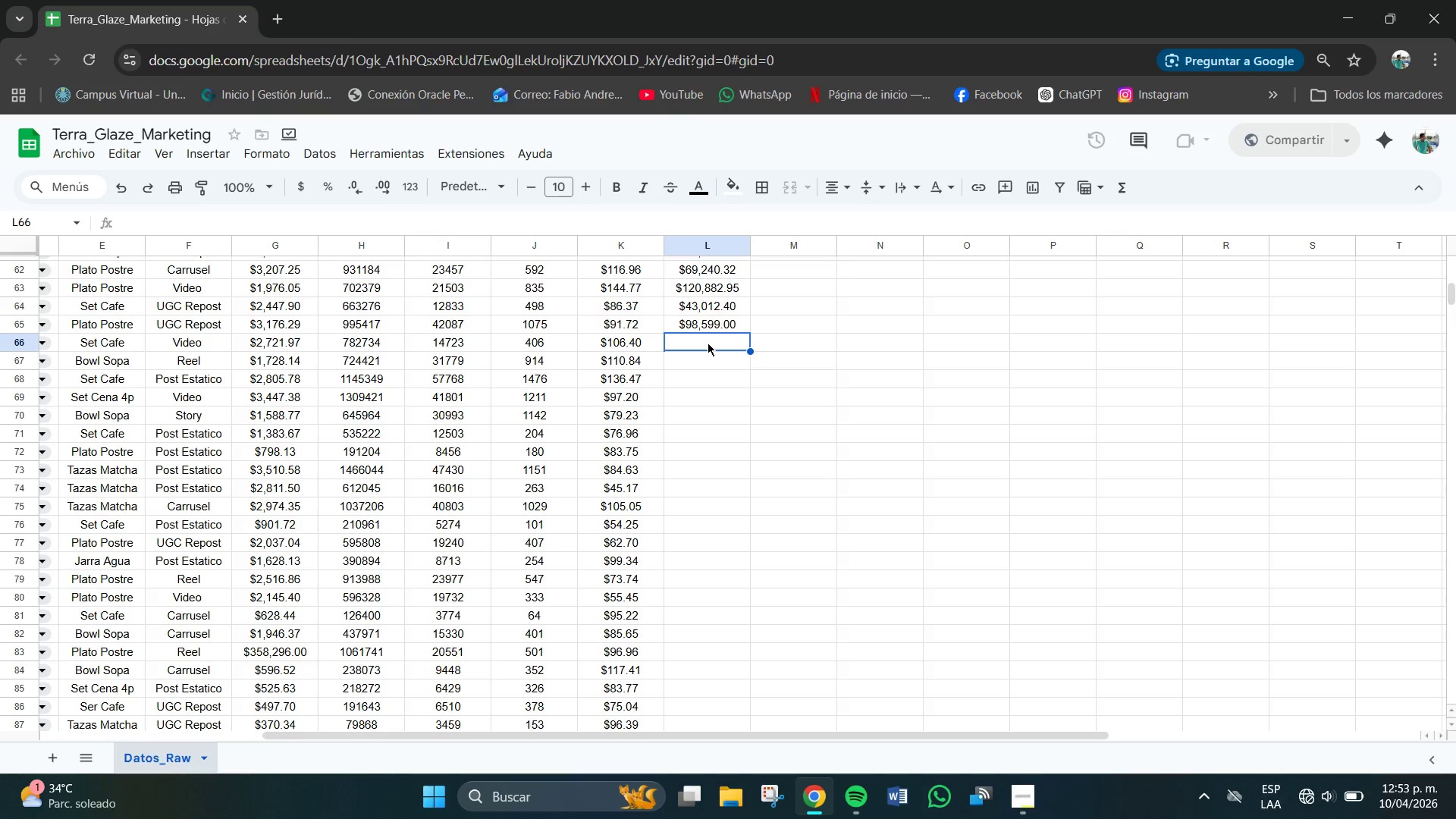 
key(Numpad4)
 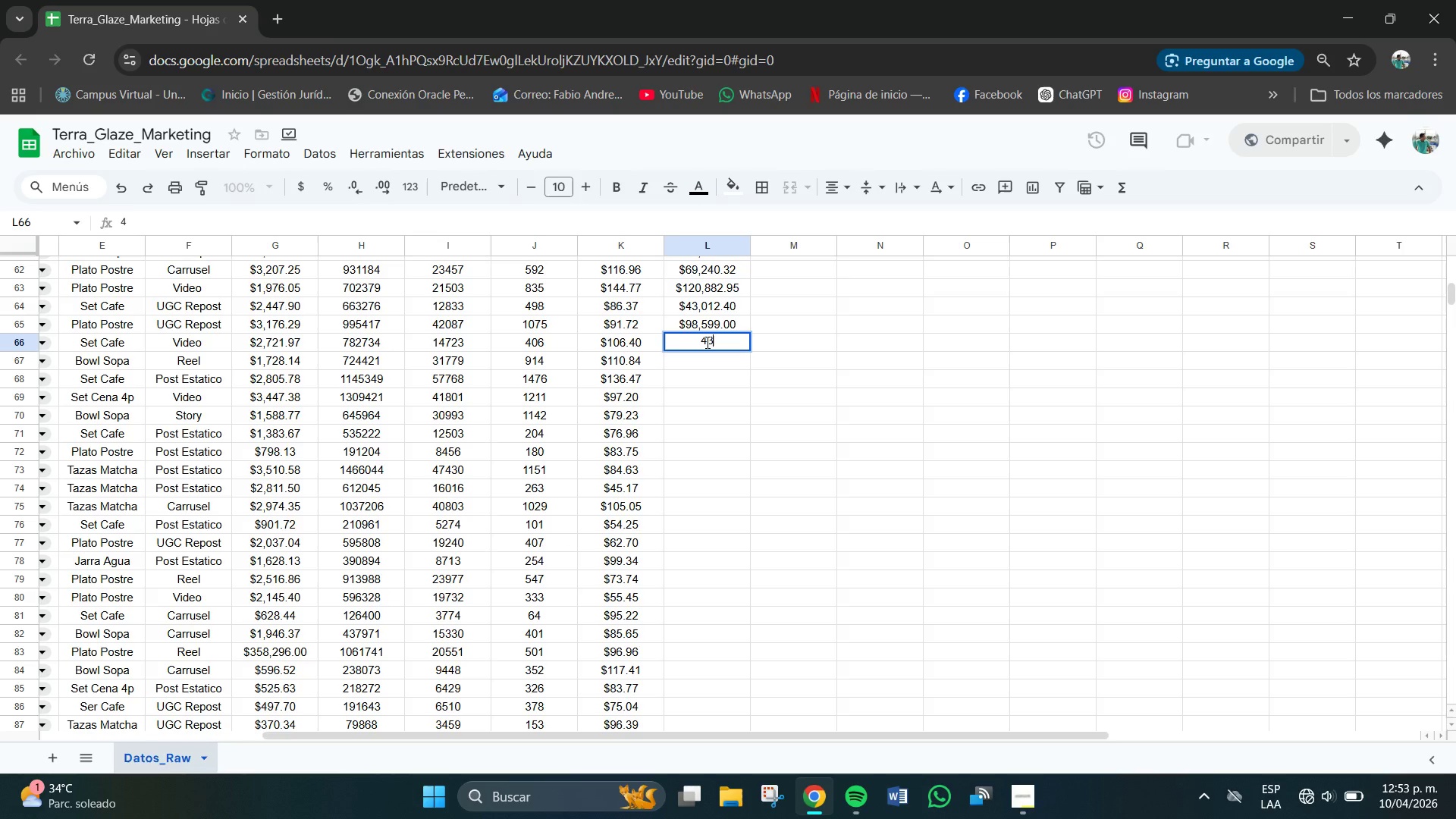 
key(Numpad3)
 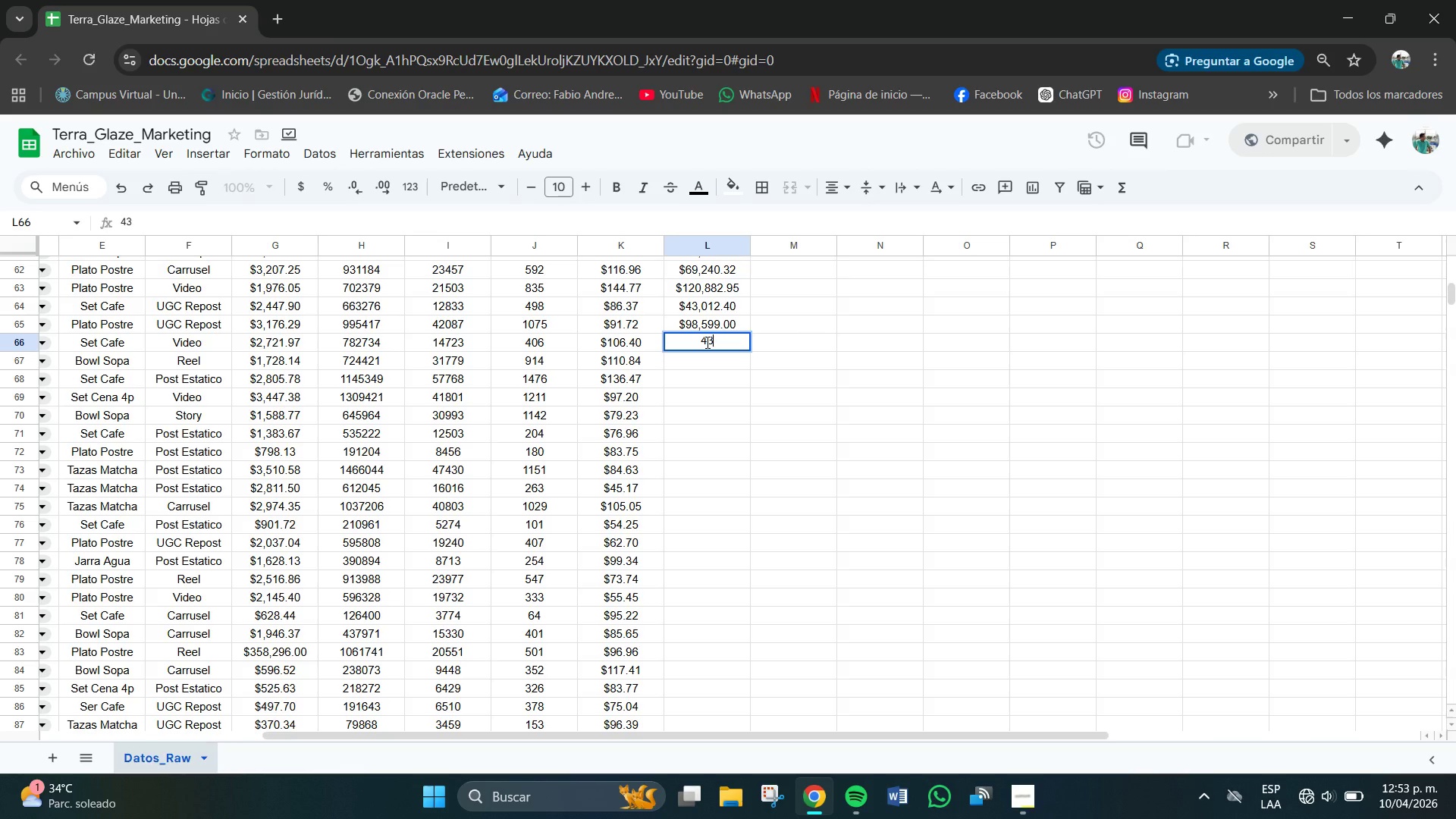 
key(Numpad1)
 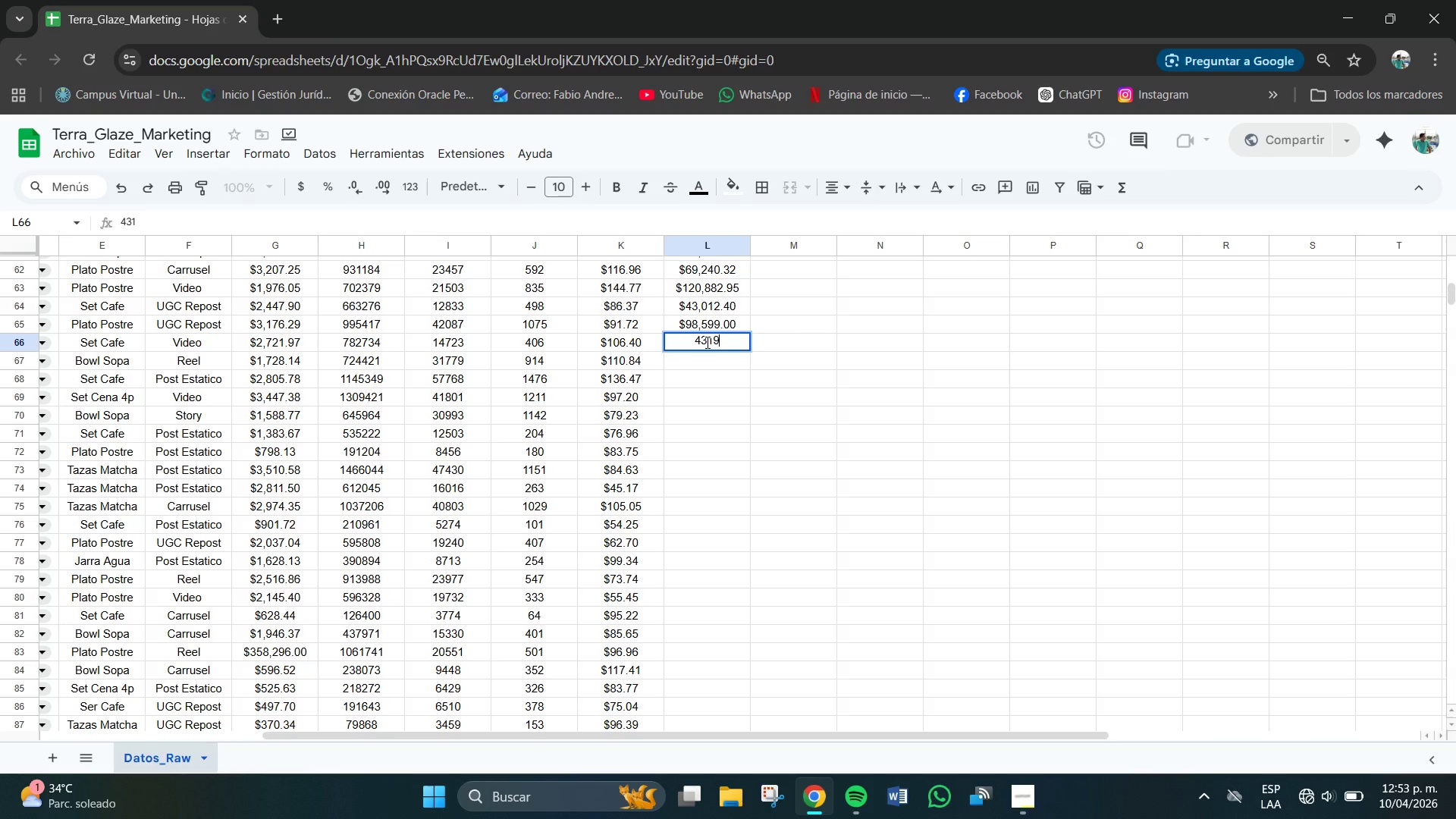 
key(Numpad9)
 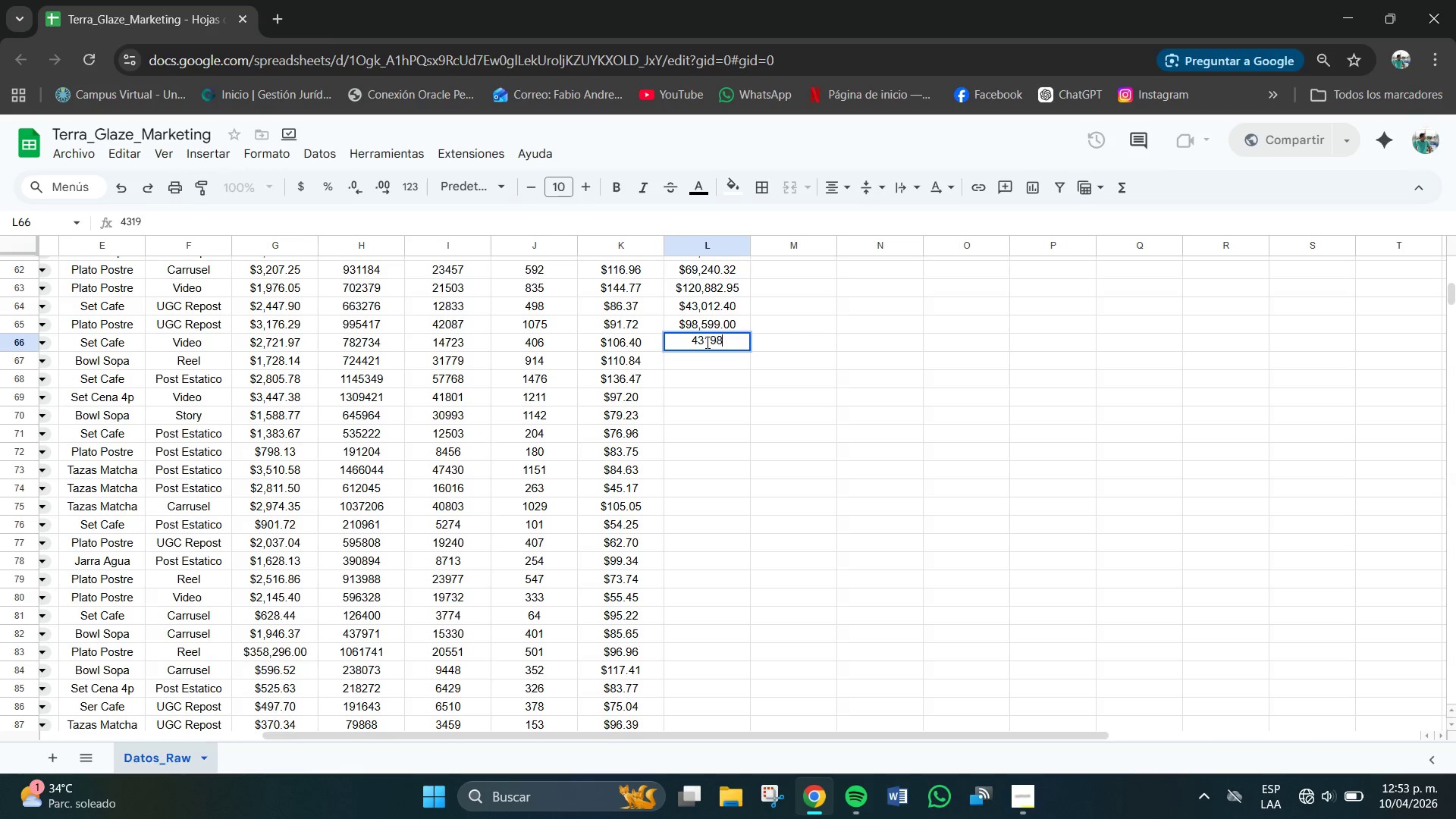 
key(Numpad8)
 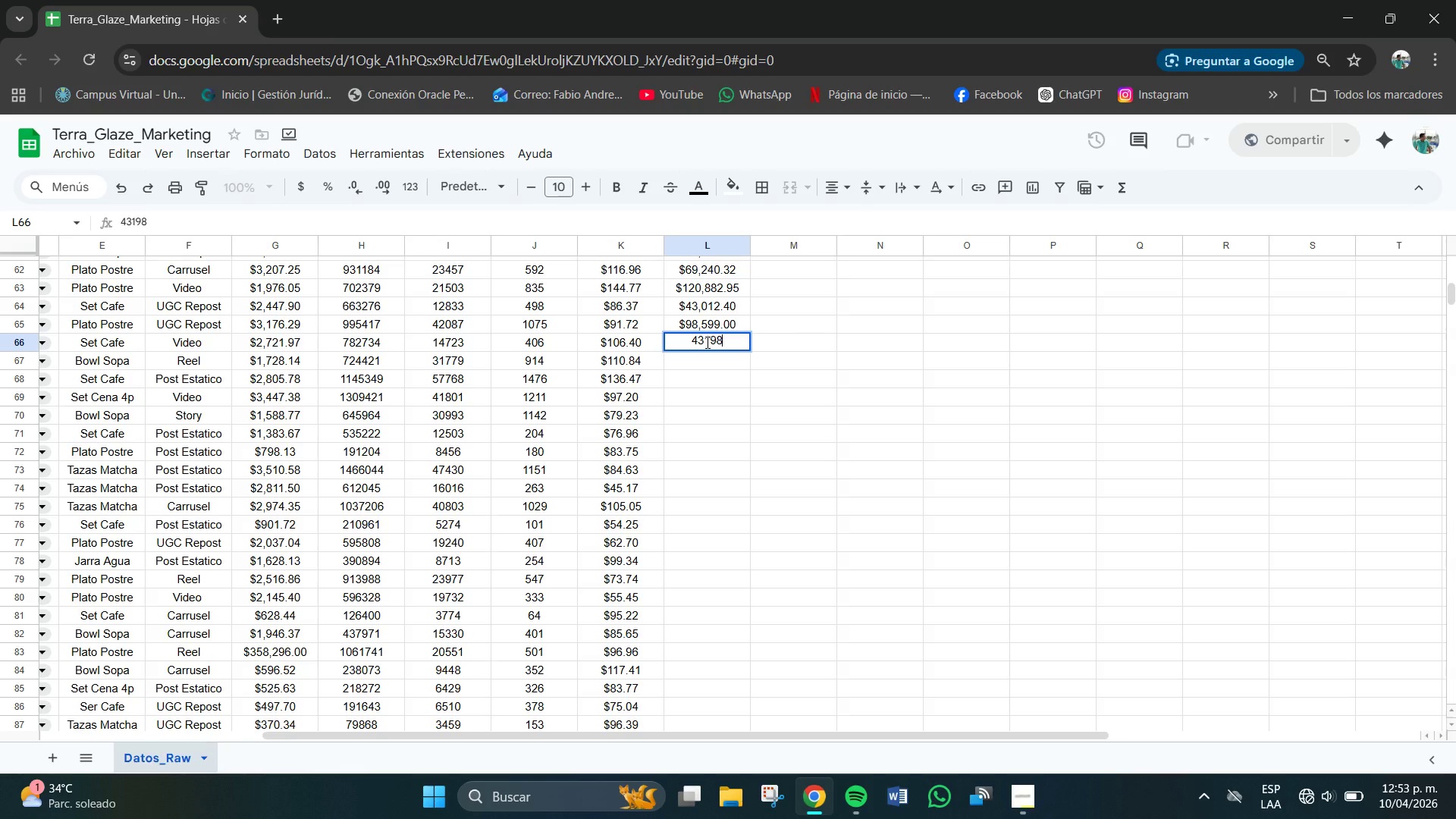 
key(NumpadDecimal)
 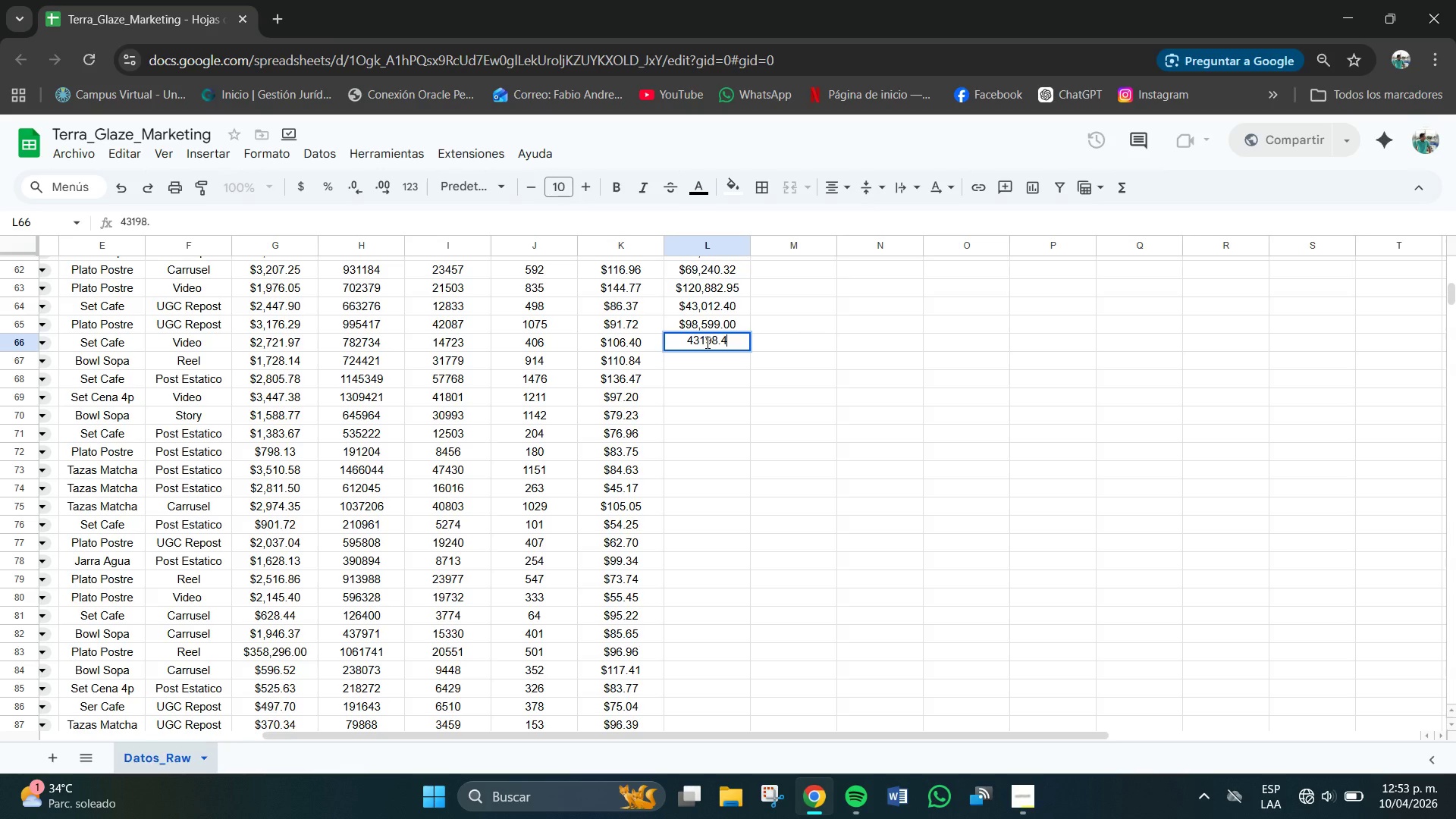 
key(Numpad4)
 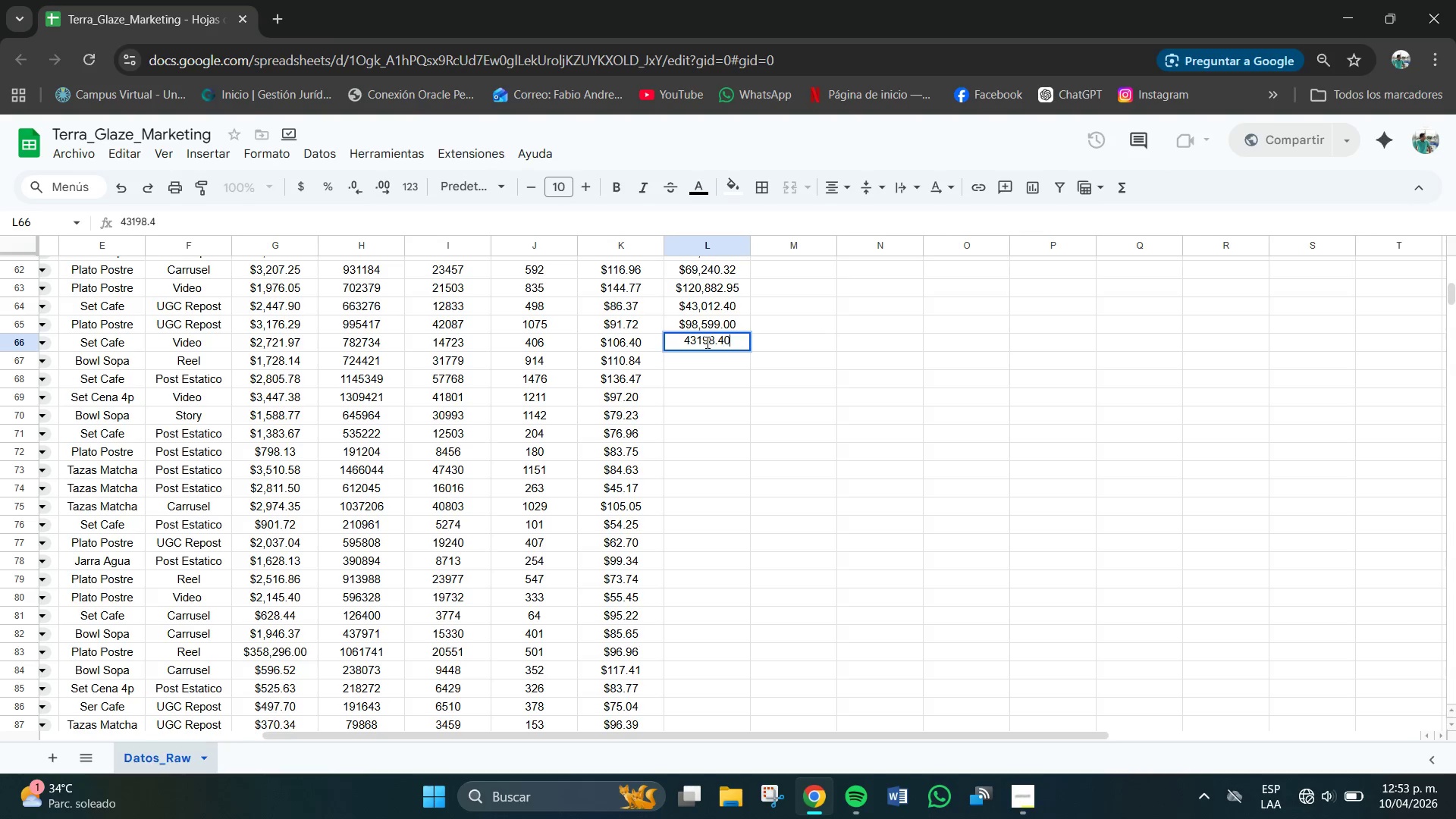 
key(Numpad0)
 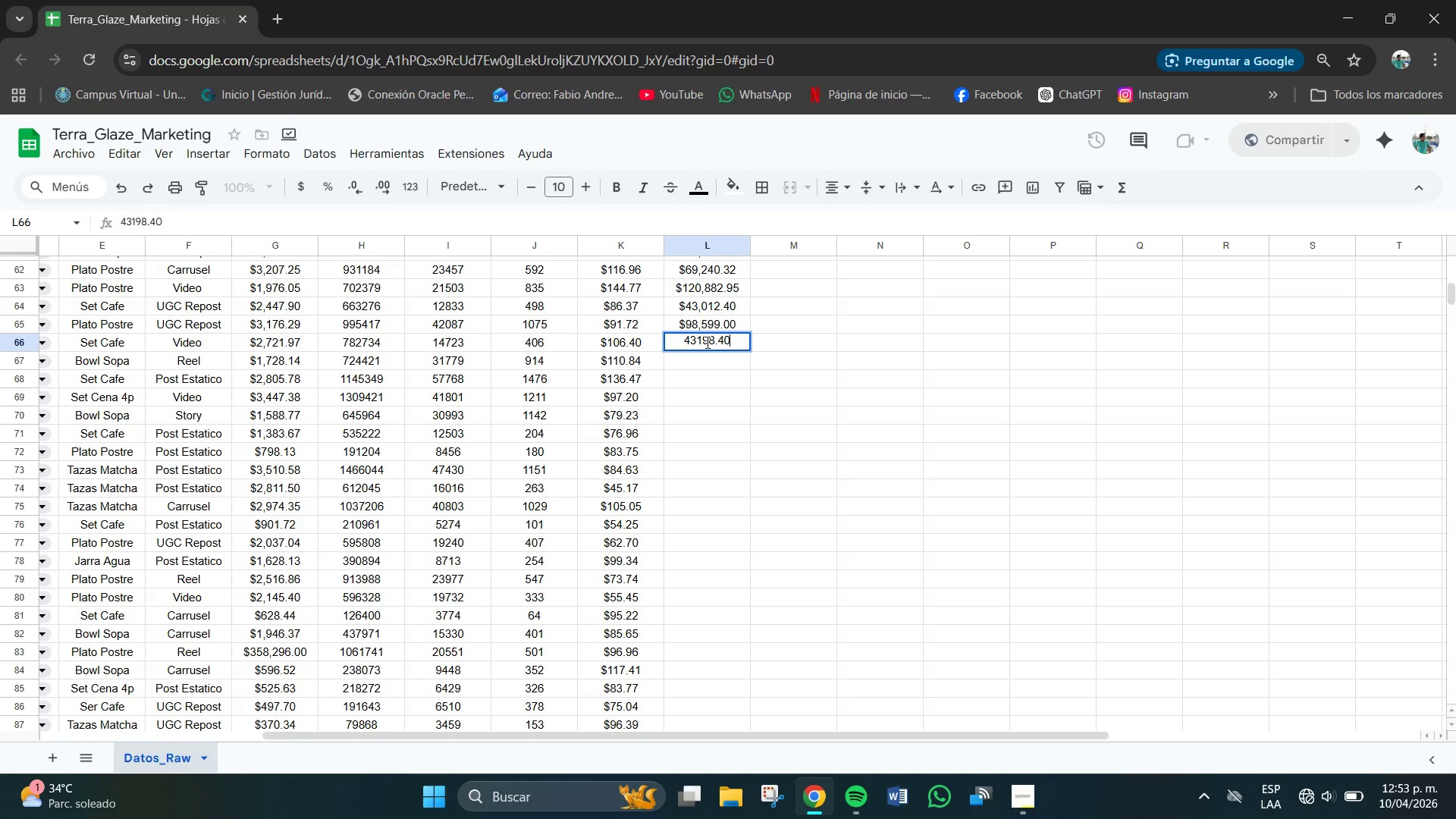 
key(NumpadEnter)
 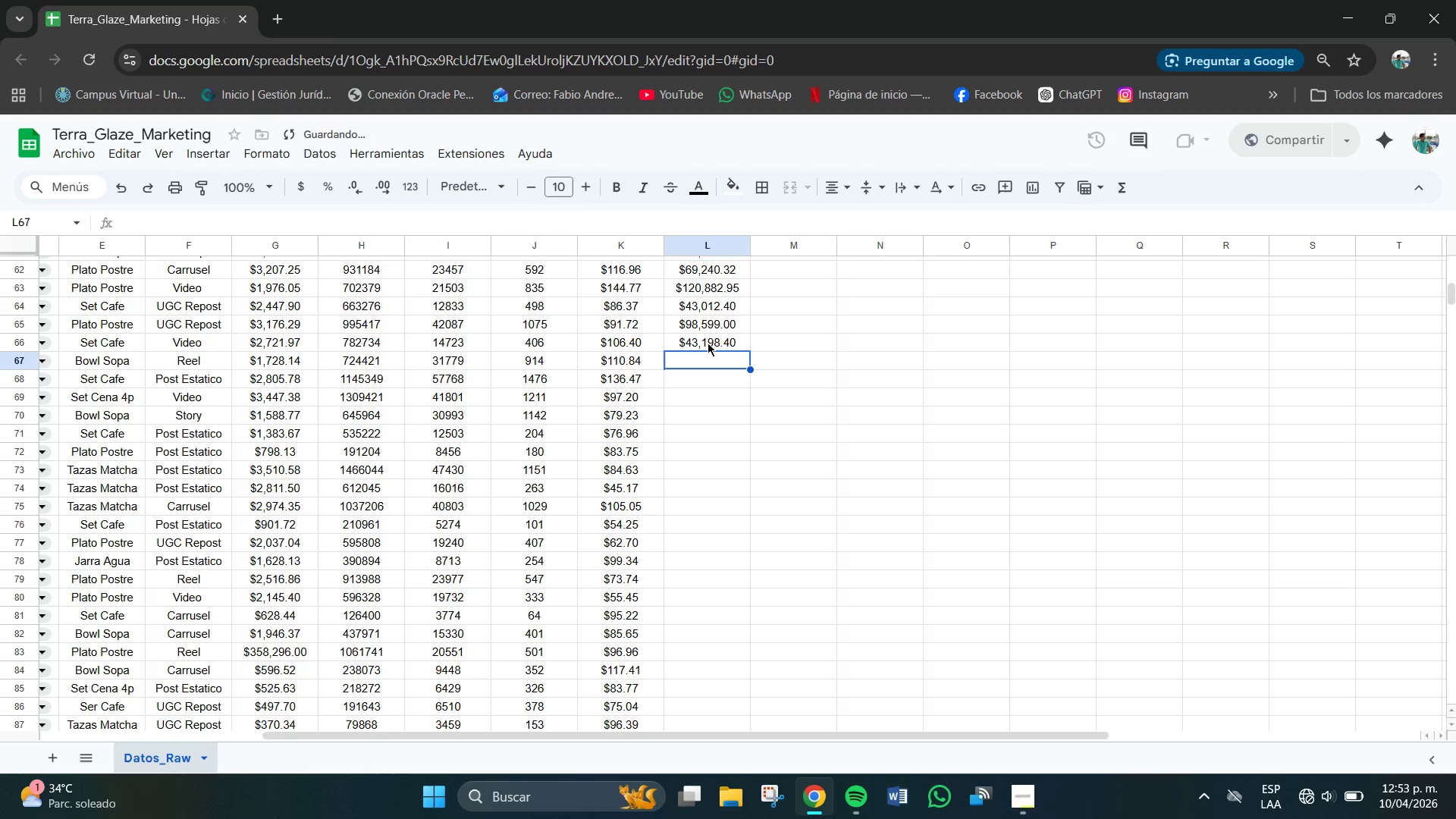 
key(Numpad1)
 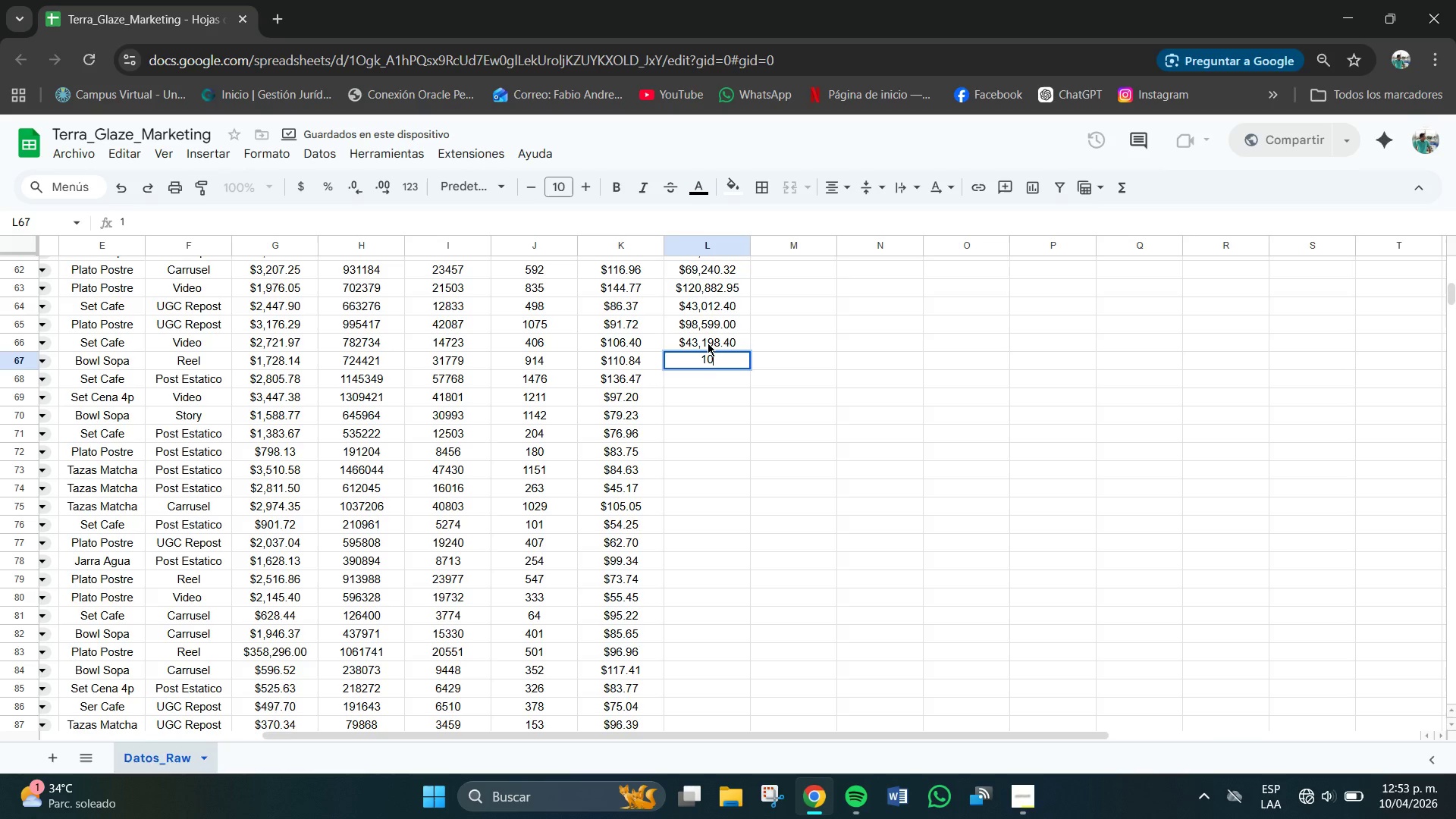 
key(Numpad0)
 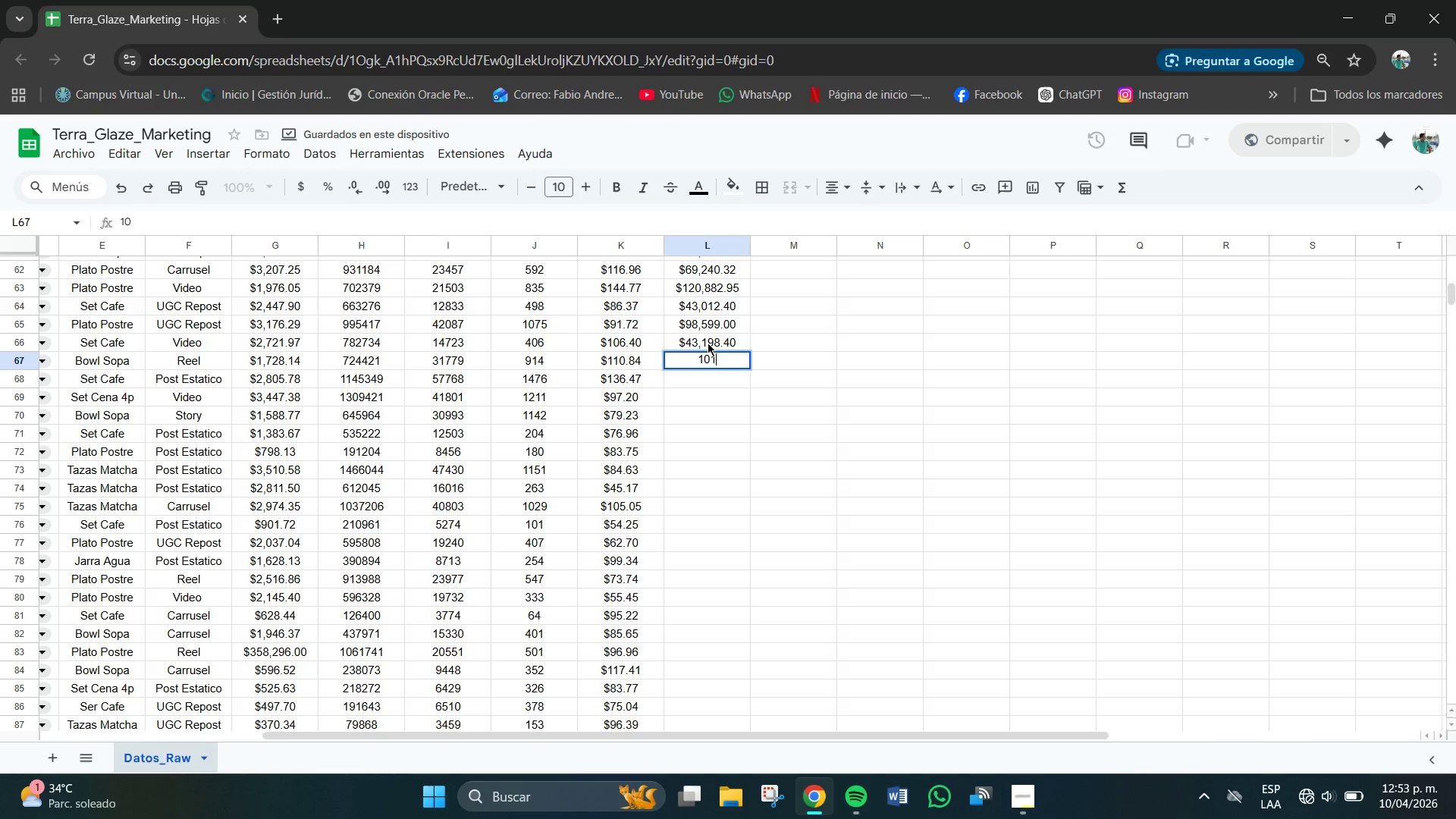 
key(Numpad1)
 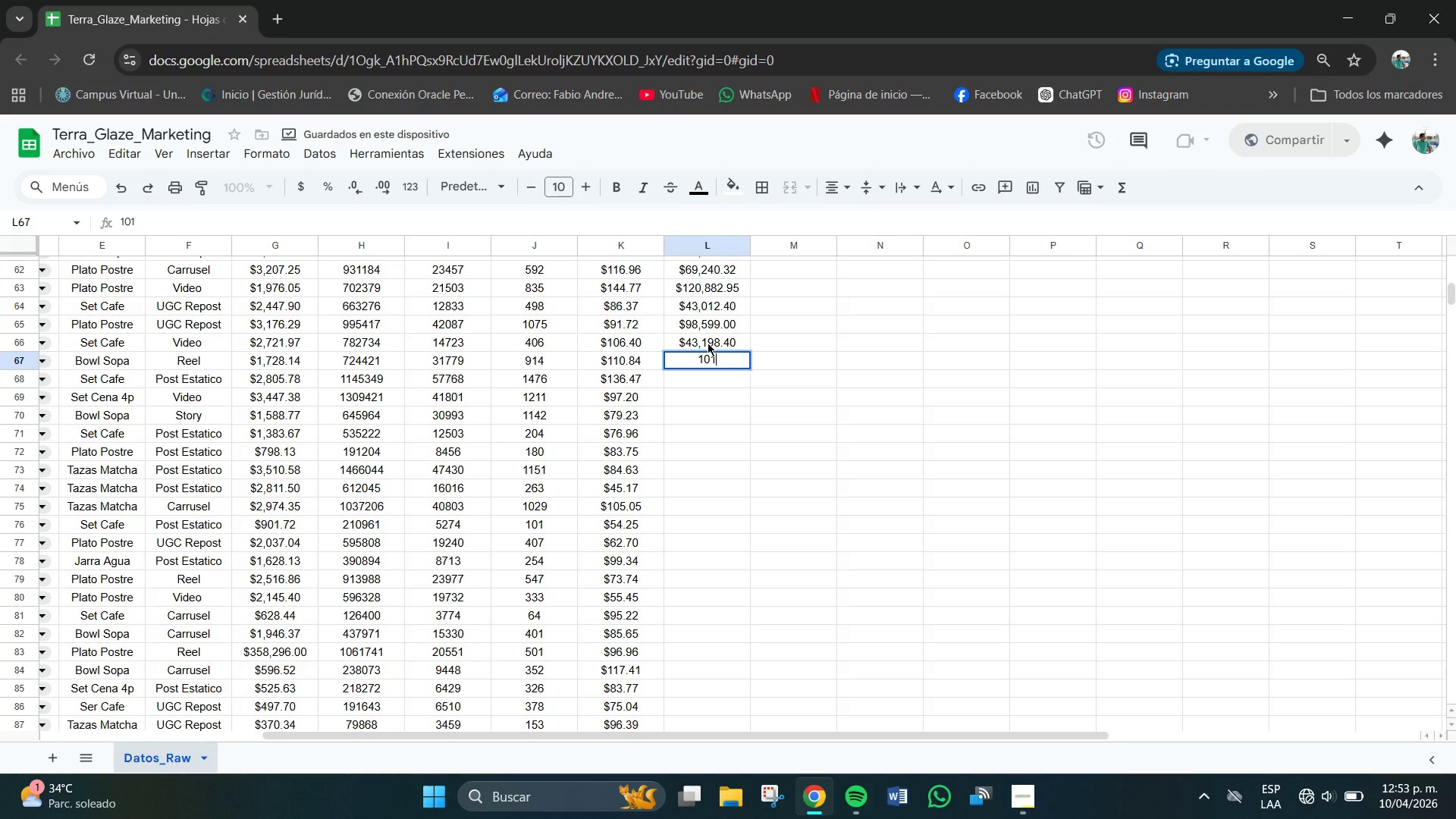 
key(Numpad3)
 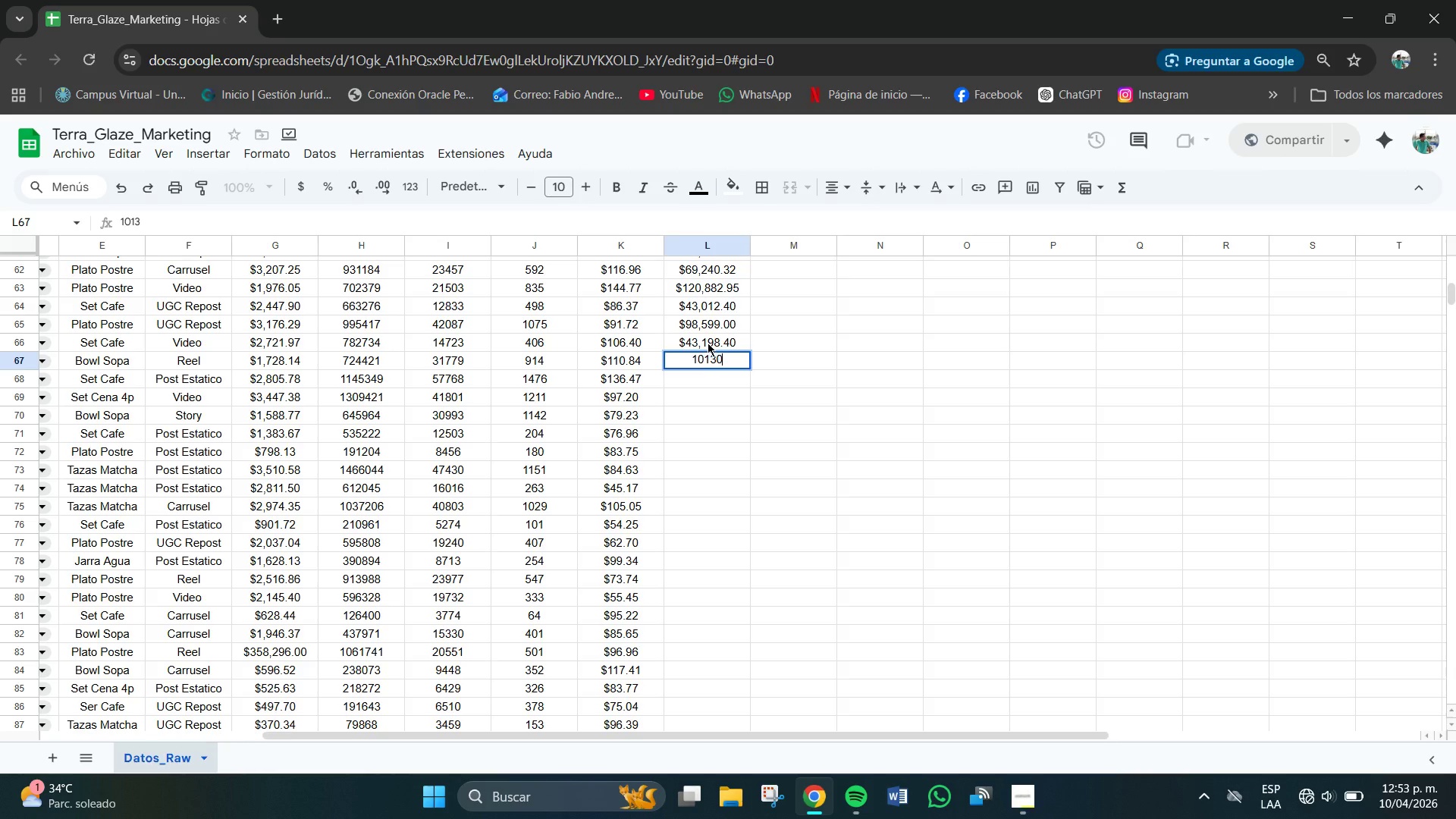 
key(Numpad0)
 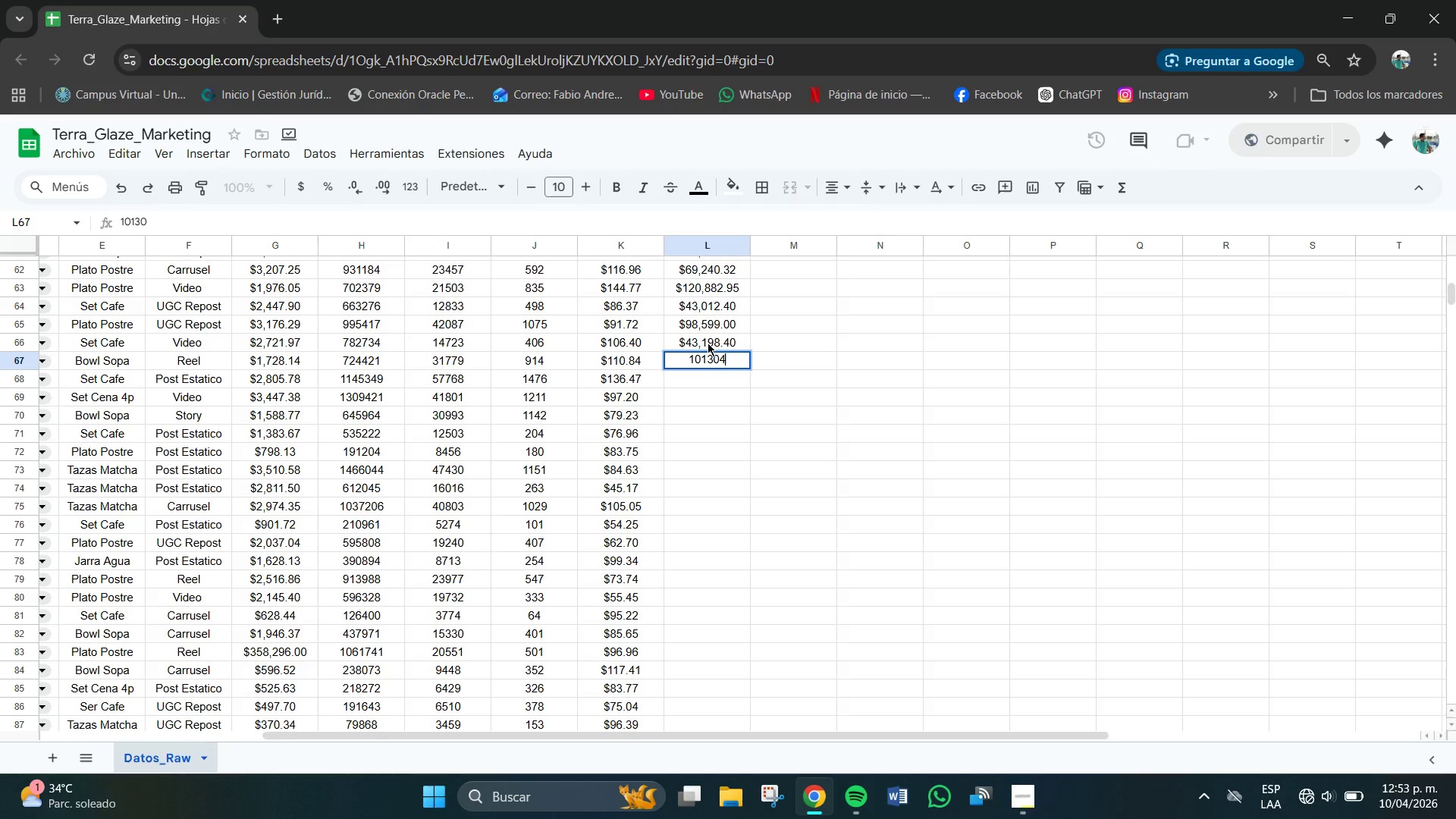 
key(Numpad4)
 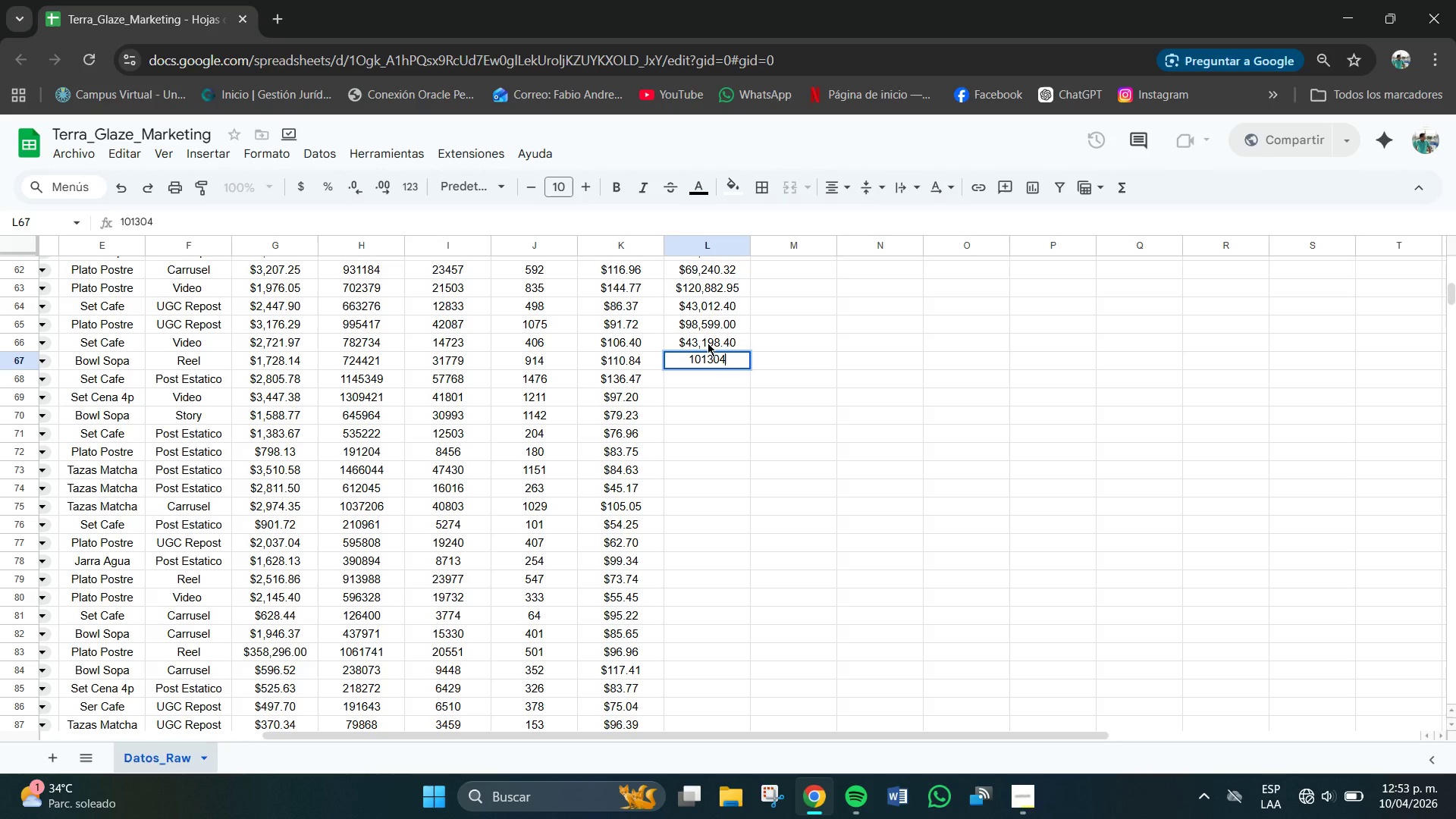 
key(NumpadDecimal)
 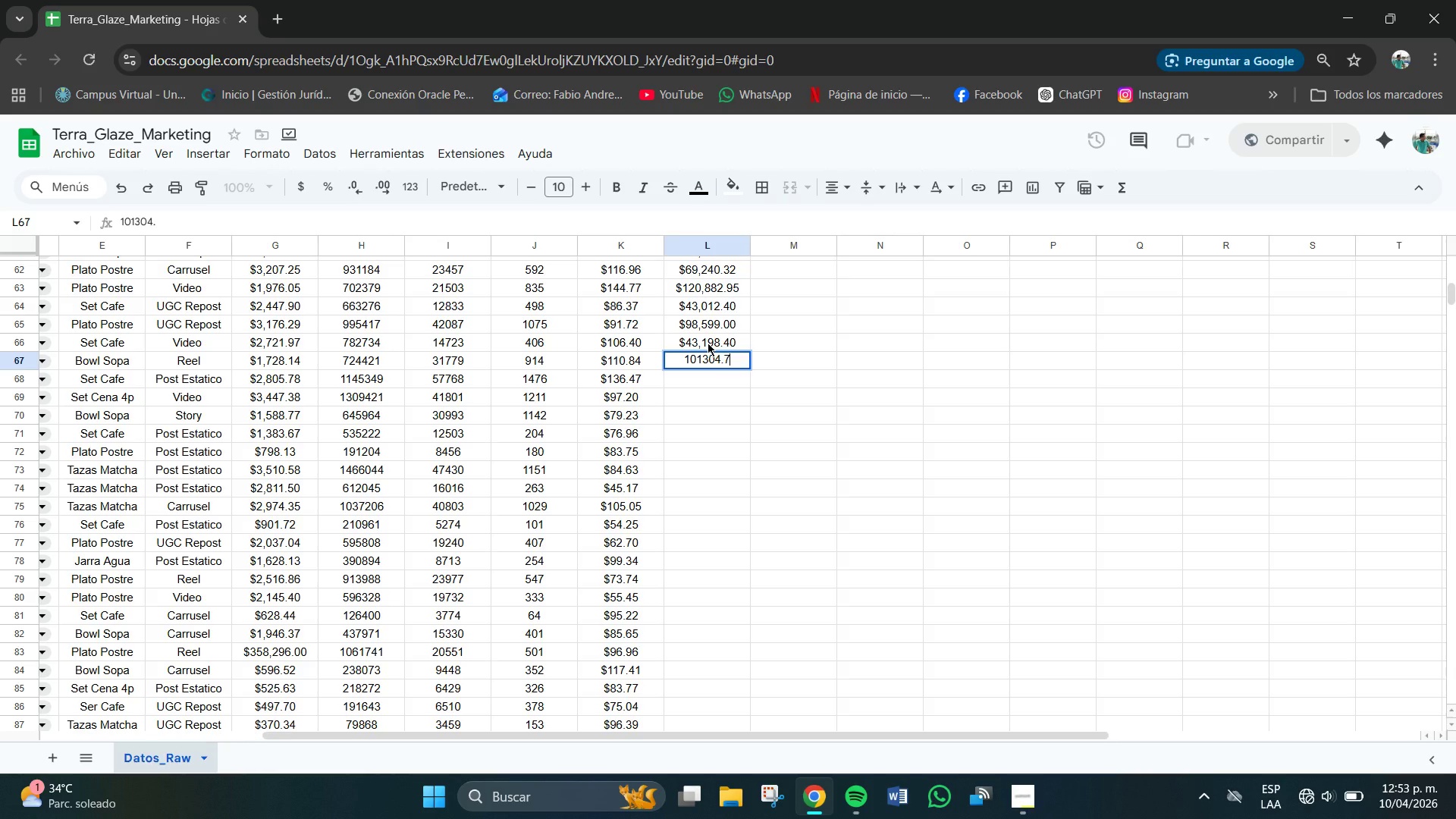 
key(Numpad7)
 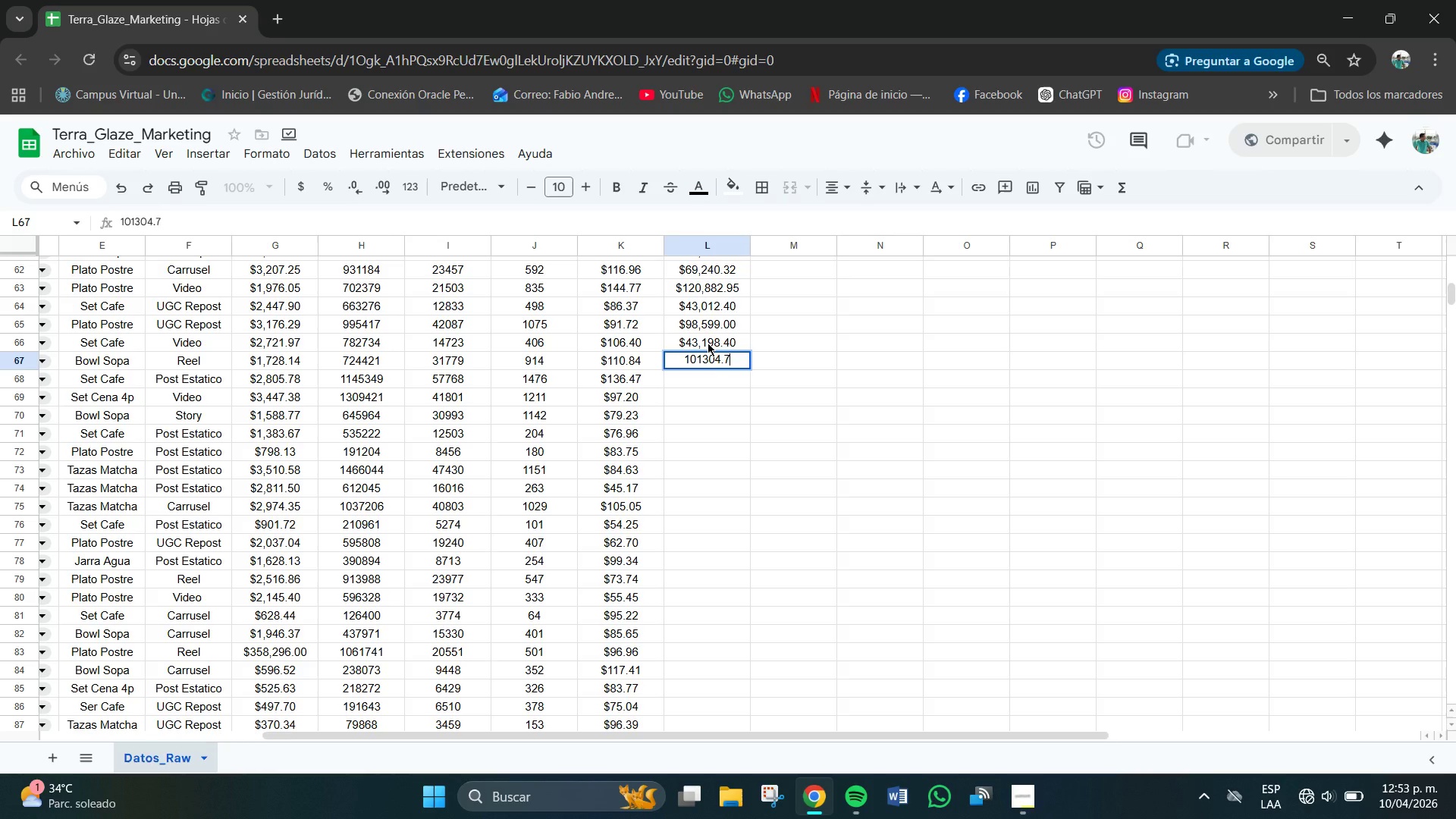 
key(Numpad6)
 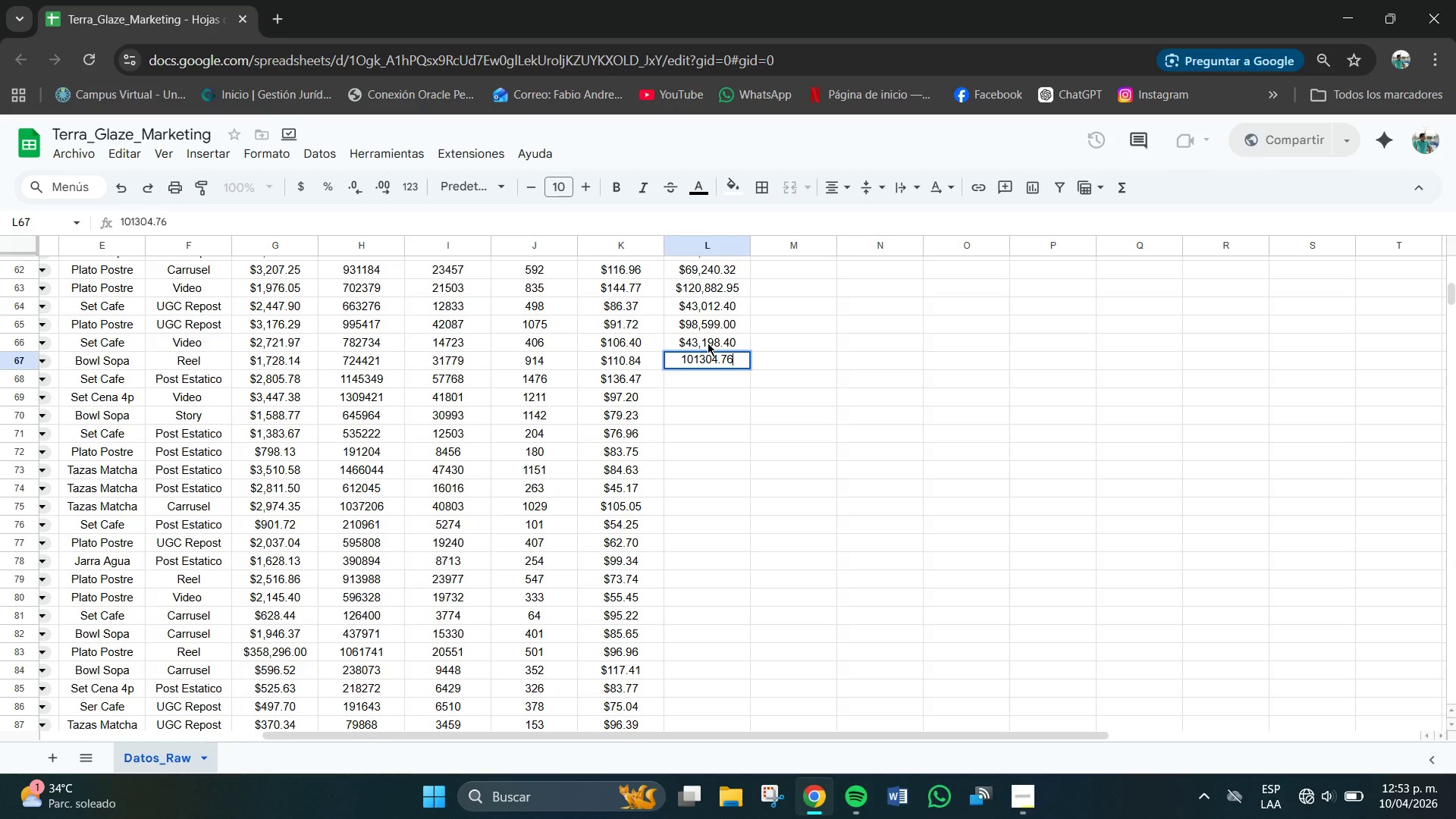 
key(NumpadEnter)
 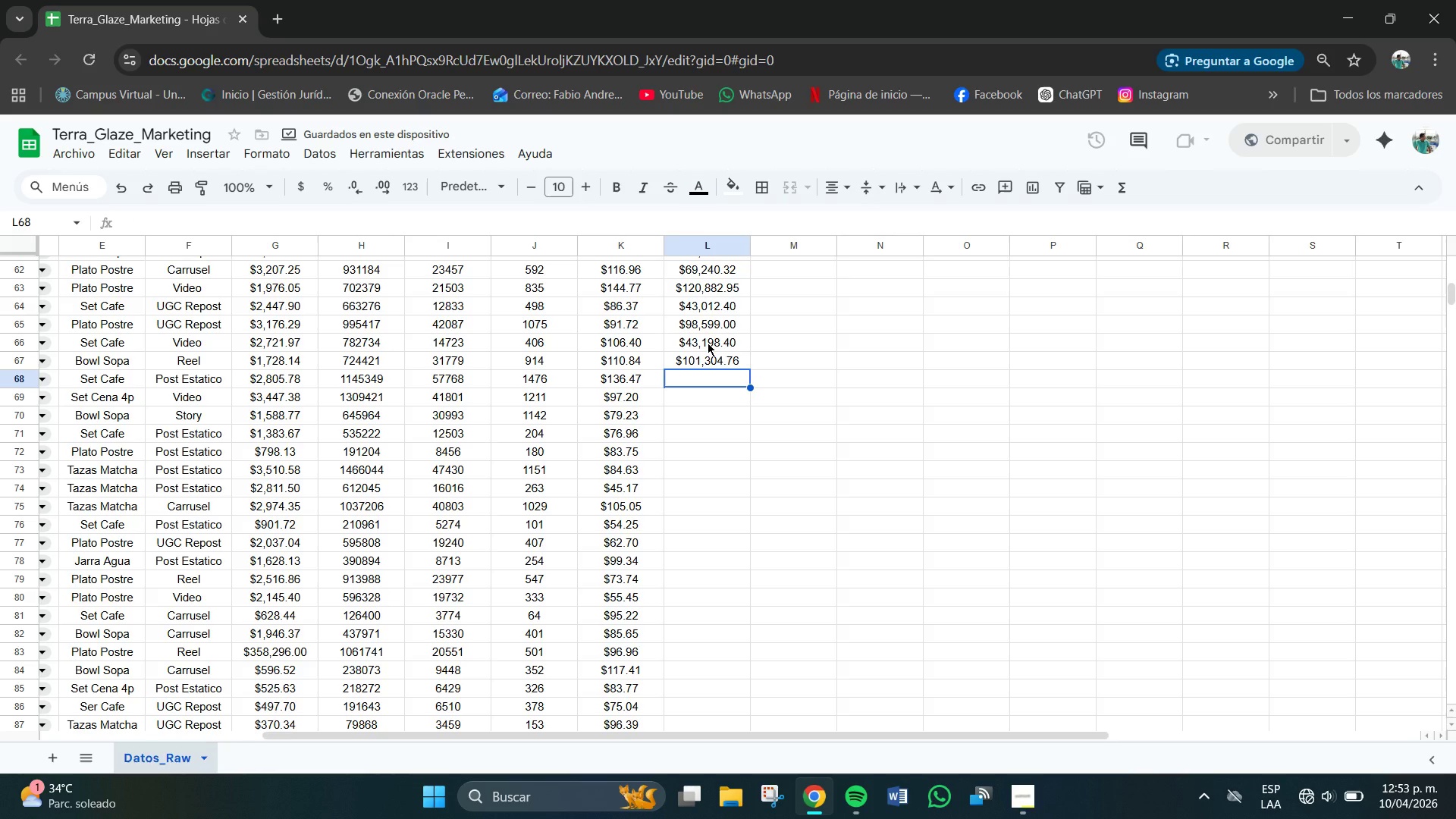 
key(Numpad2)
 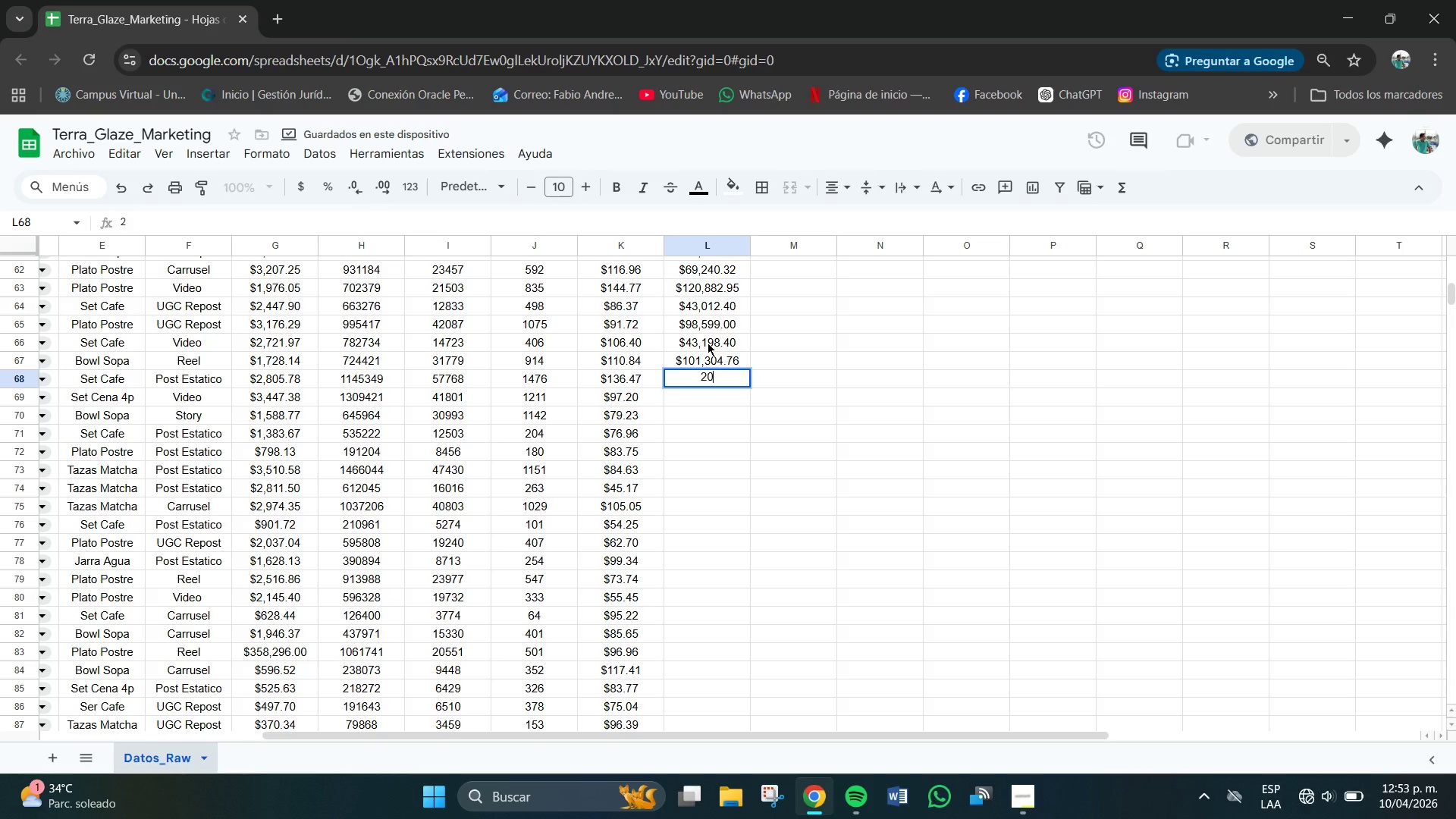 
key(Numpad0)
 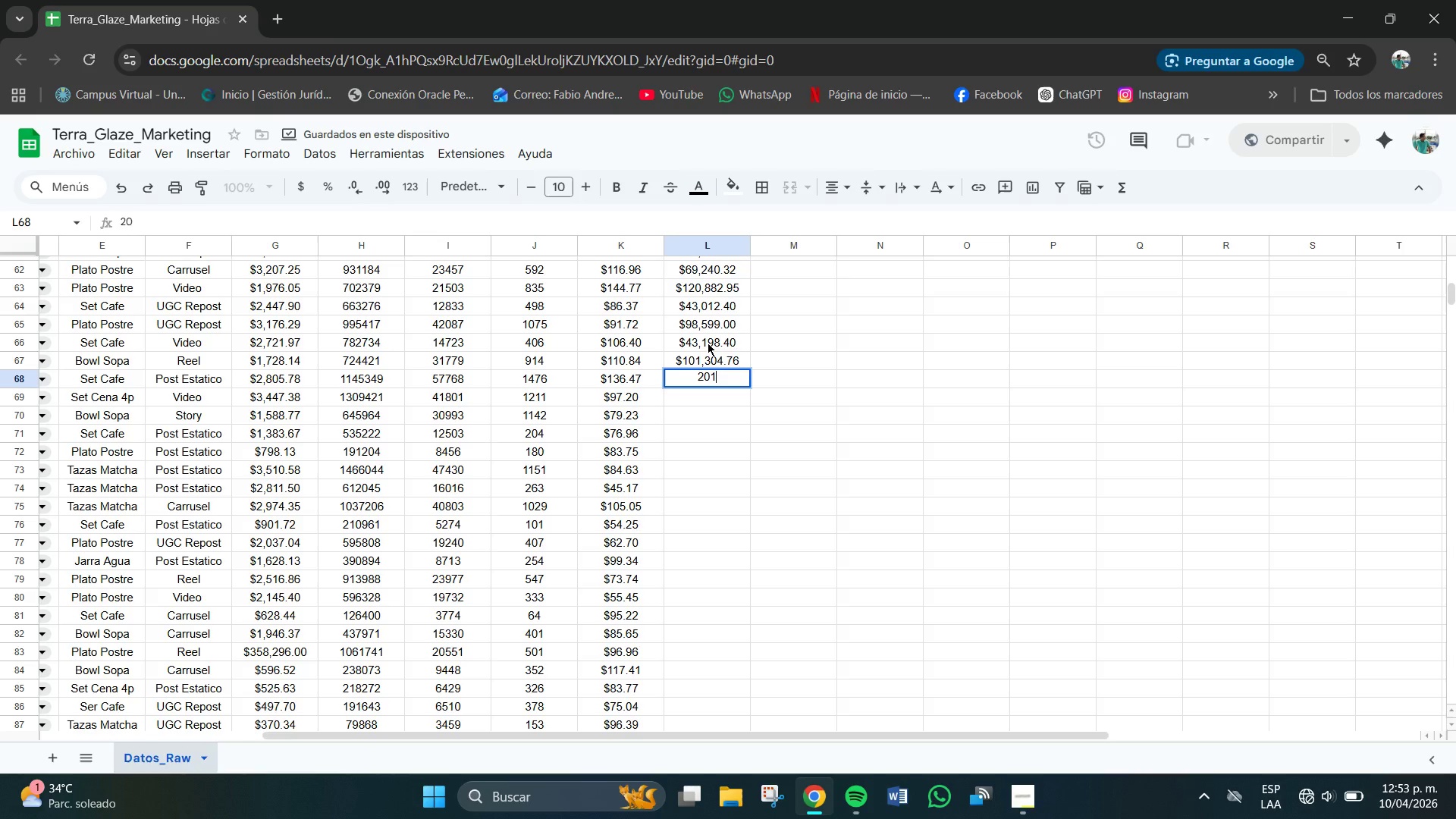 
key(Numpad1)
 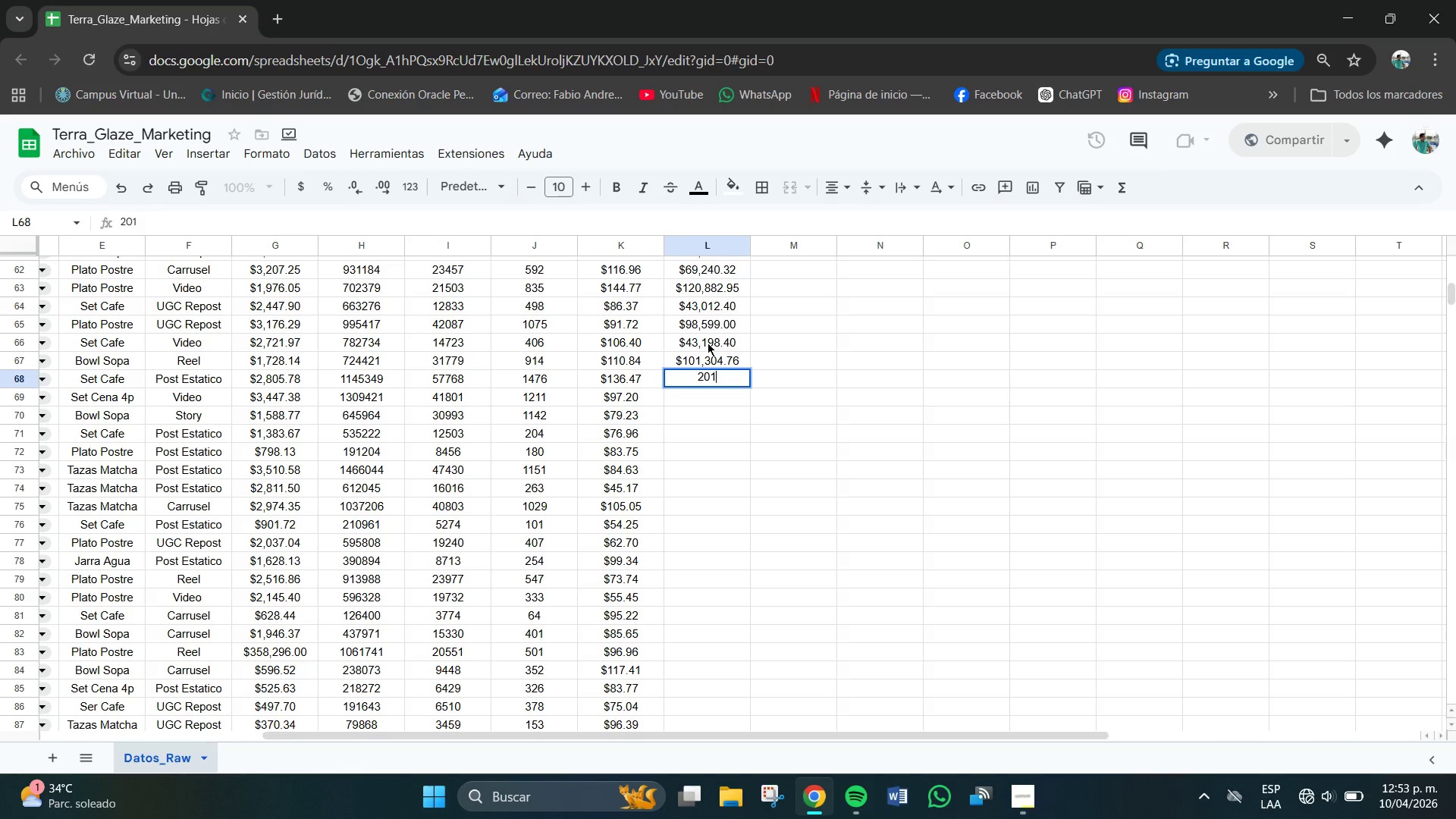 
key(Numpad4)
 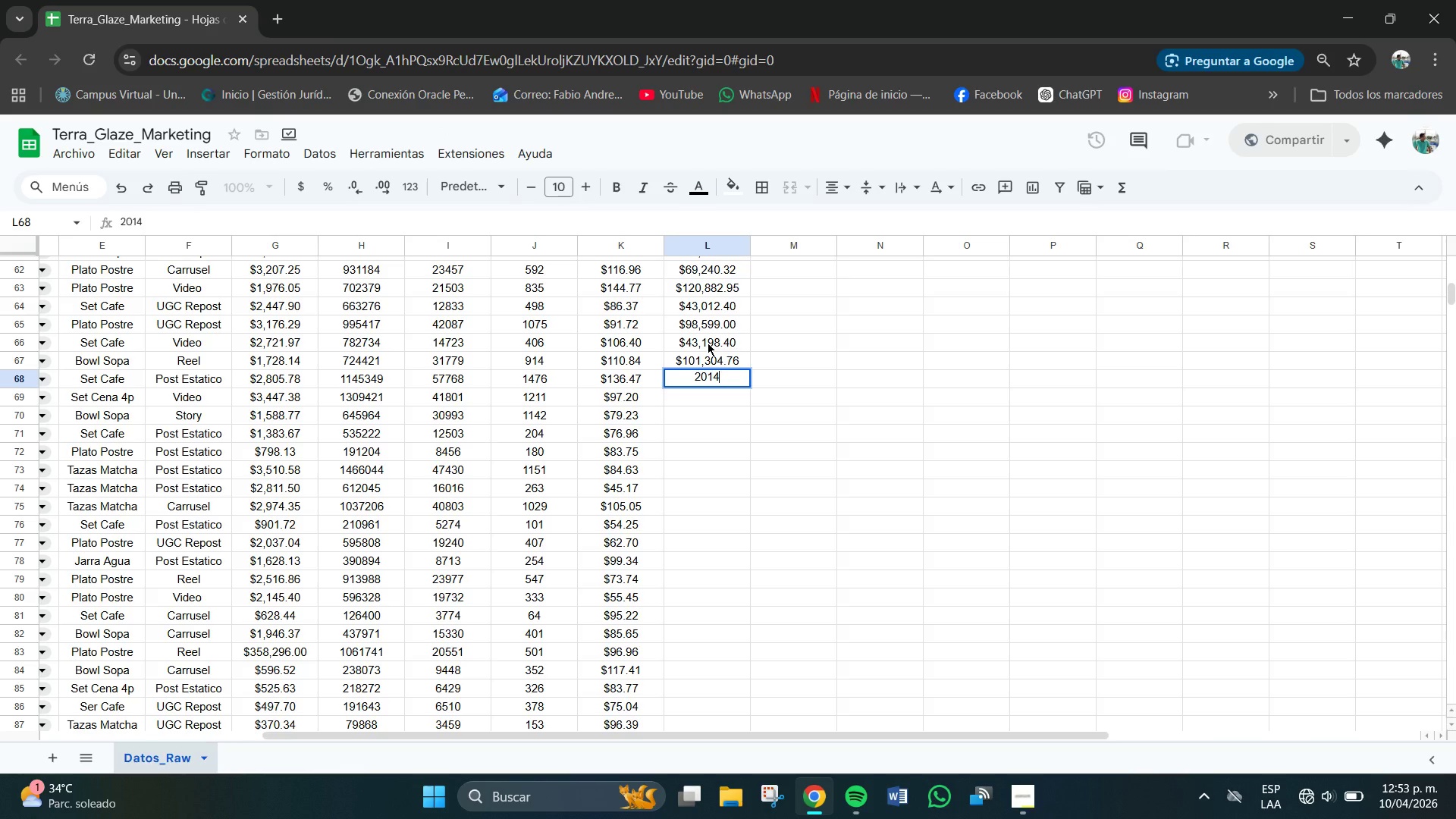 
key(Numpad2)
 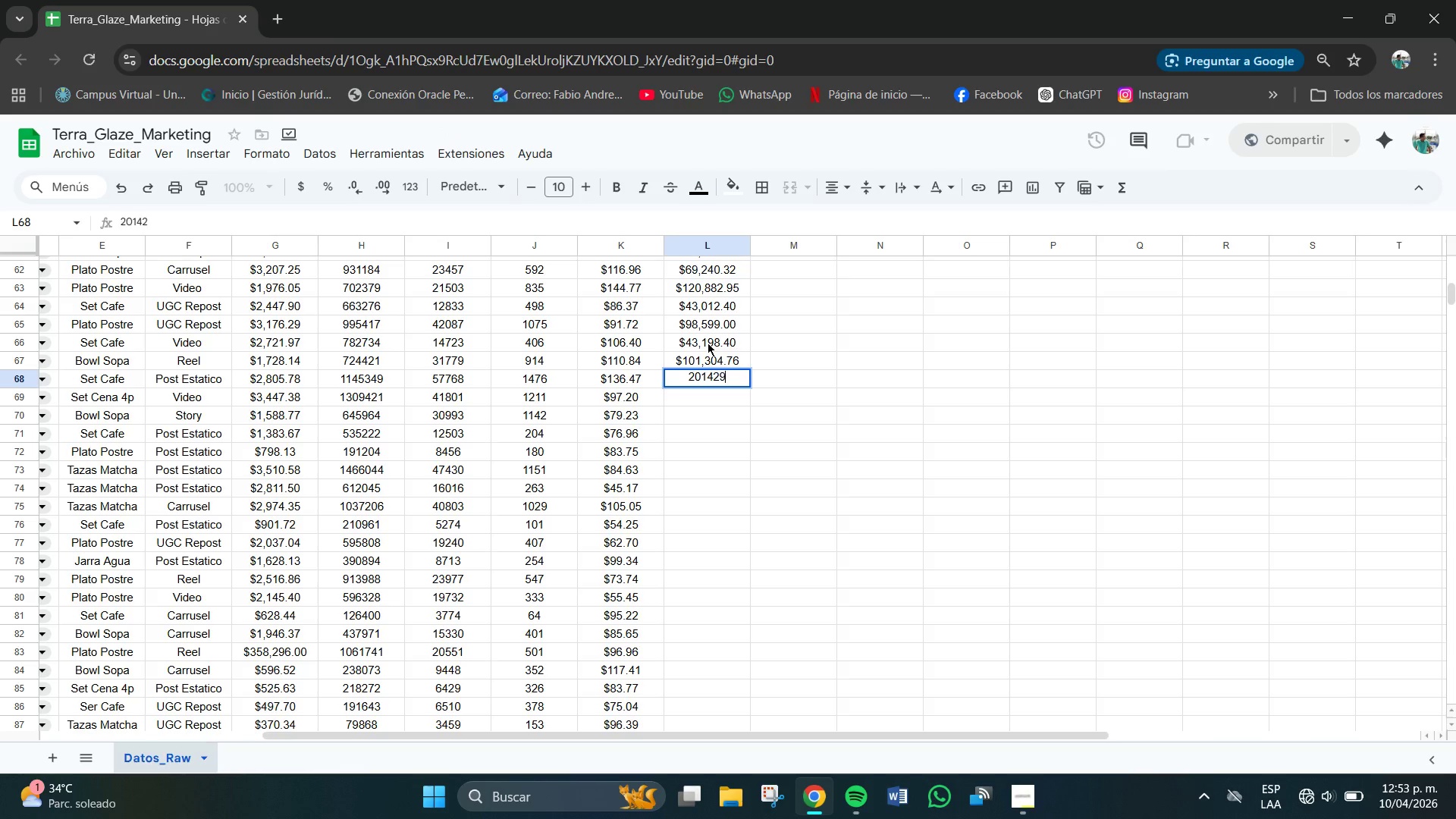 
key(Numpad9)
 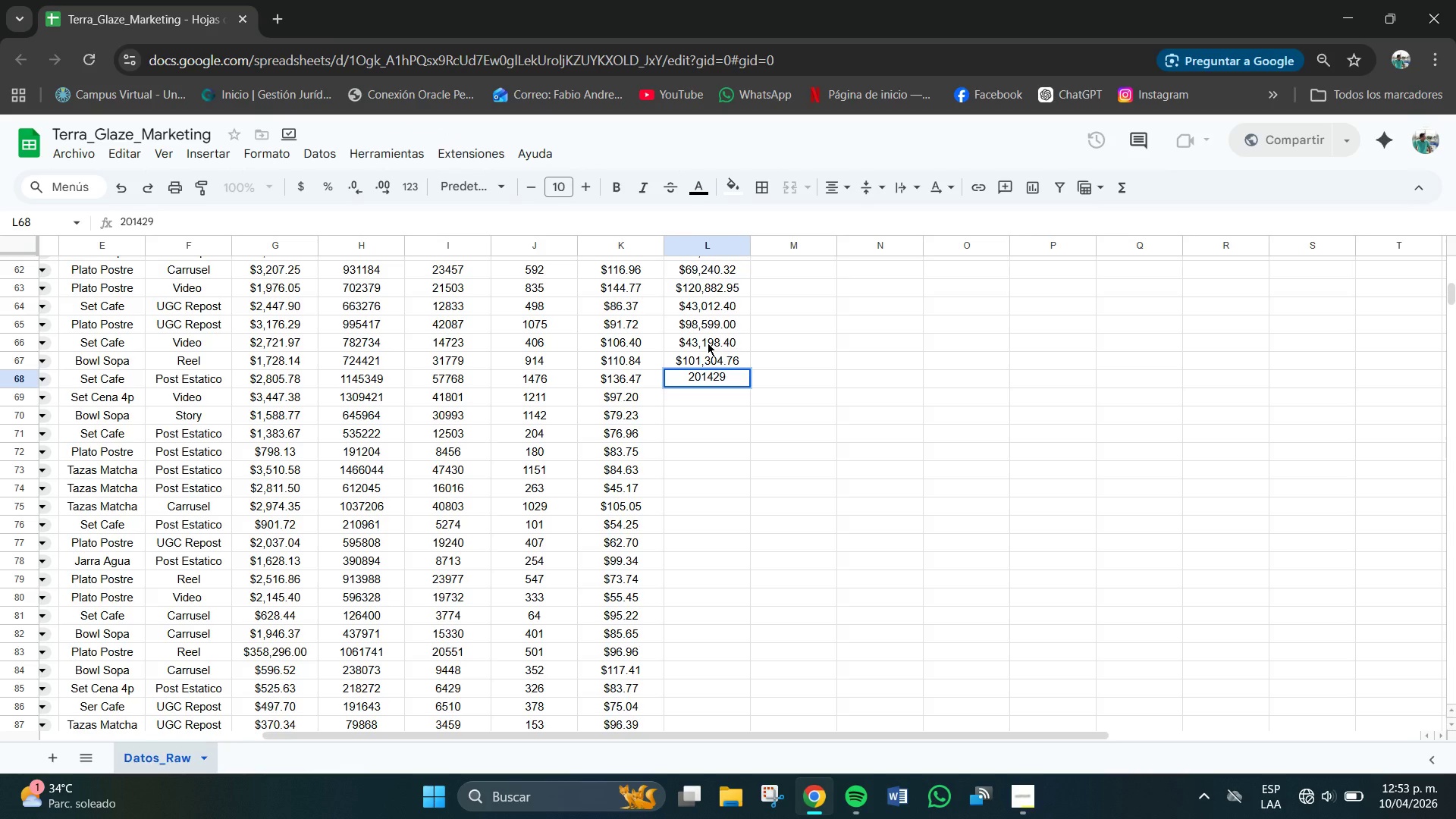 
key(NumpadDecimal)
 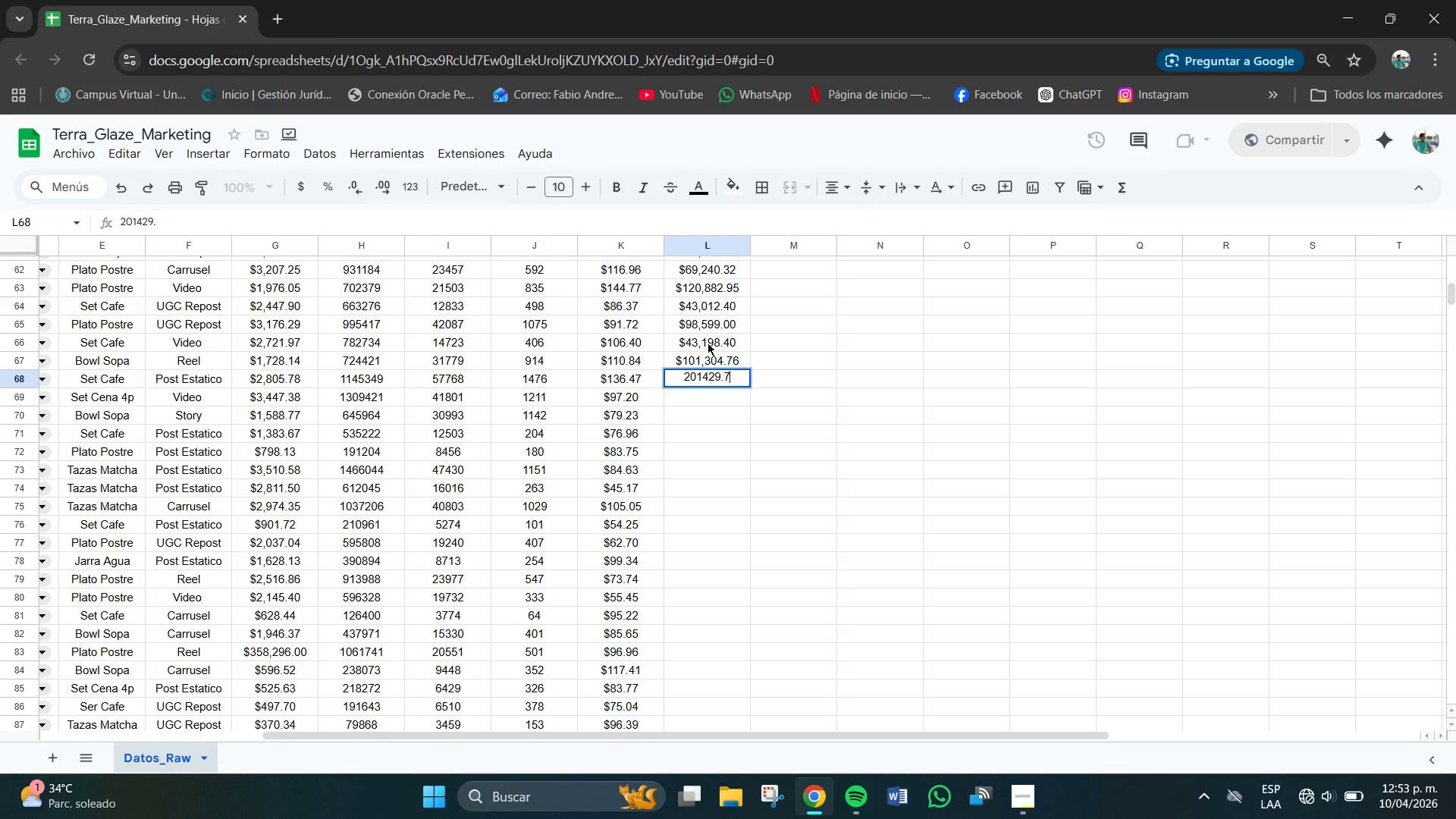 
key(Numpad7)
 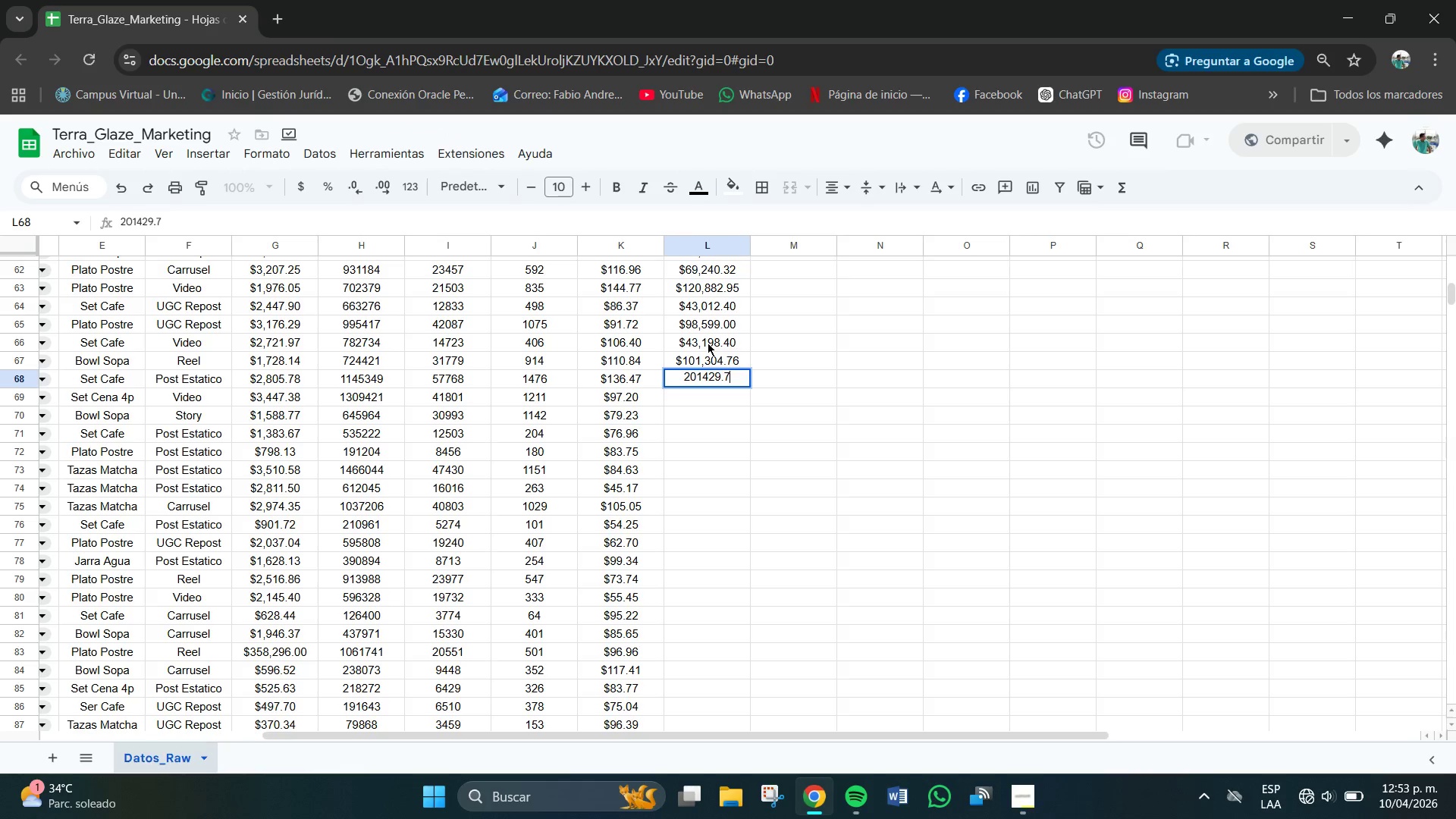 
key(Numpad2)
 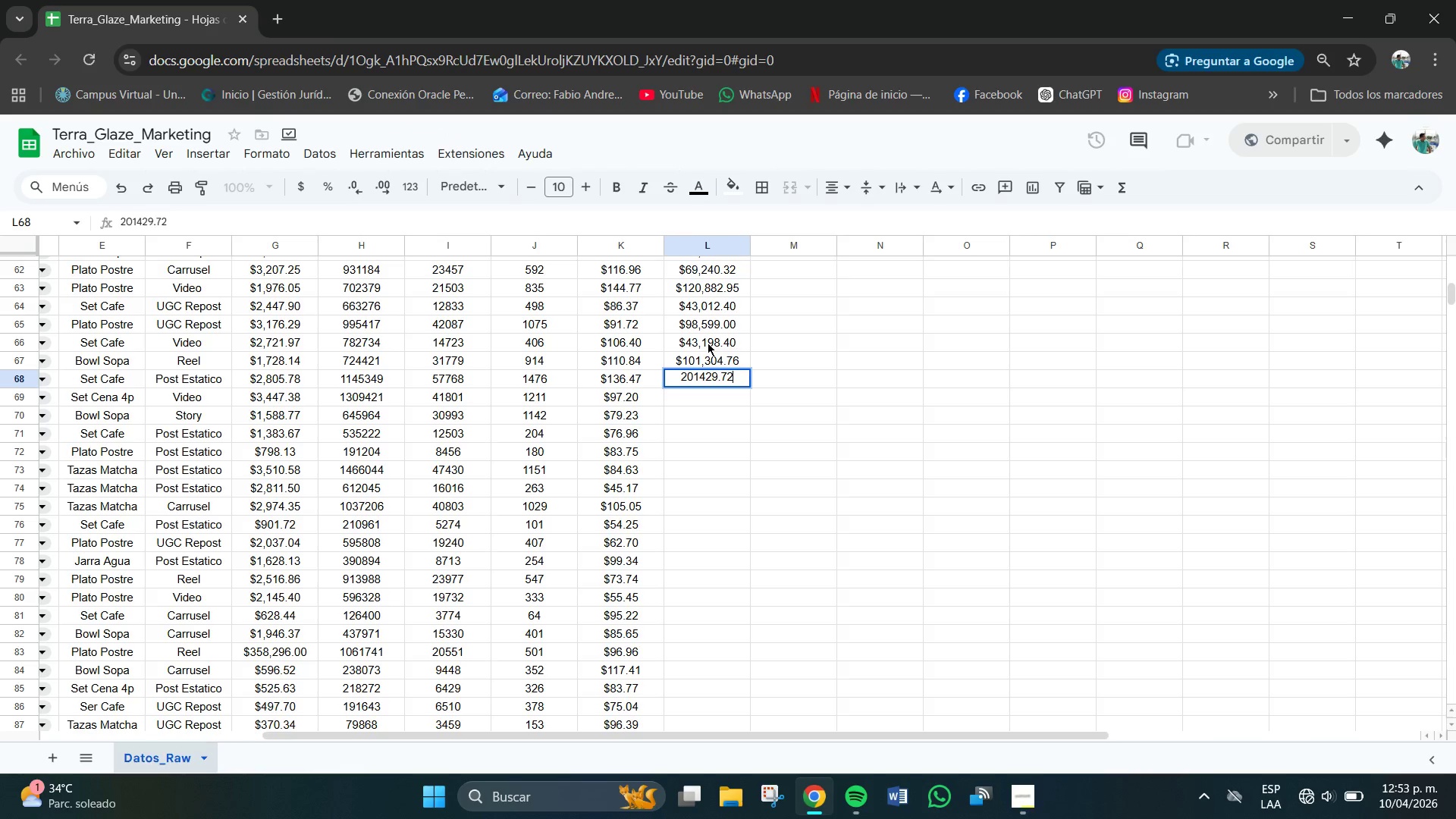 
key(NumpadEnter)
 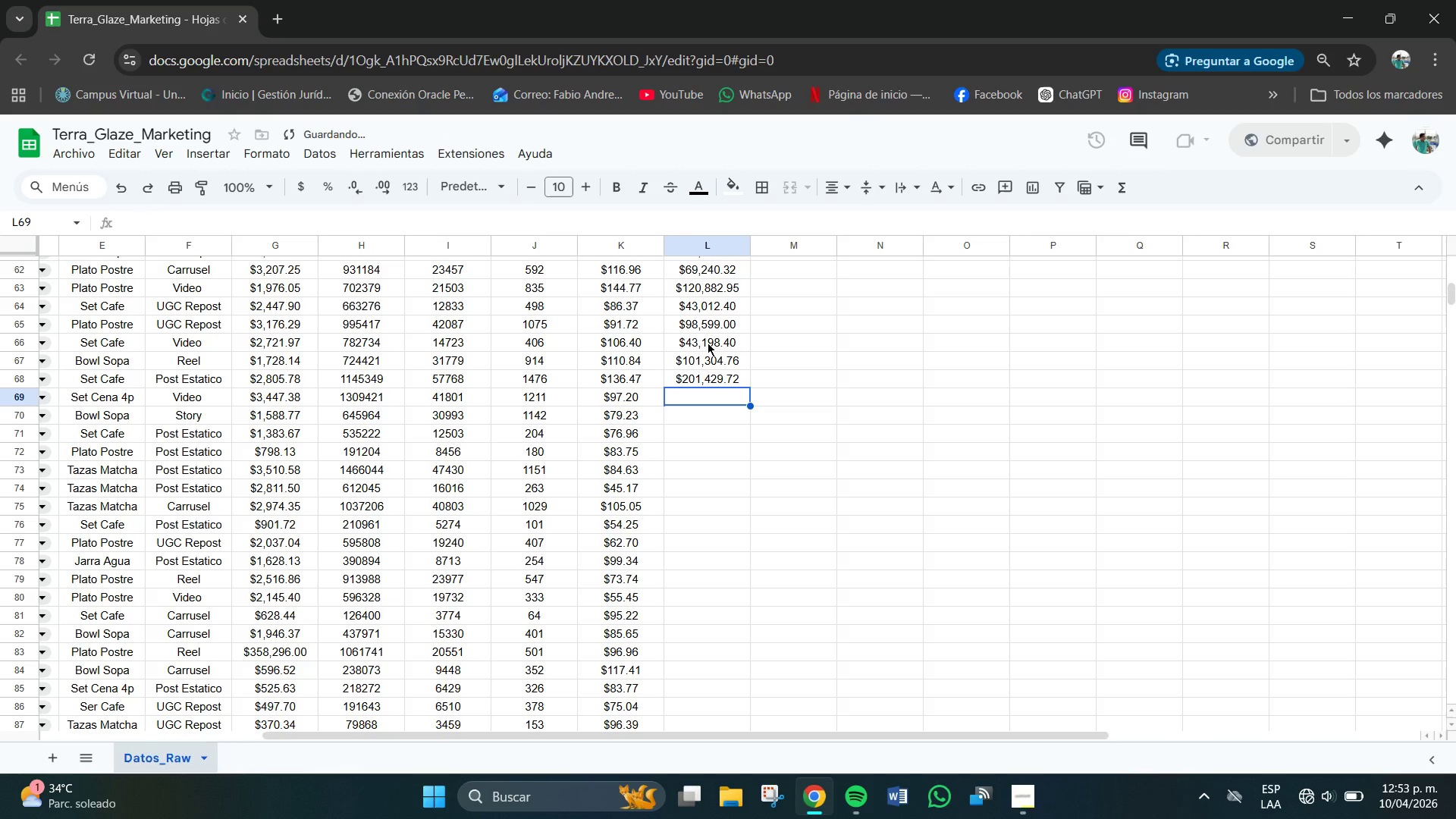 
key(Numpad1)
 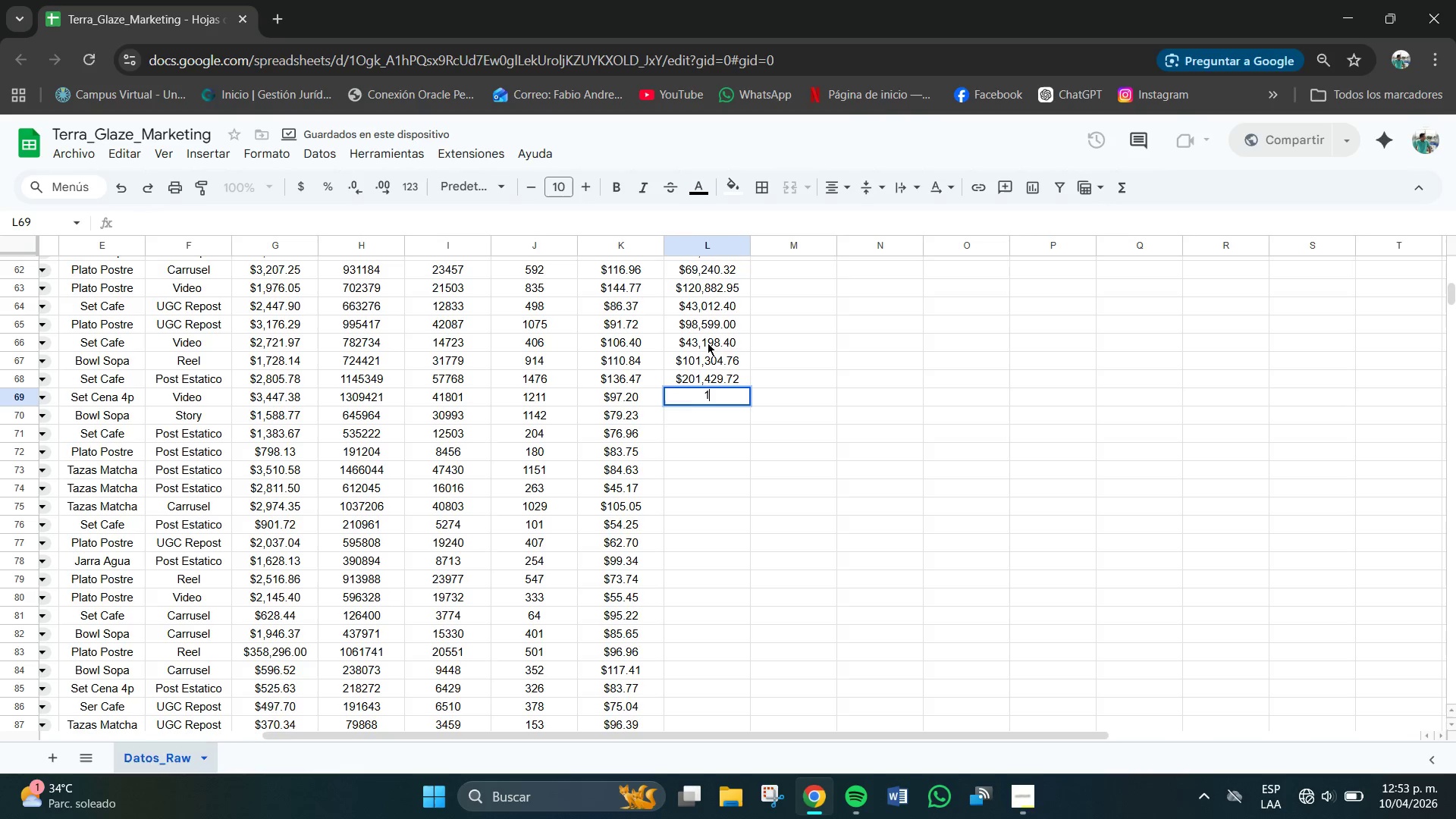 
key(Numpad1)
 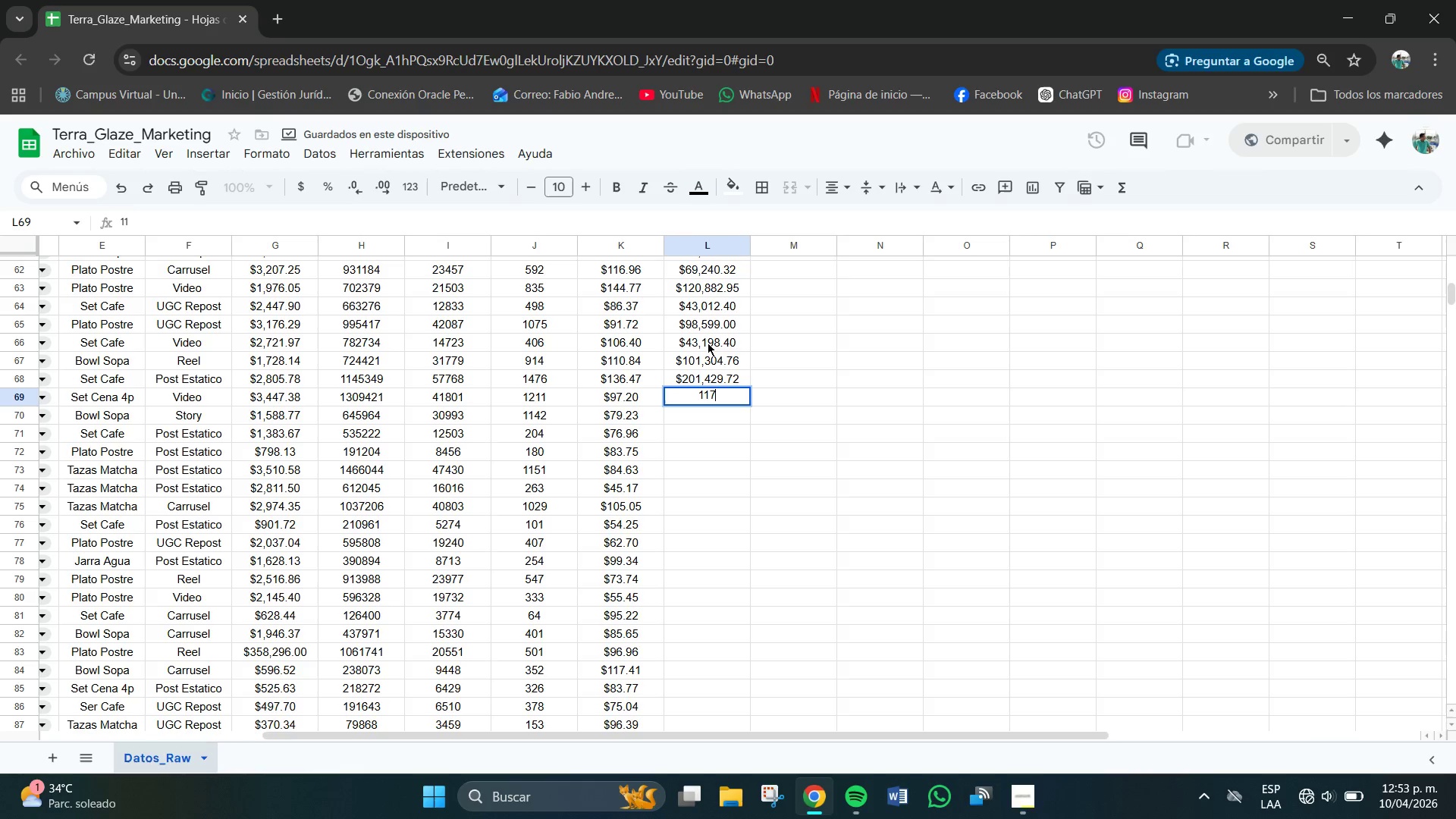 
key(Numpad7)
 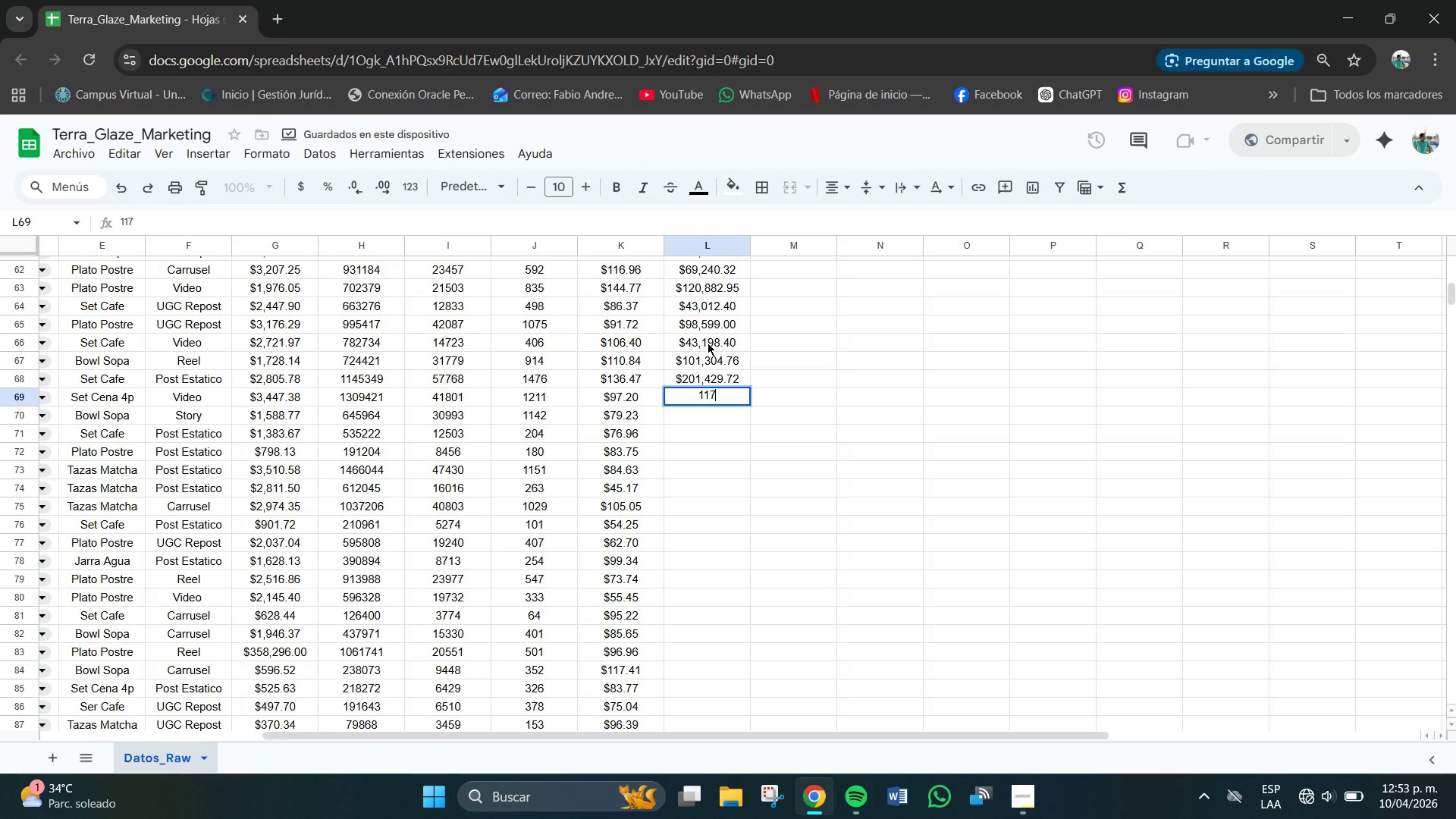 
key(Numpad7)
 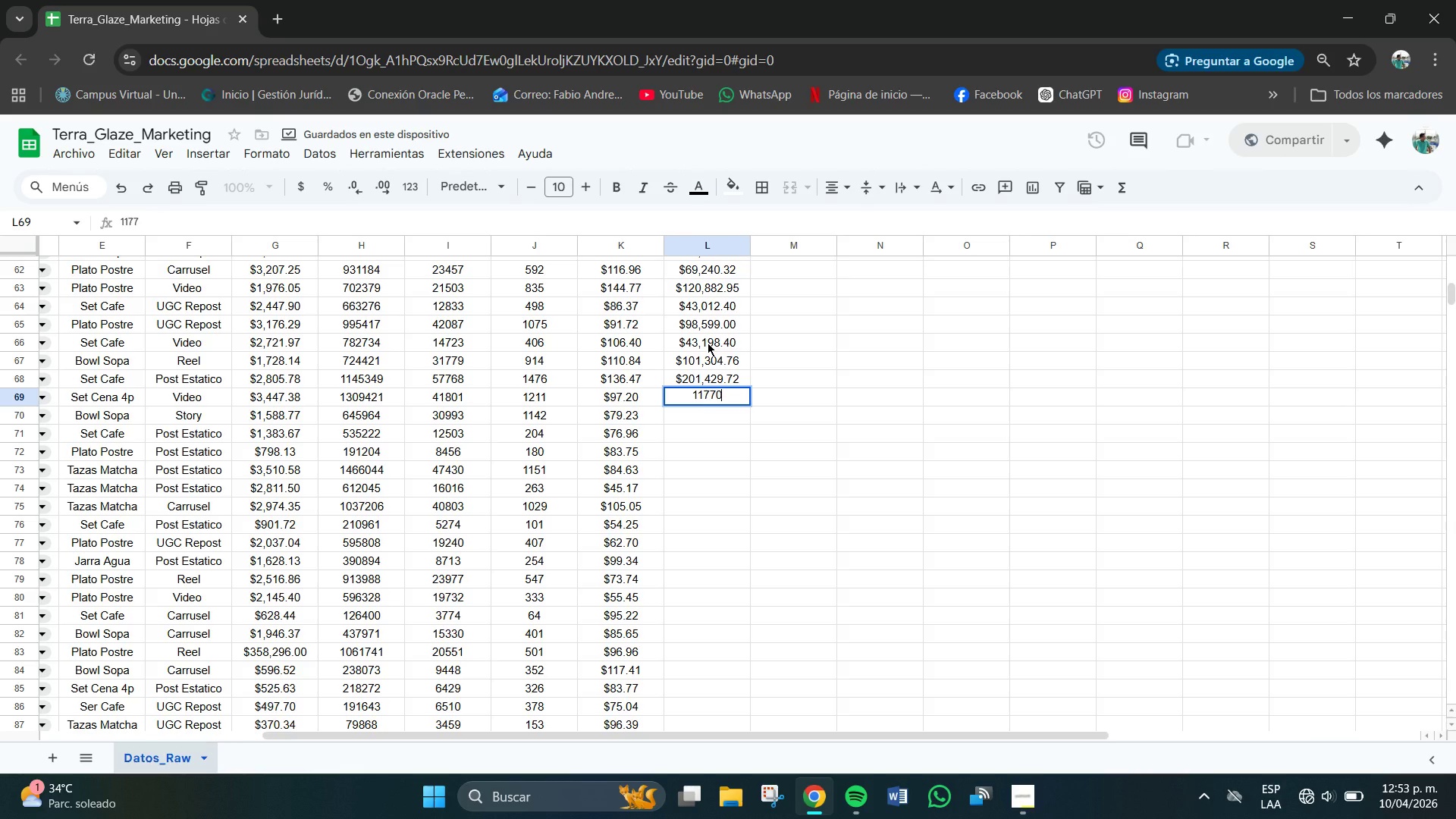 
key(Numpad0)
 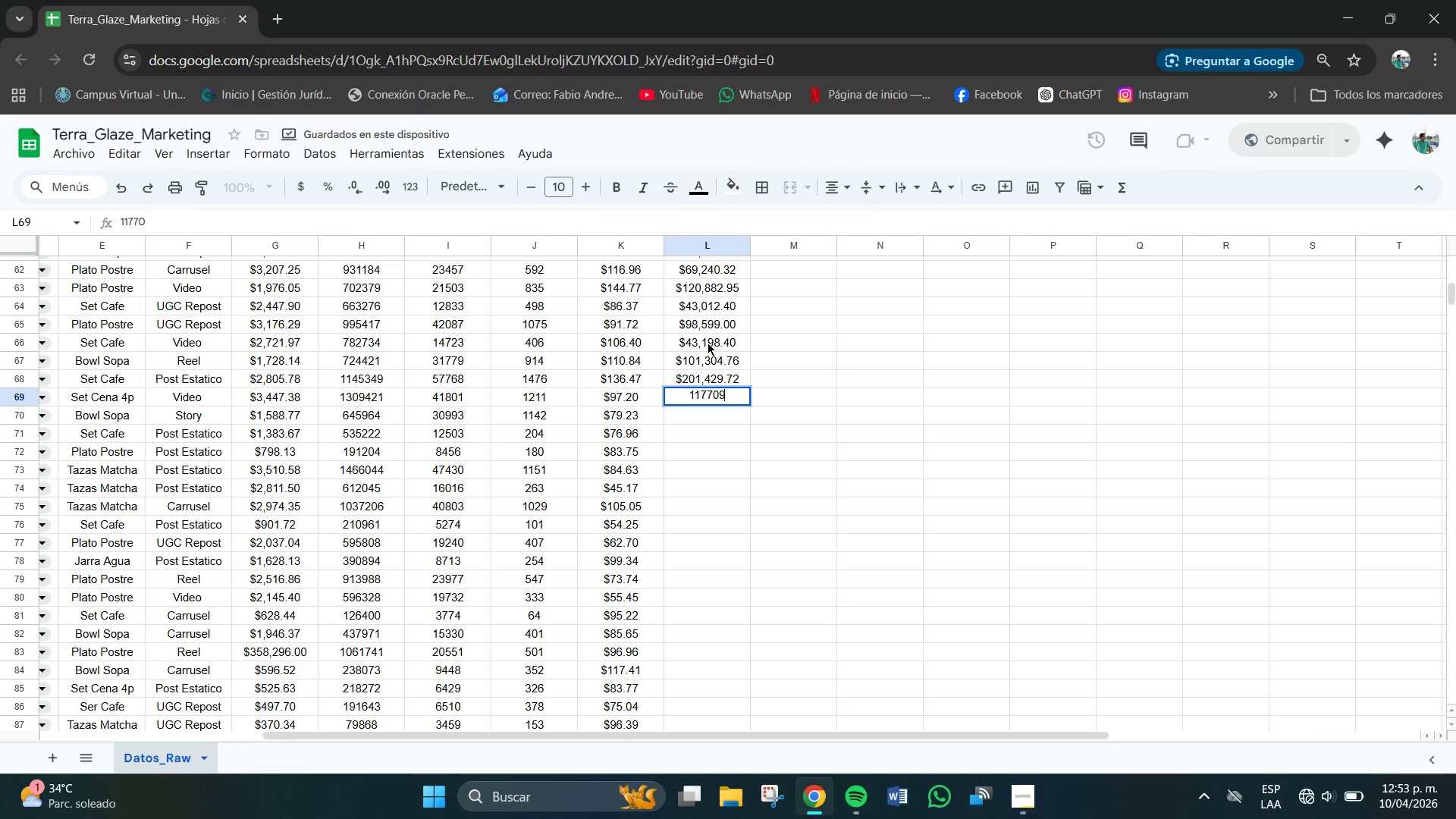 
key(Numpad9)
 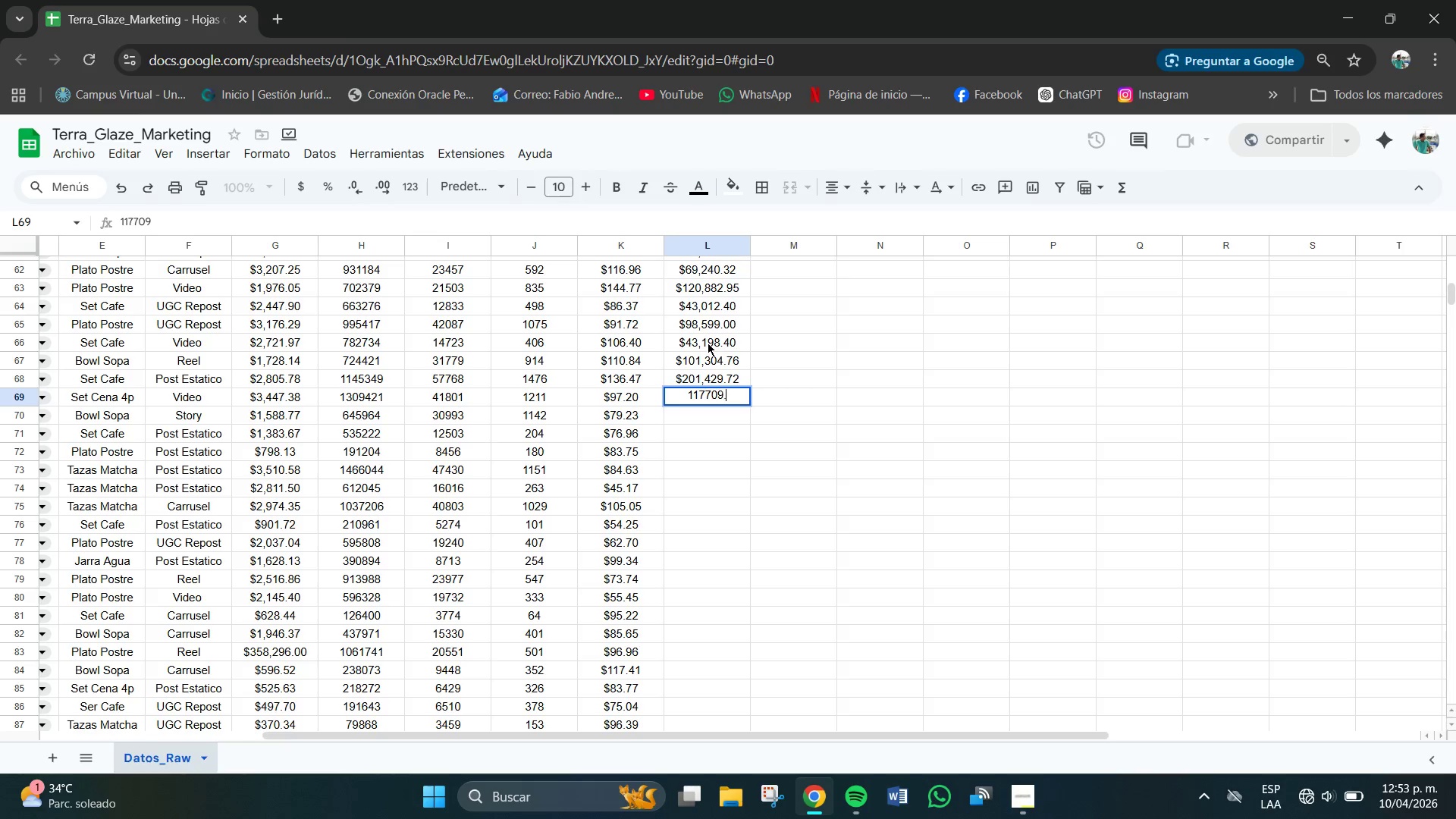 
key(NumpadDecimal)
 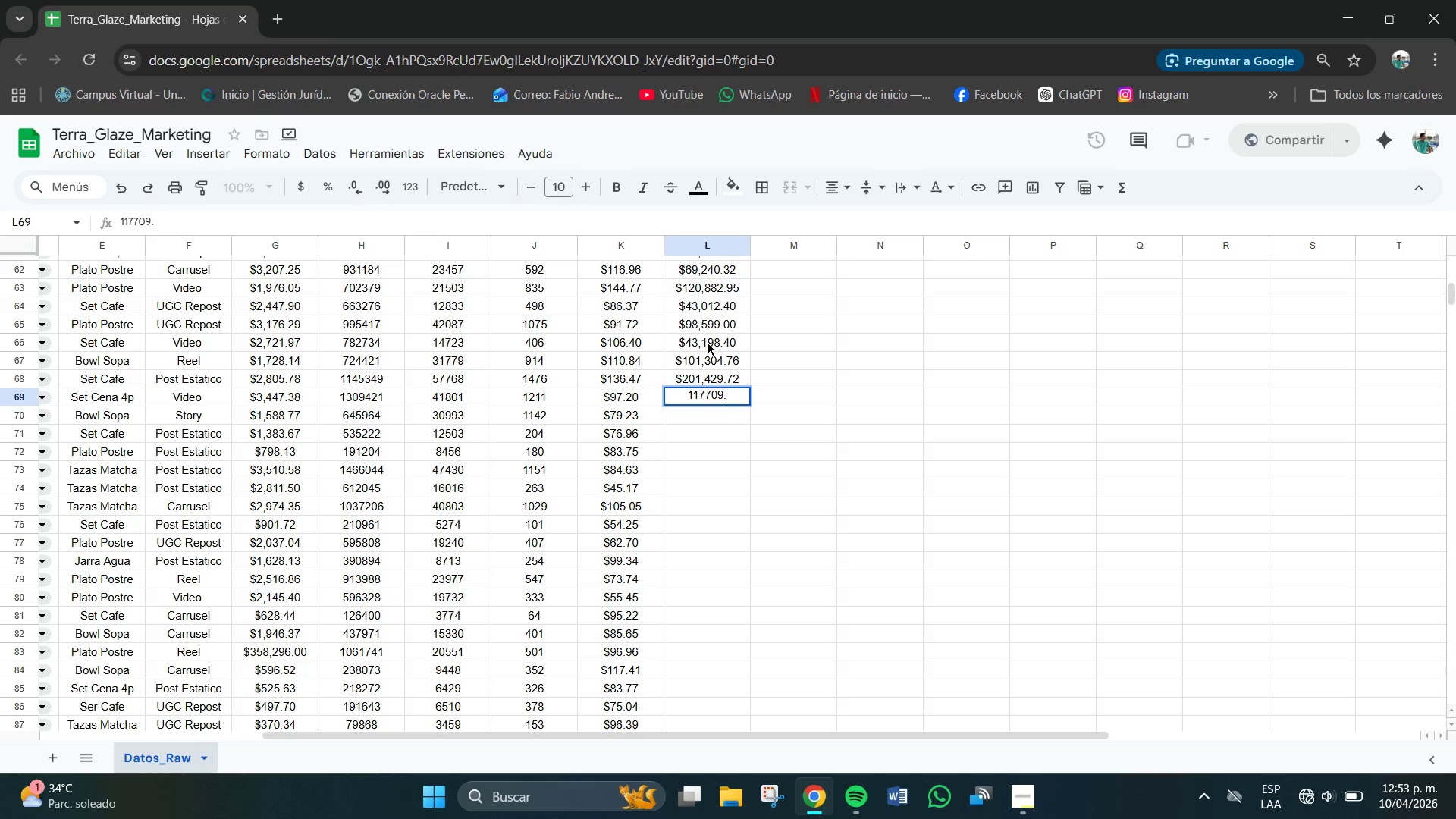 
key(Numpad2)
 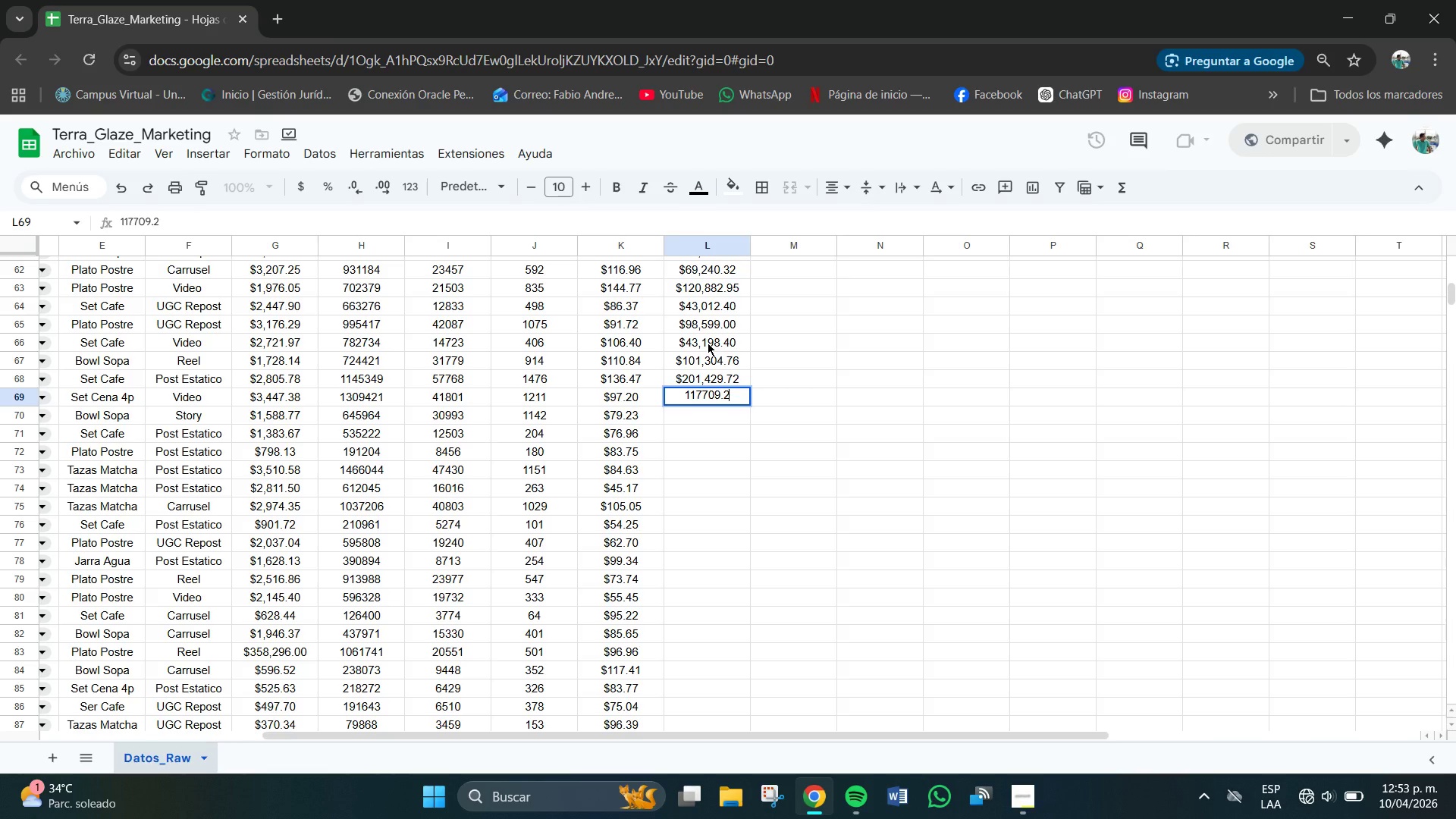 
key(Numpad0)
 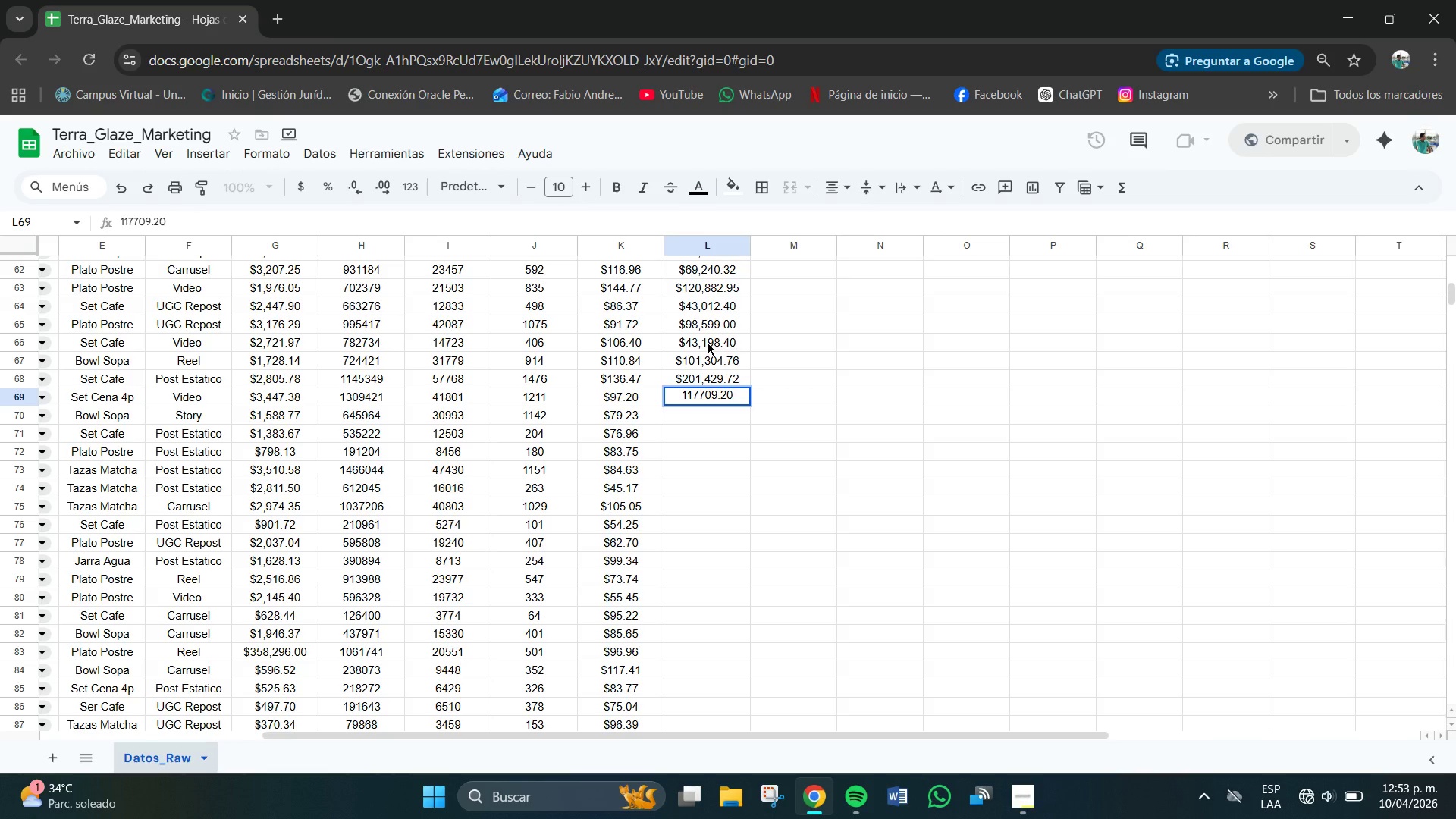 
key(NumpadEnter)
 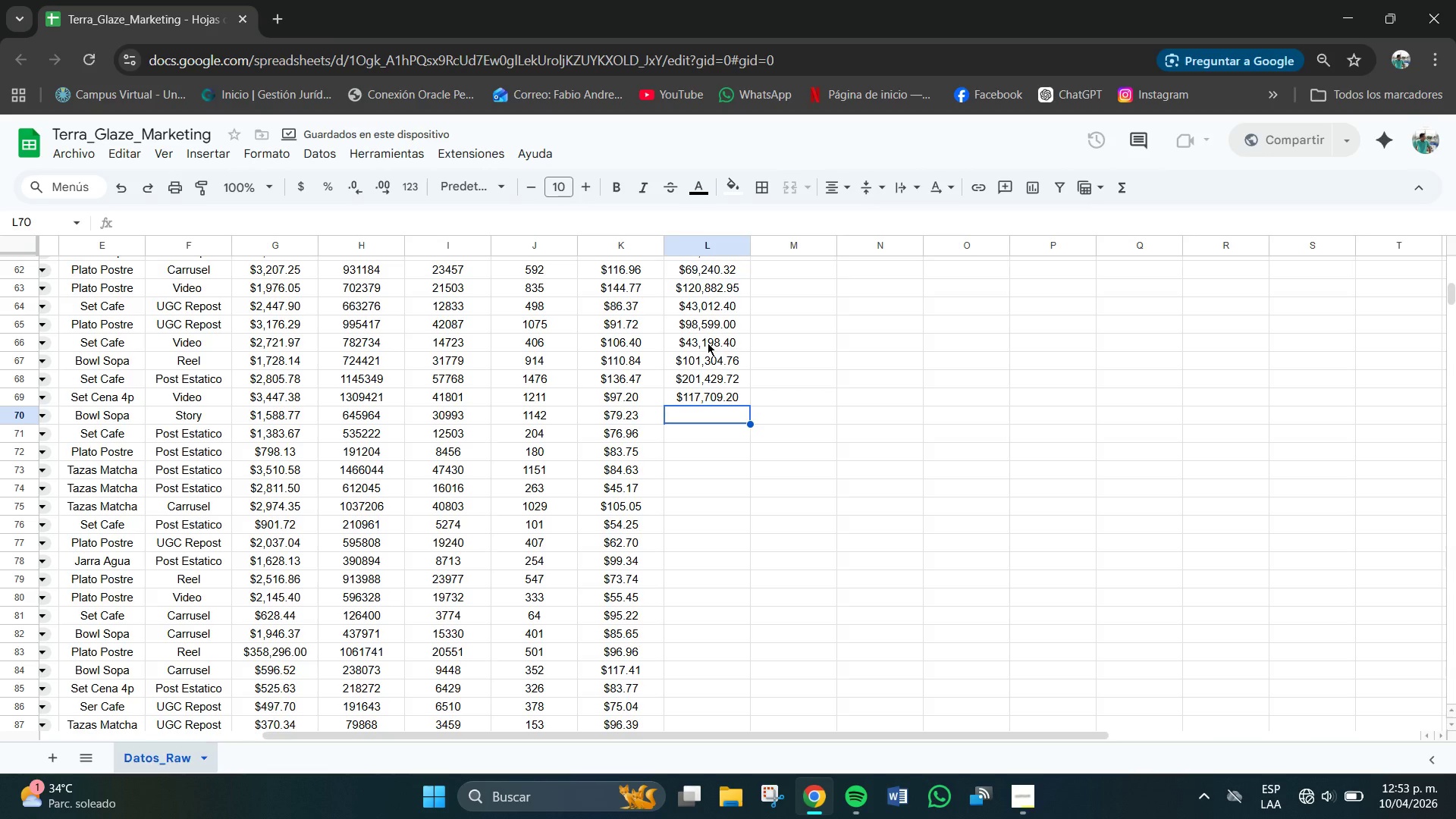 
key(Numpad1)
 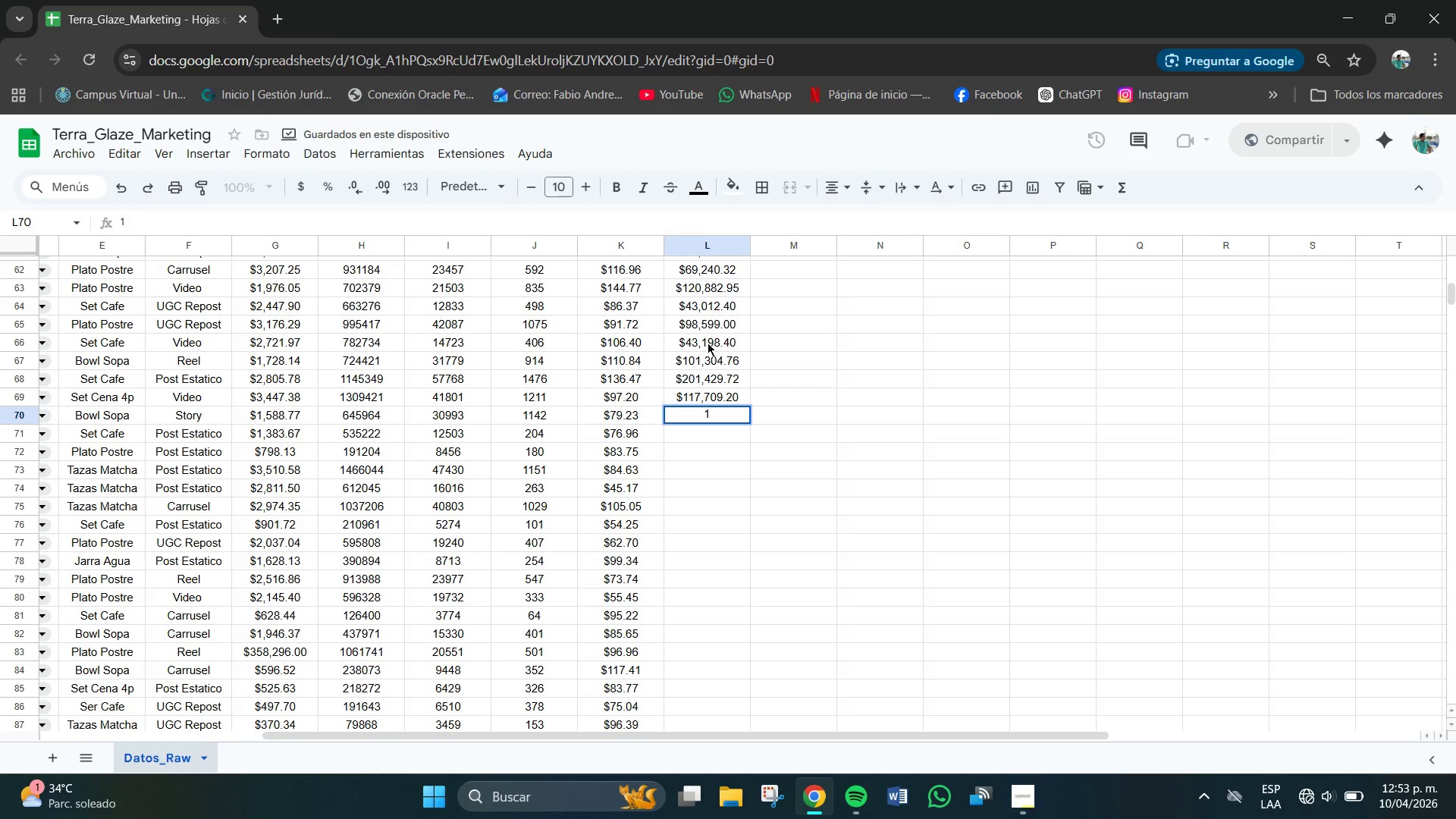 
key(Numpad5)
 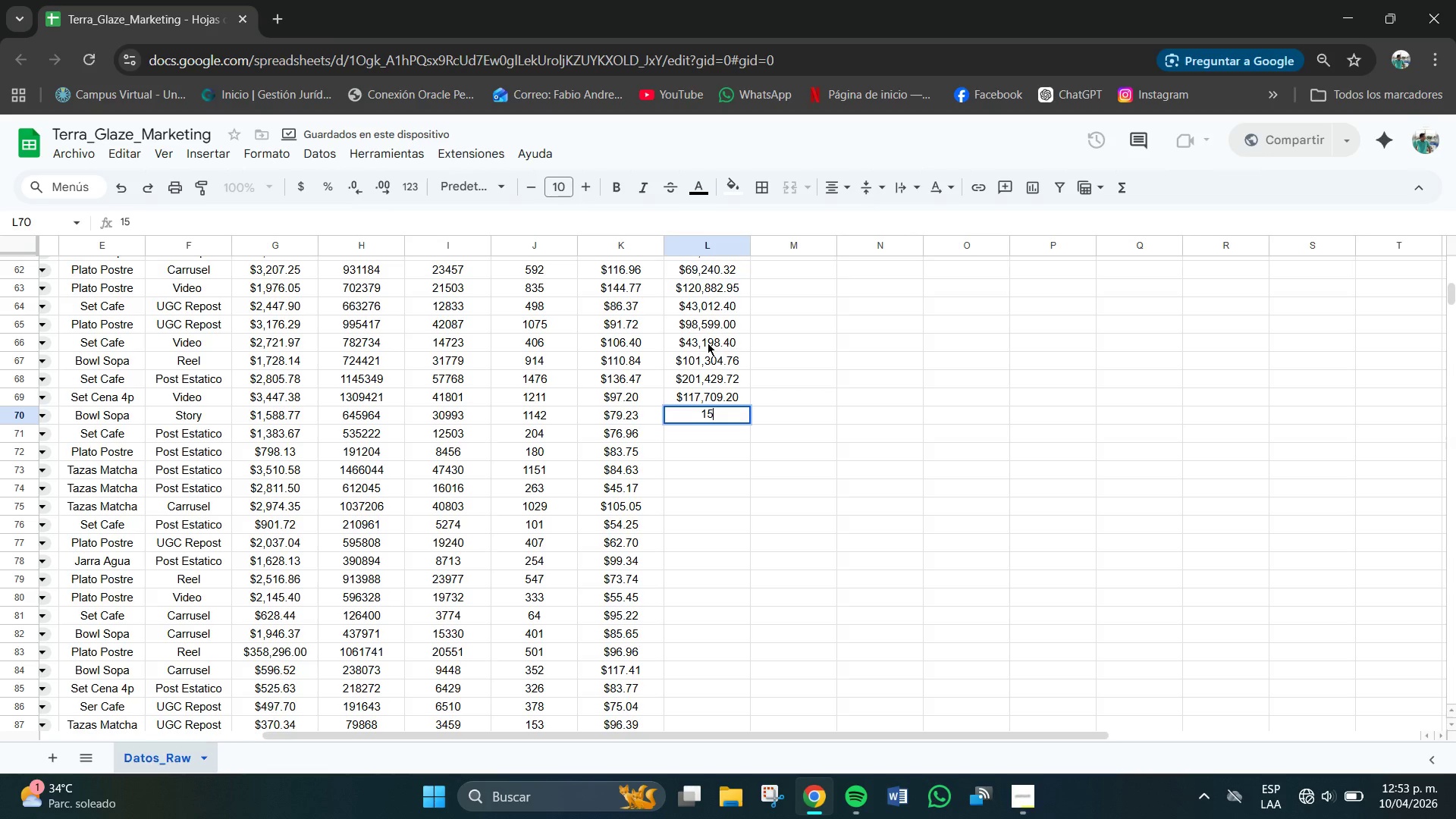 
key(Numpad6)
 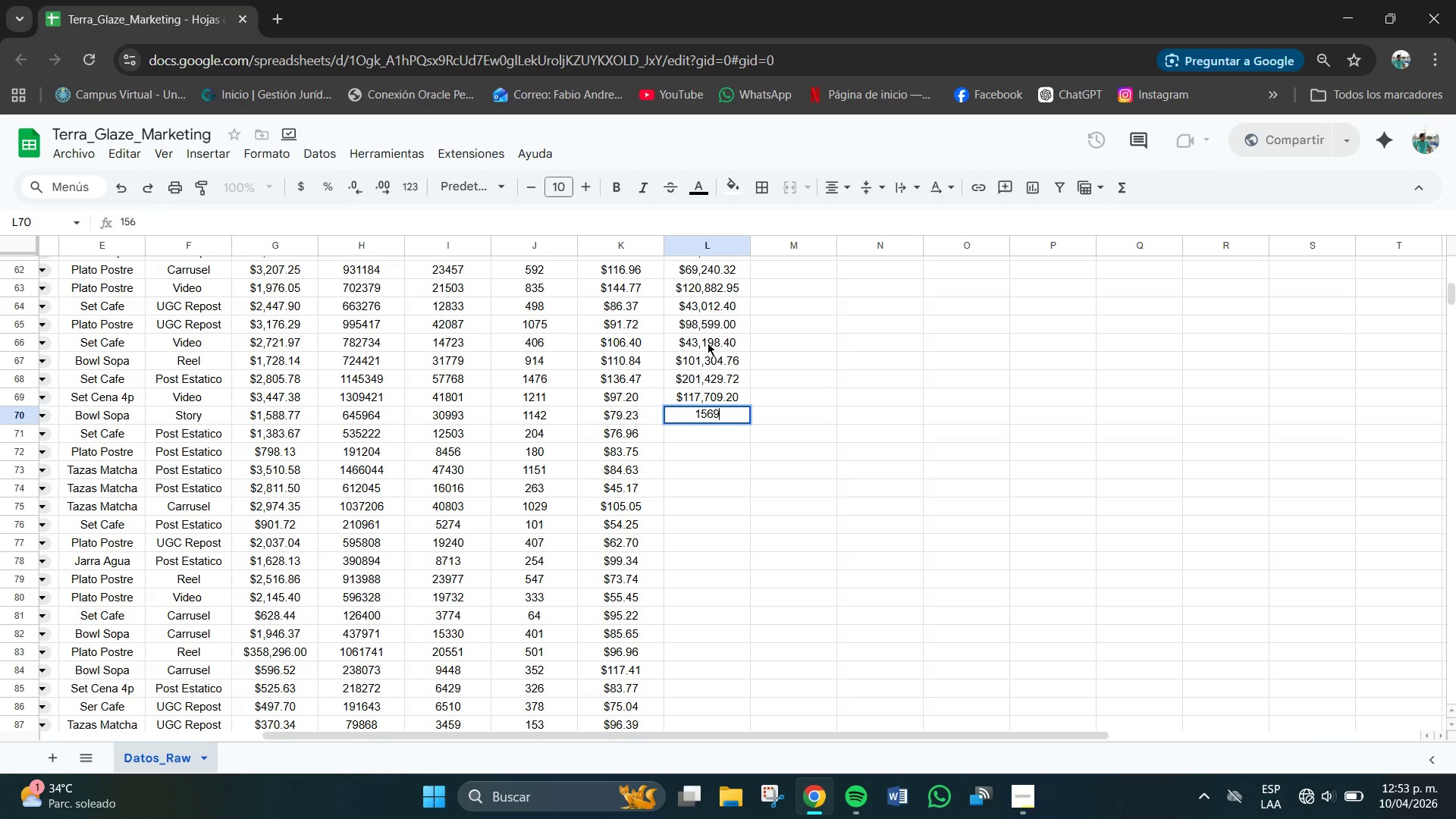 
key(Numpad9)
 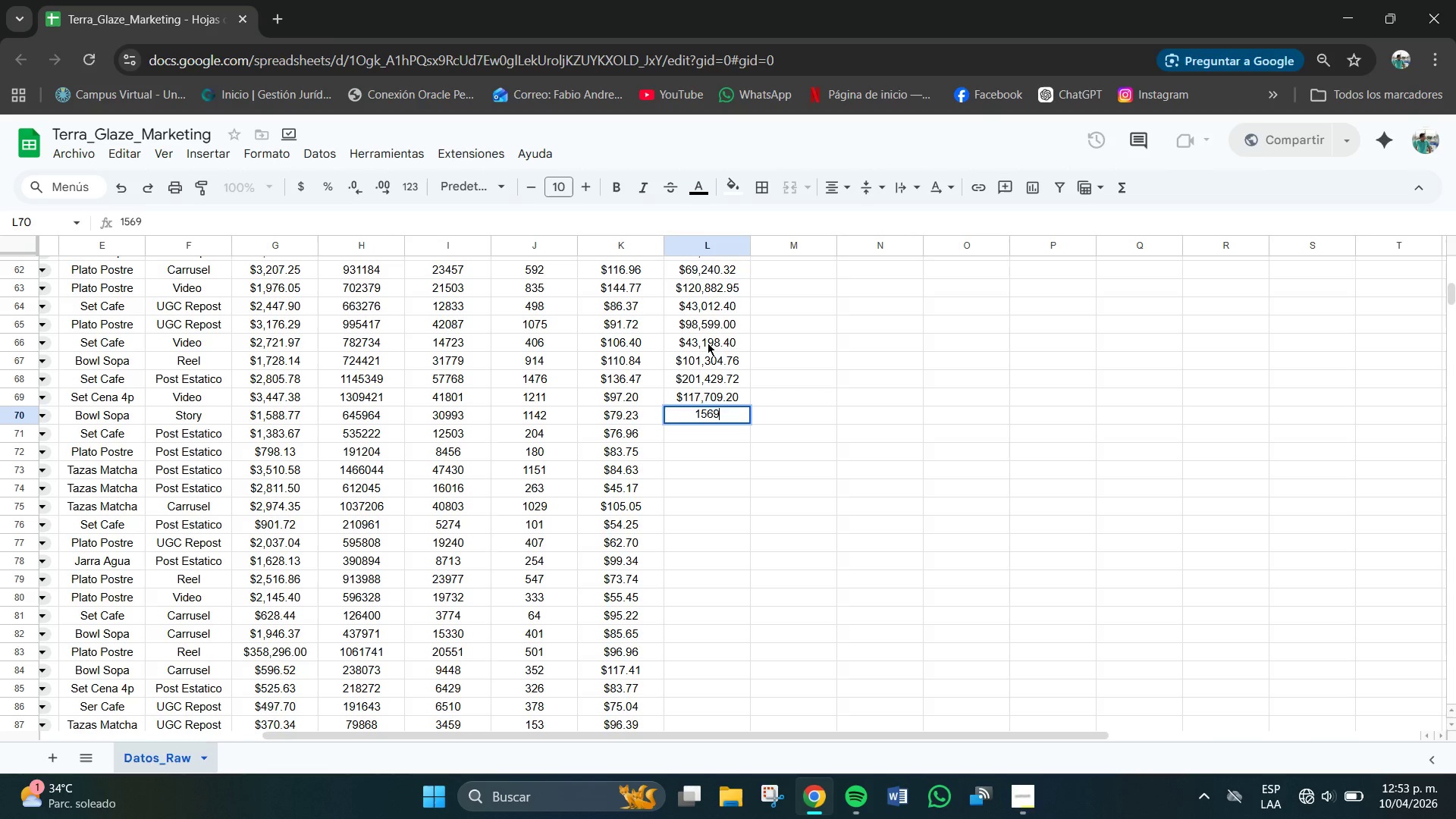 
key(Numpad9)
 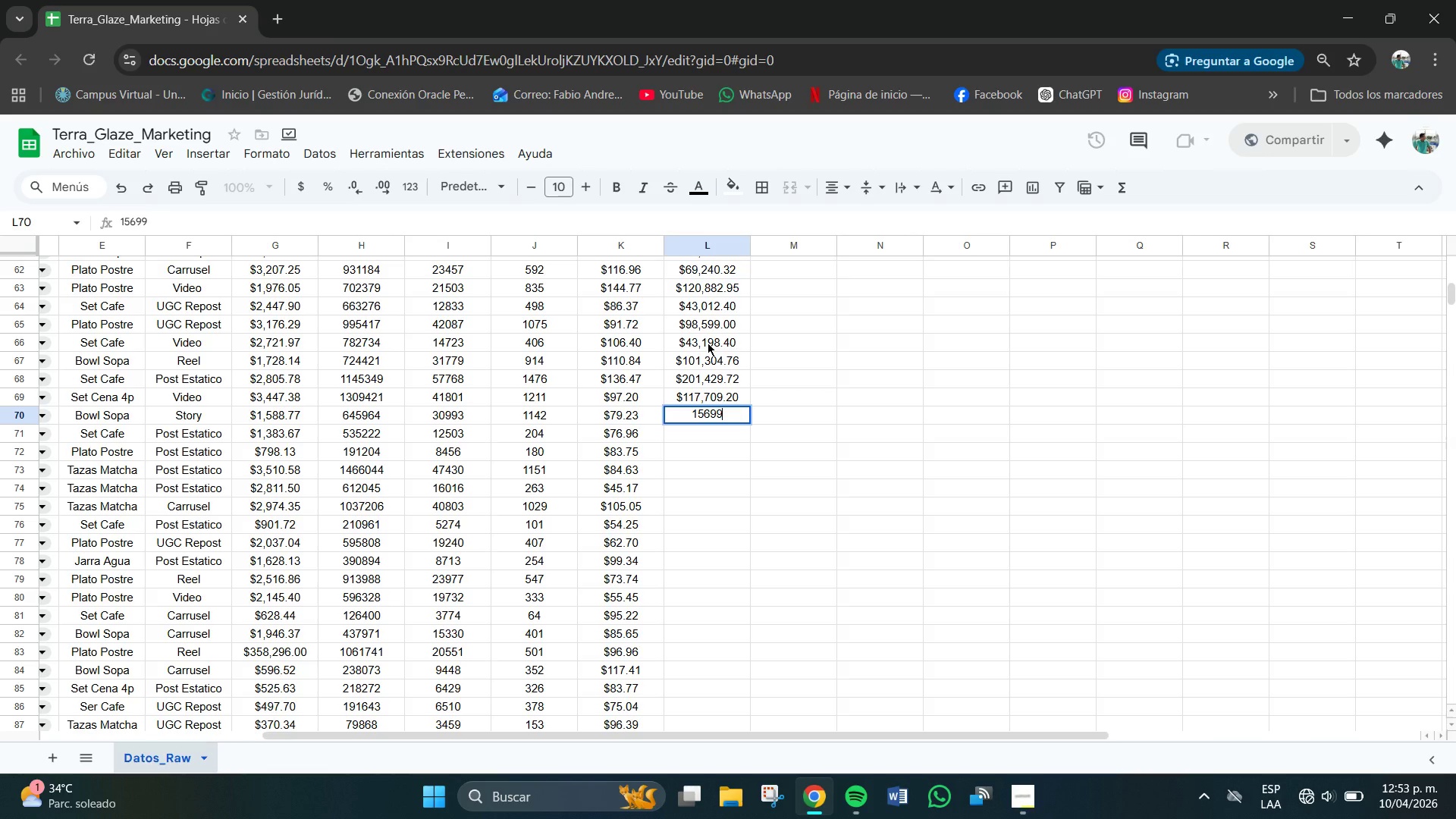 
key(NumpadDecimal)
 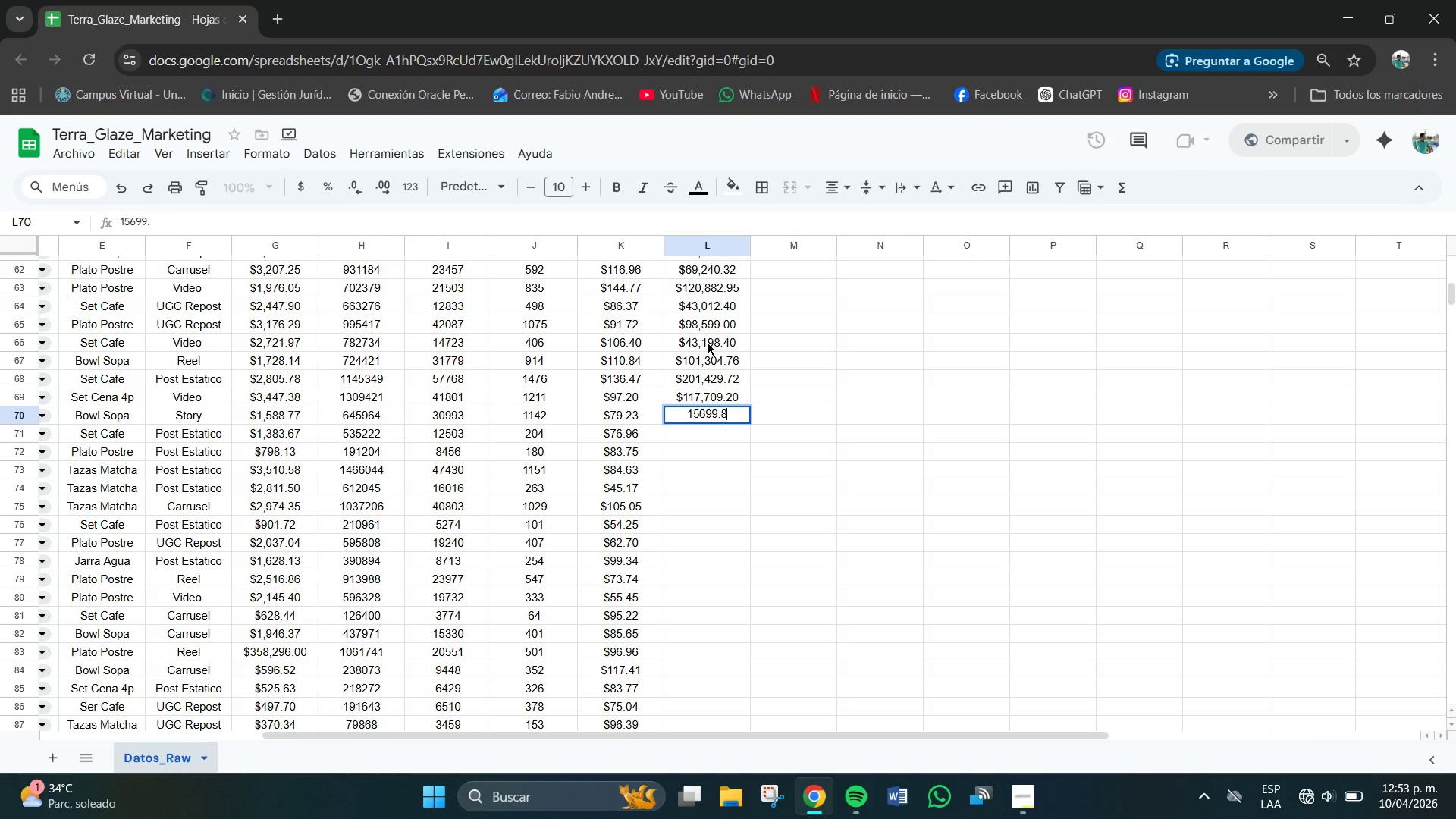 
key(Numpad8)
 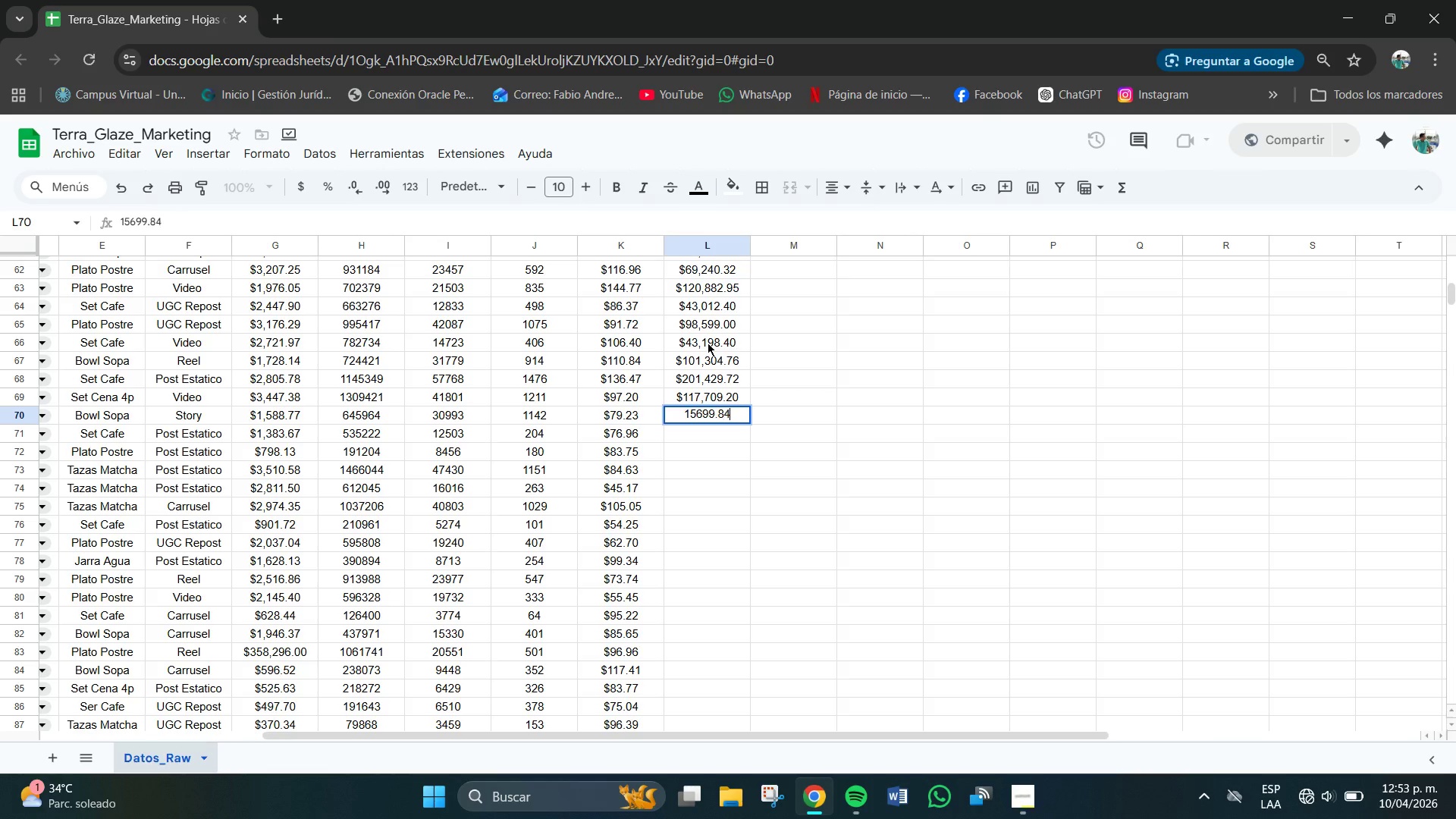 
key(Numpad4)
 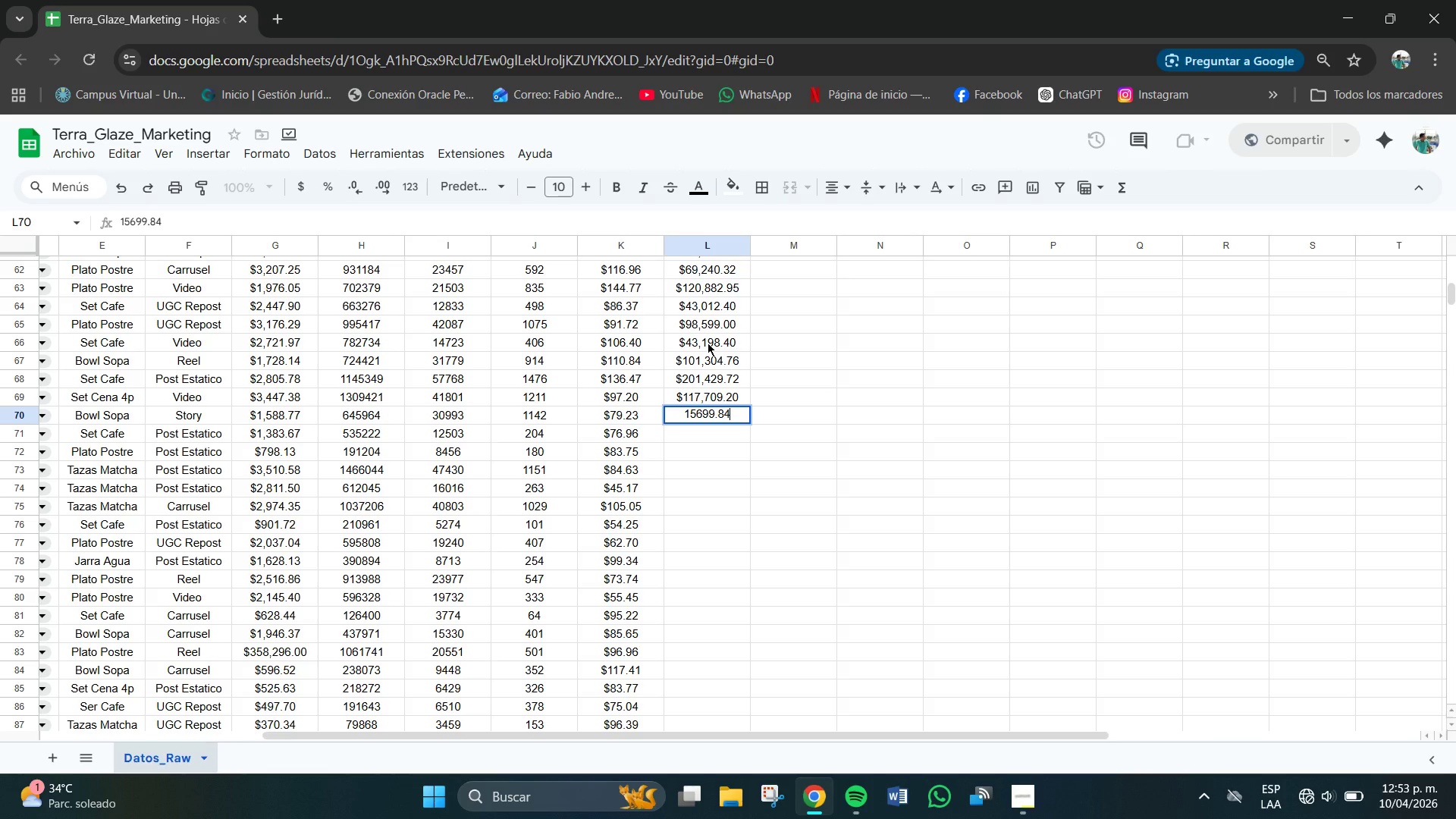 
key(NumpadEnter)
 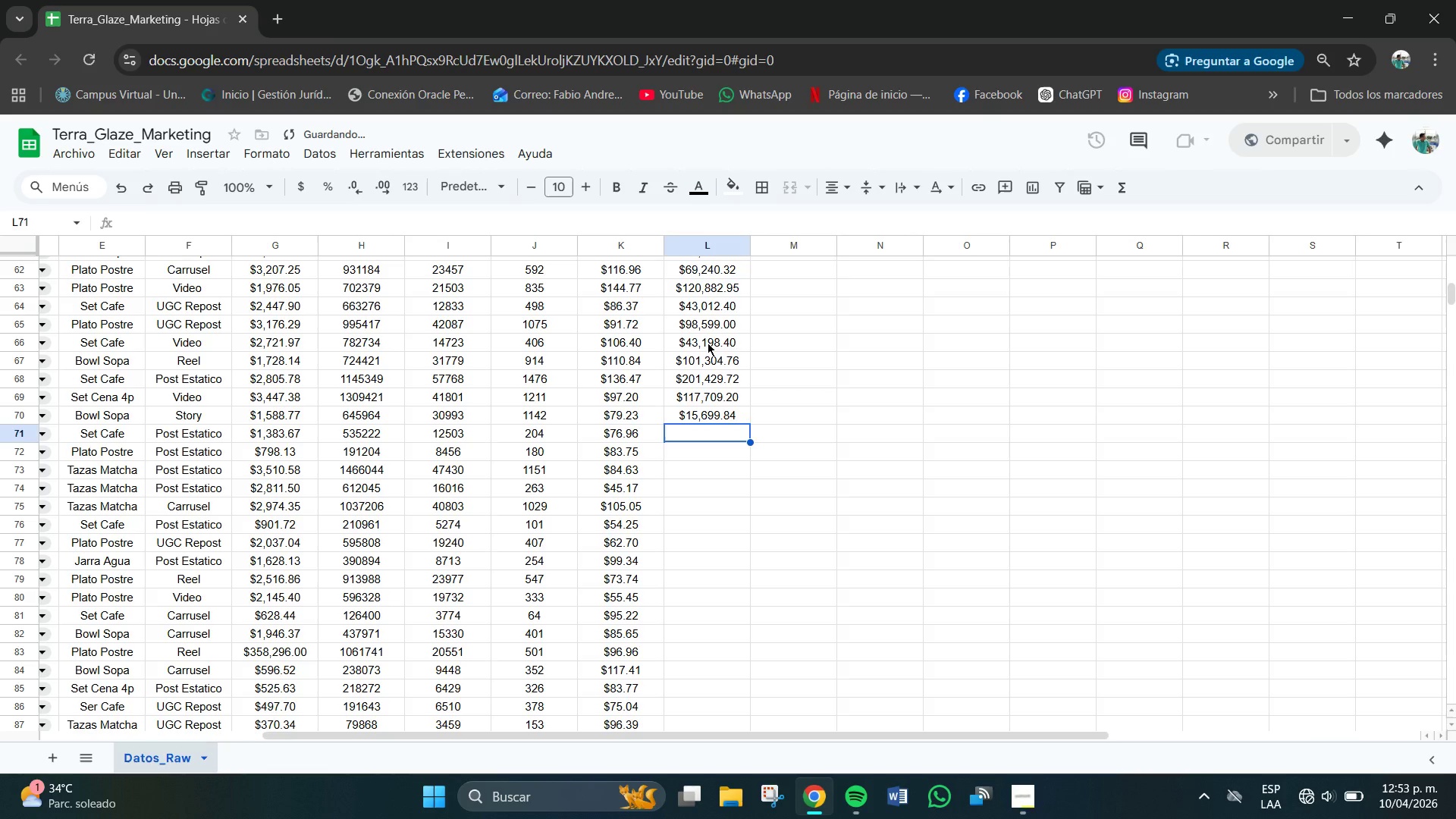 
key(Numpad1)
 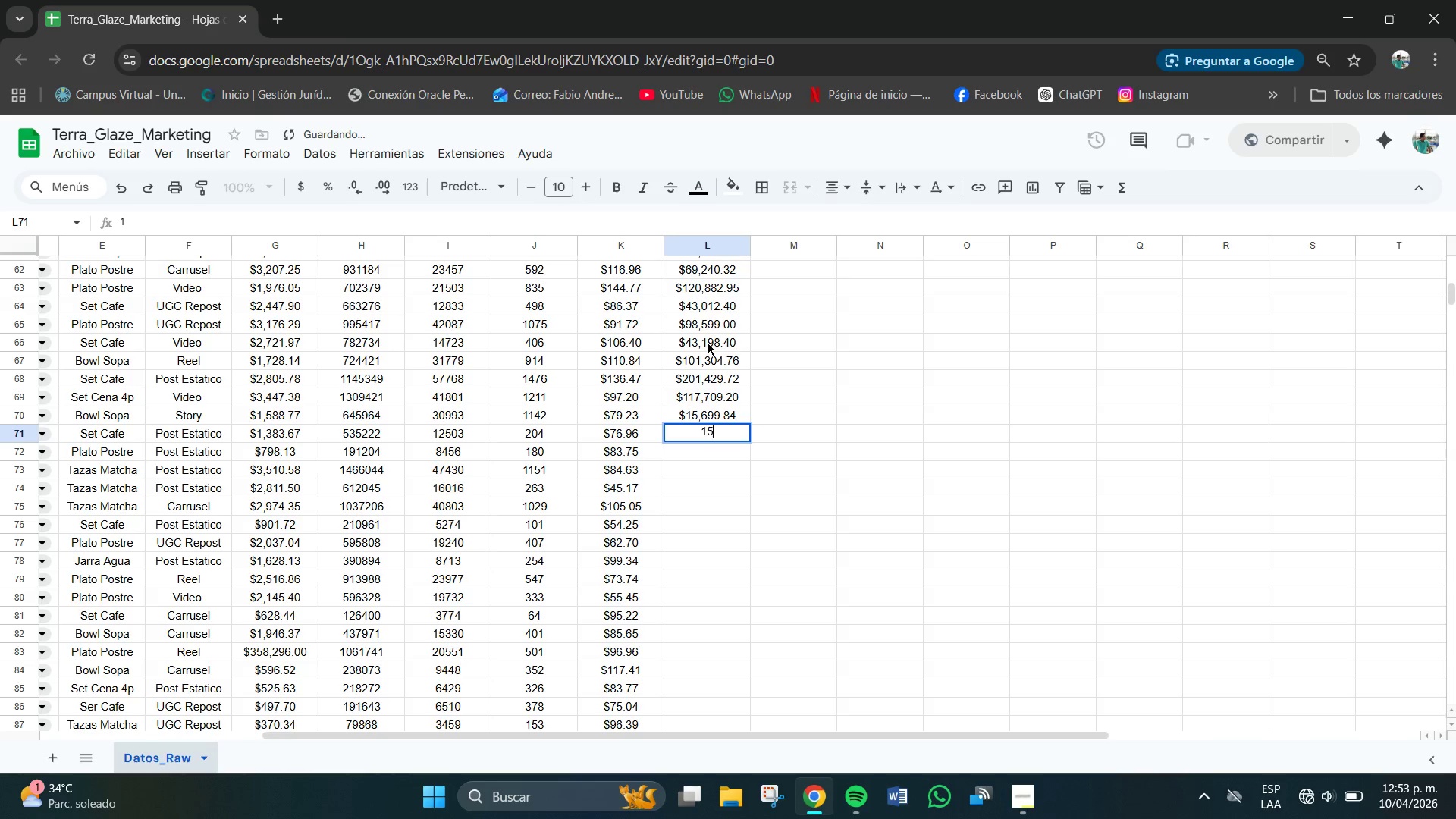 
key(Numpad5)
 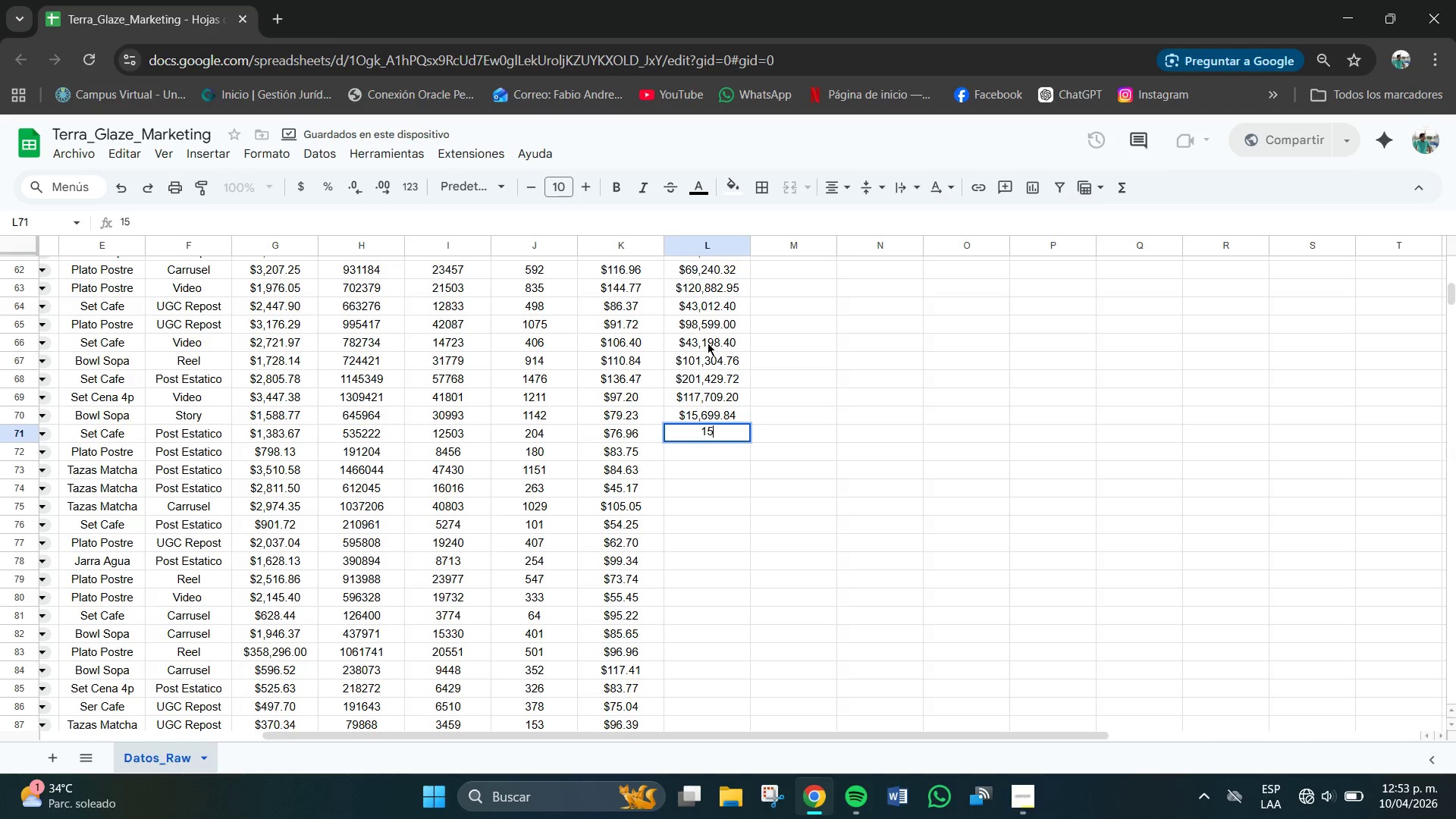 
key(NumpadDecimal)
 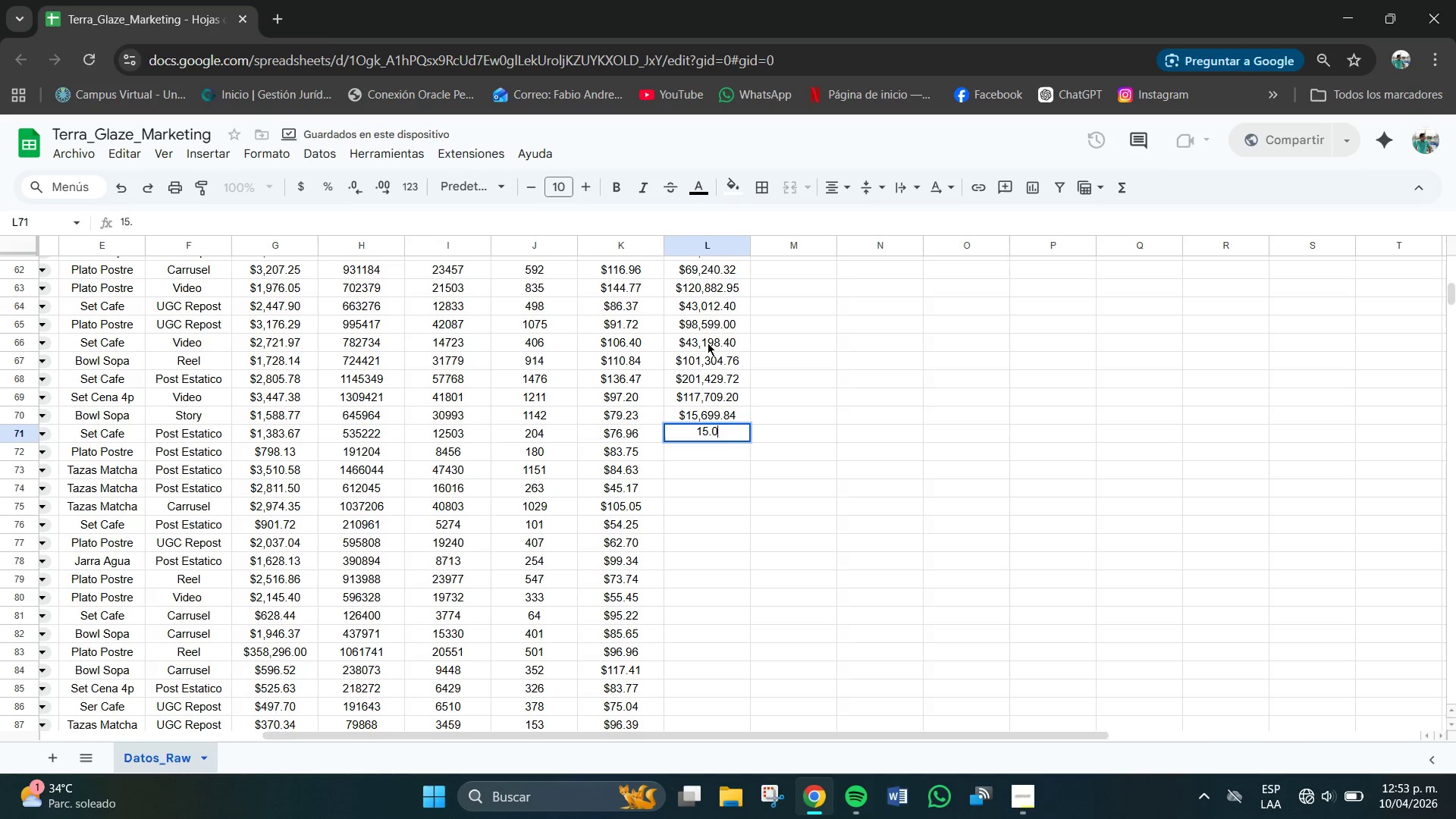 
key(Numpad0)
 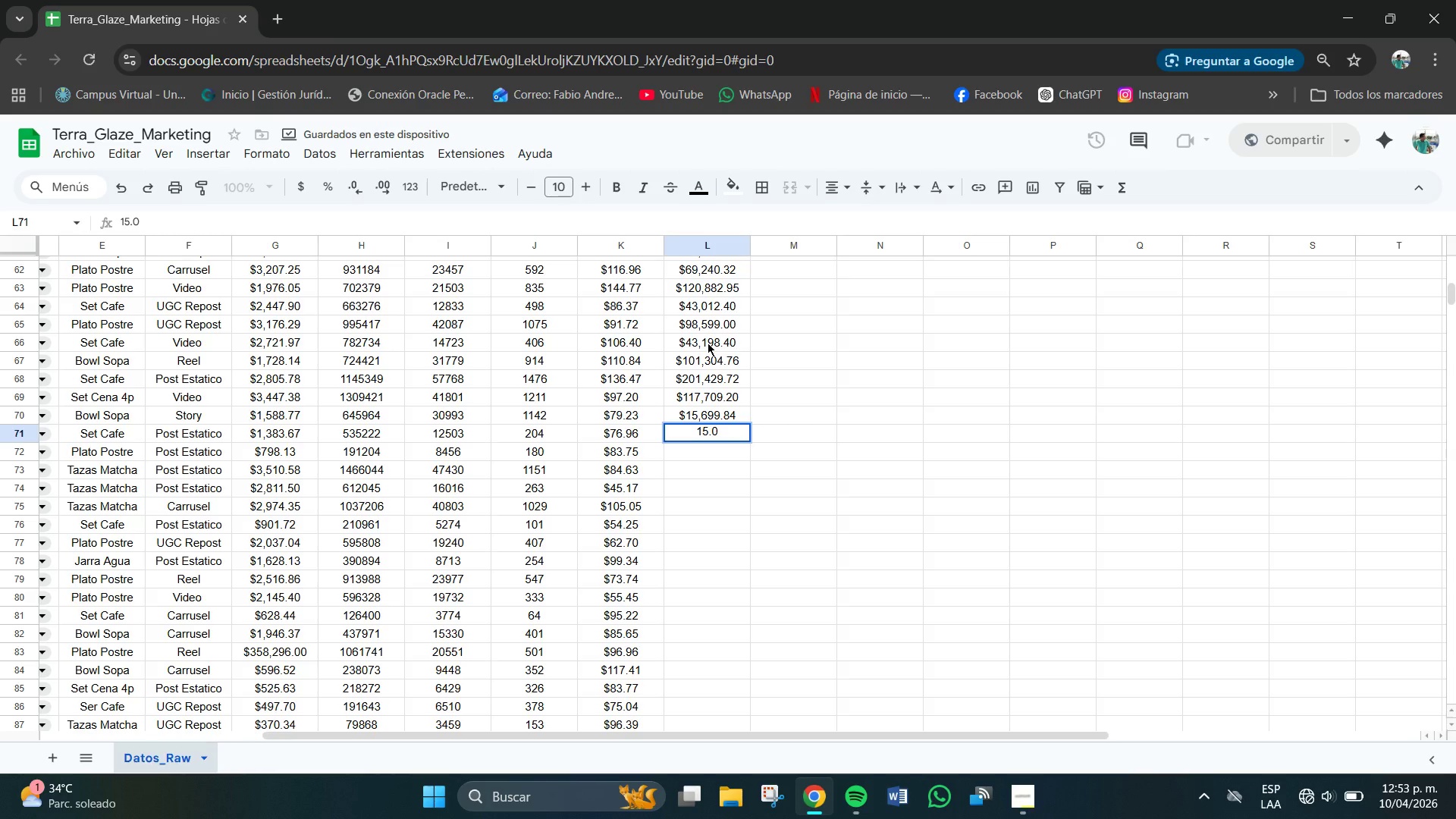 
key(Backspace)
 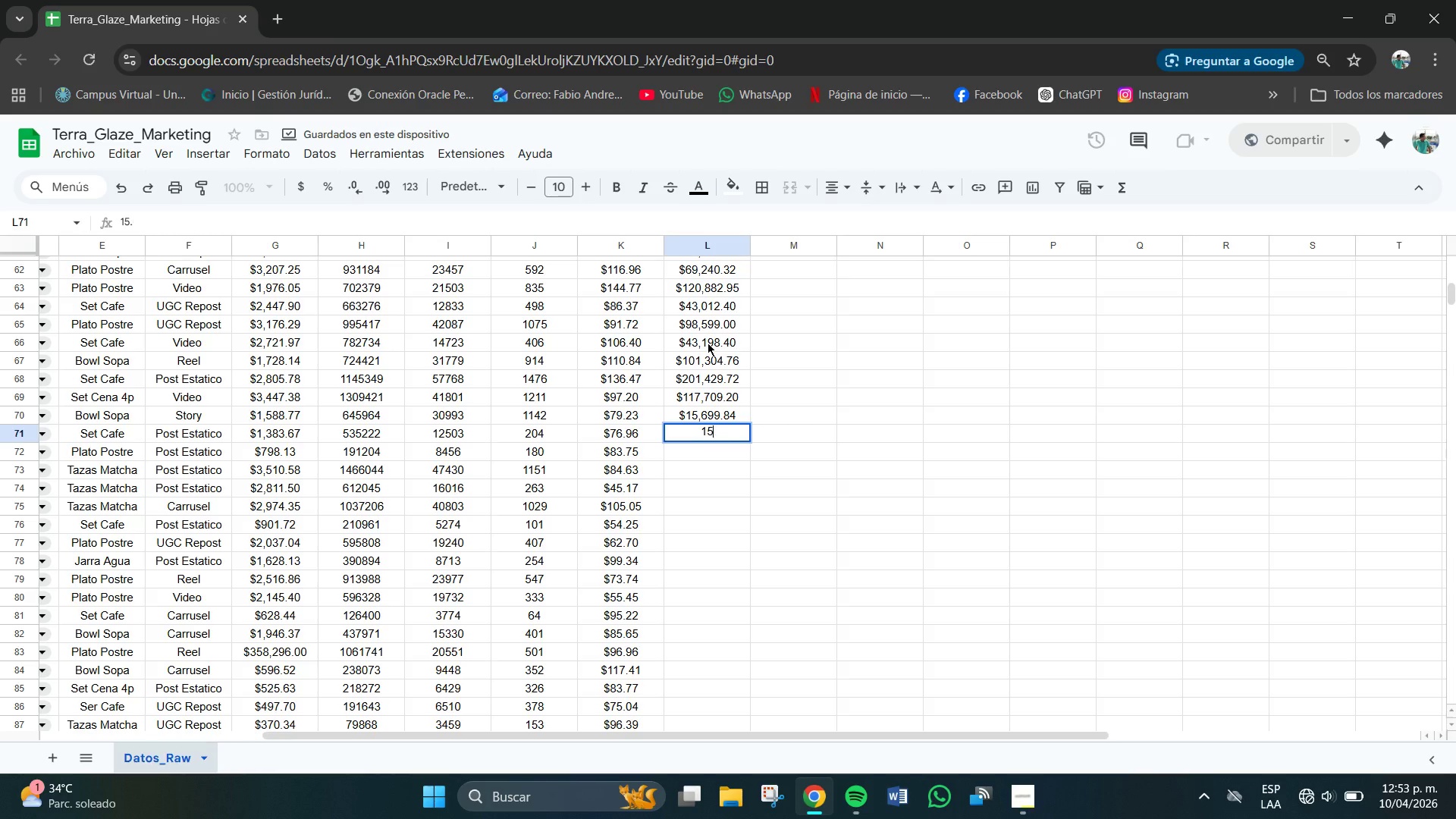 
key(Backspace)
 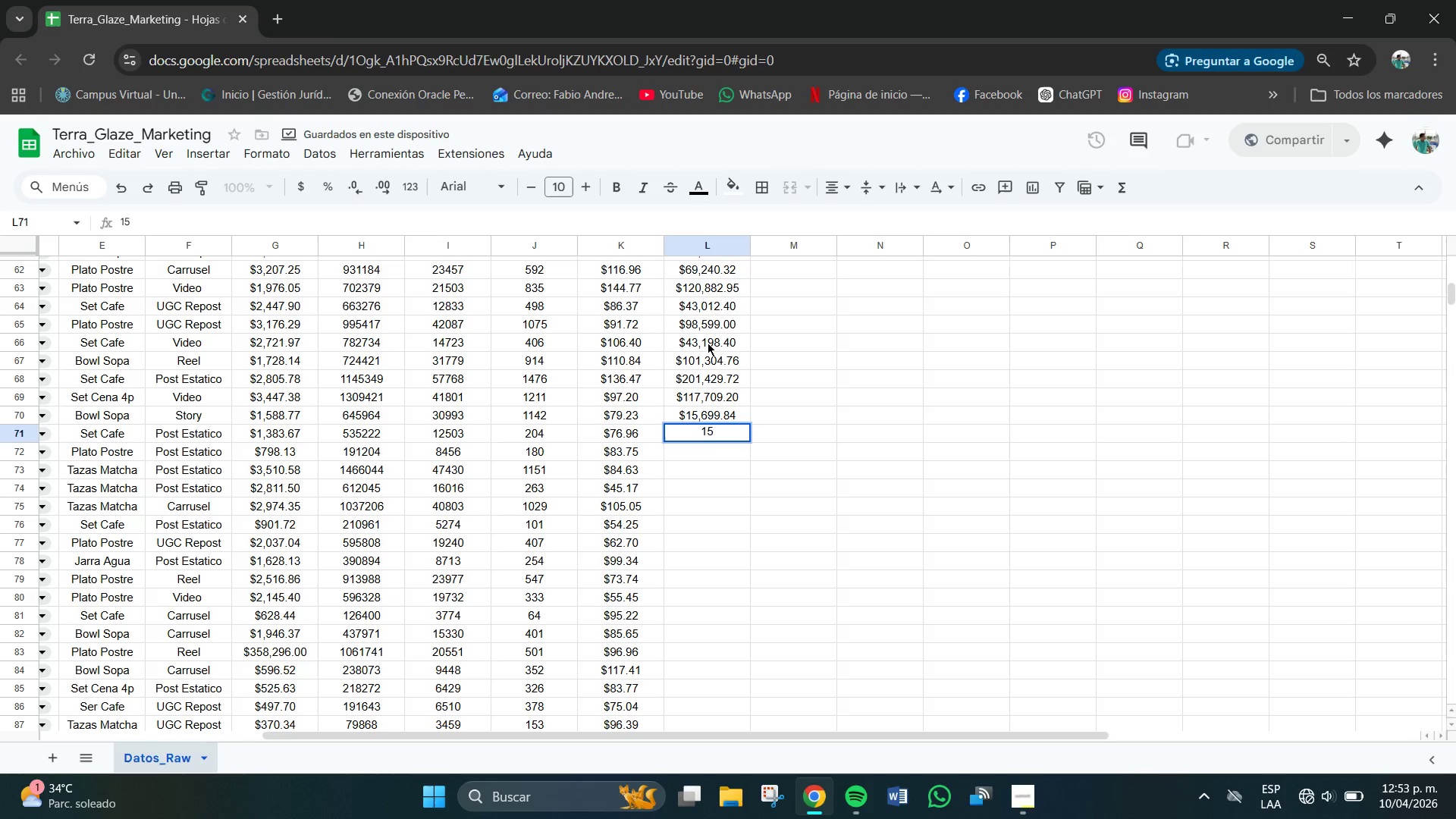 
key(Numpad0)
 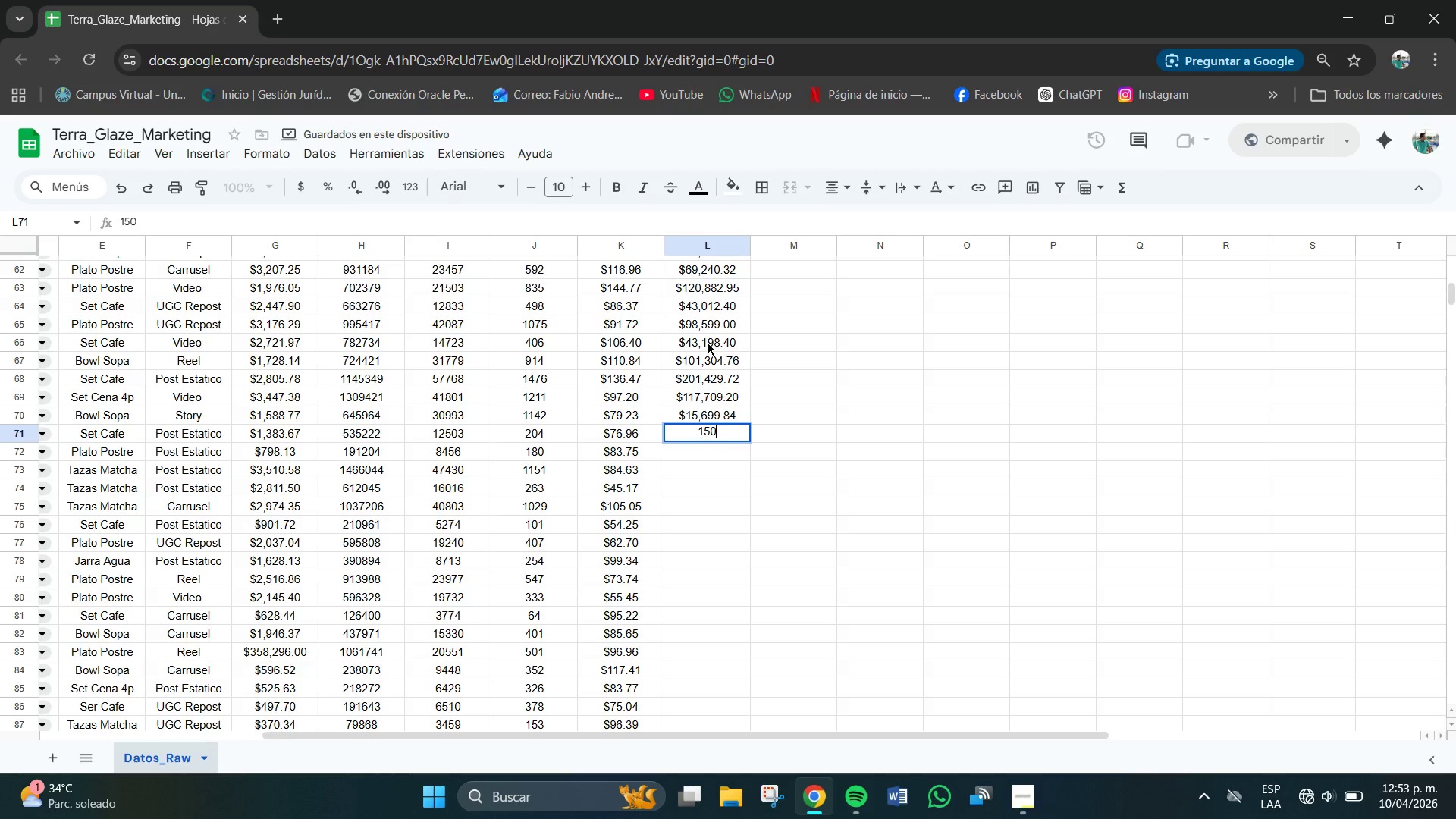 
key(Numpad7)
 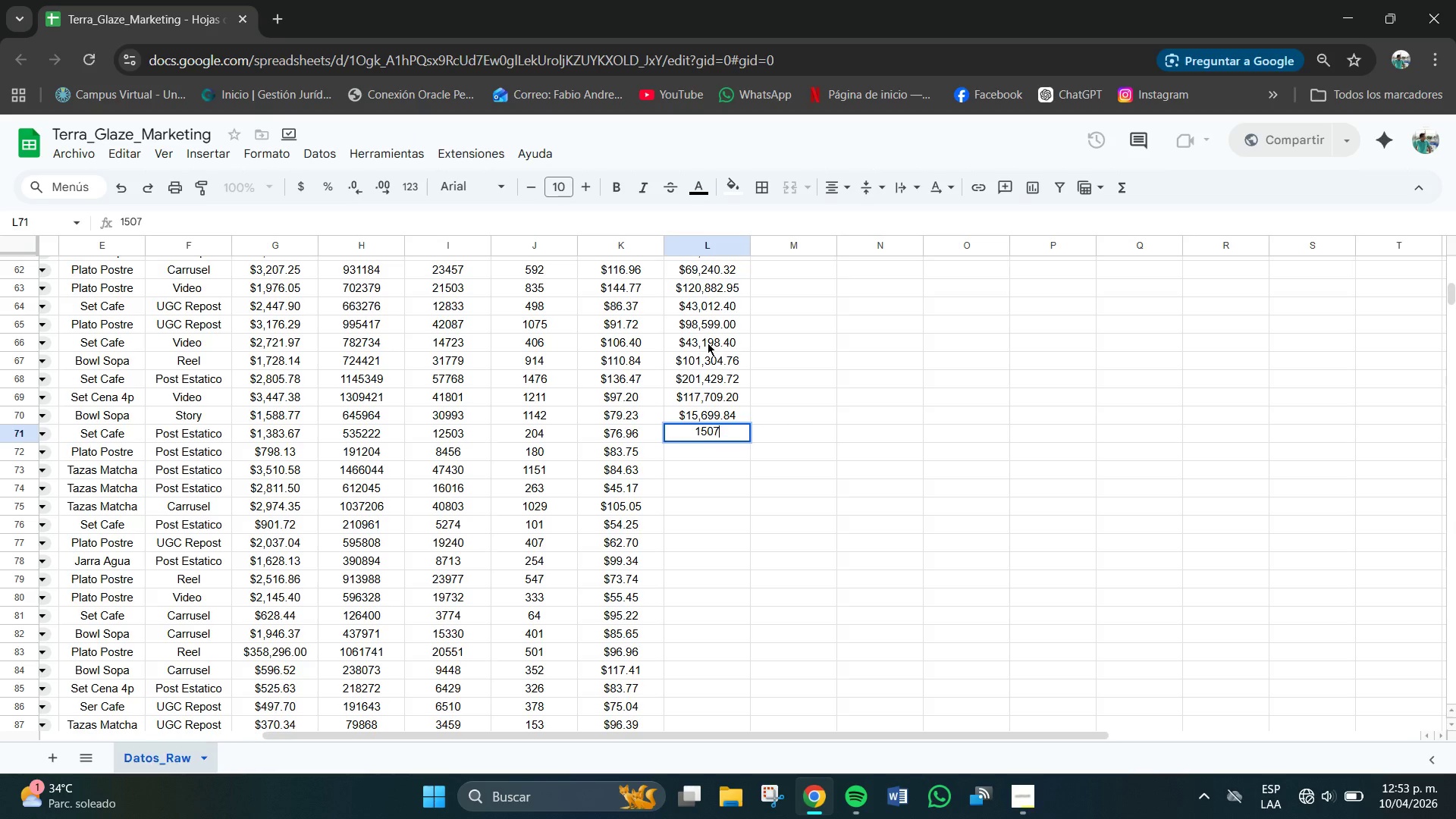 
key(Numpad5)
 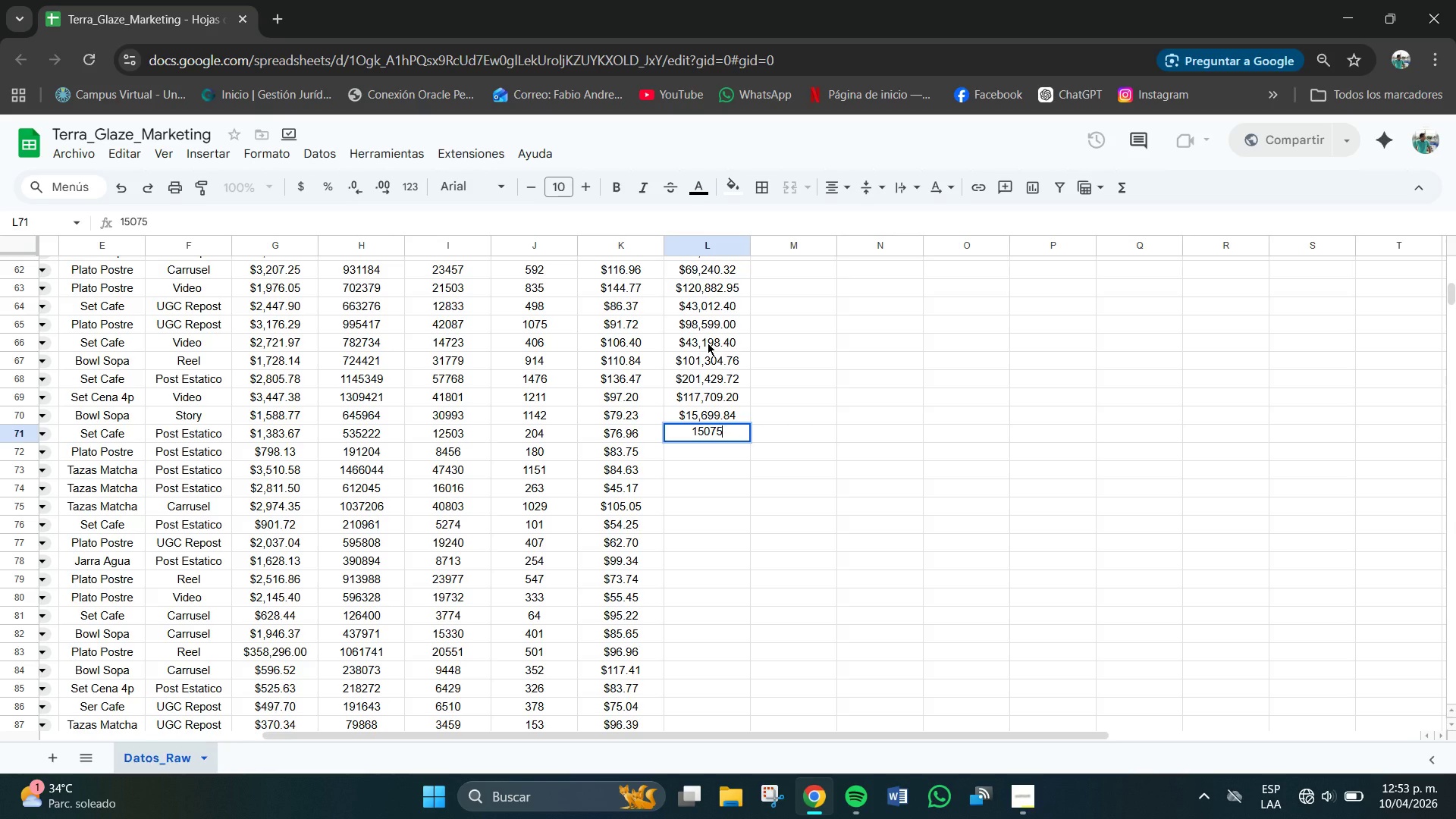 
key(NumpadDecimal)
 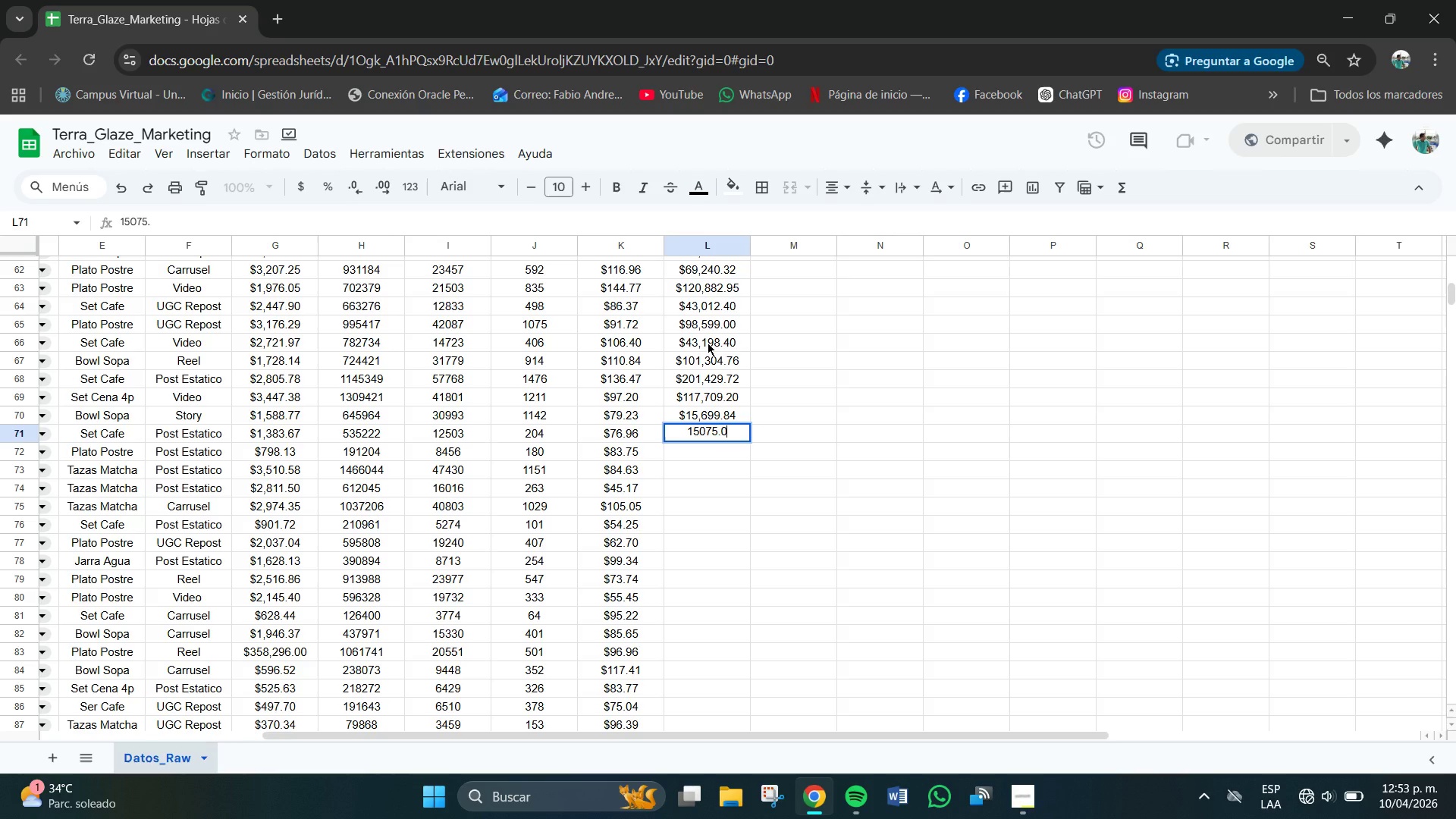 
key(Numpad0)
 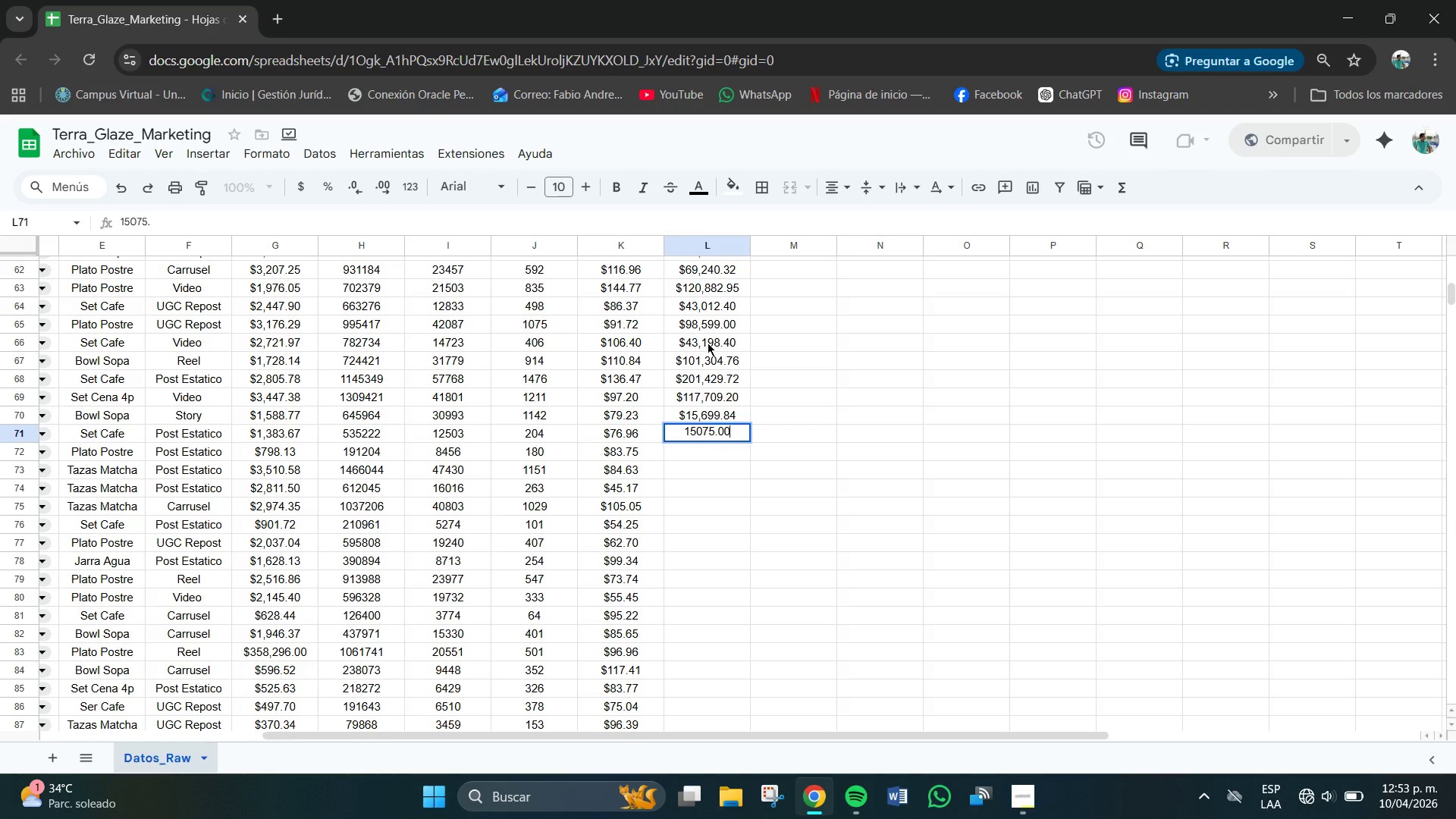 
key(Numpad0)
 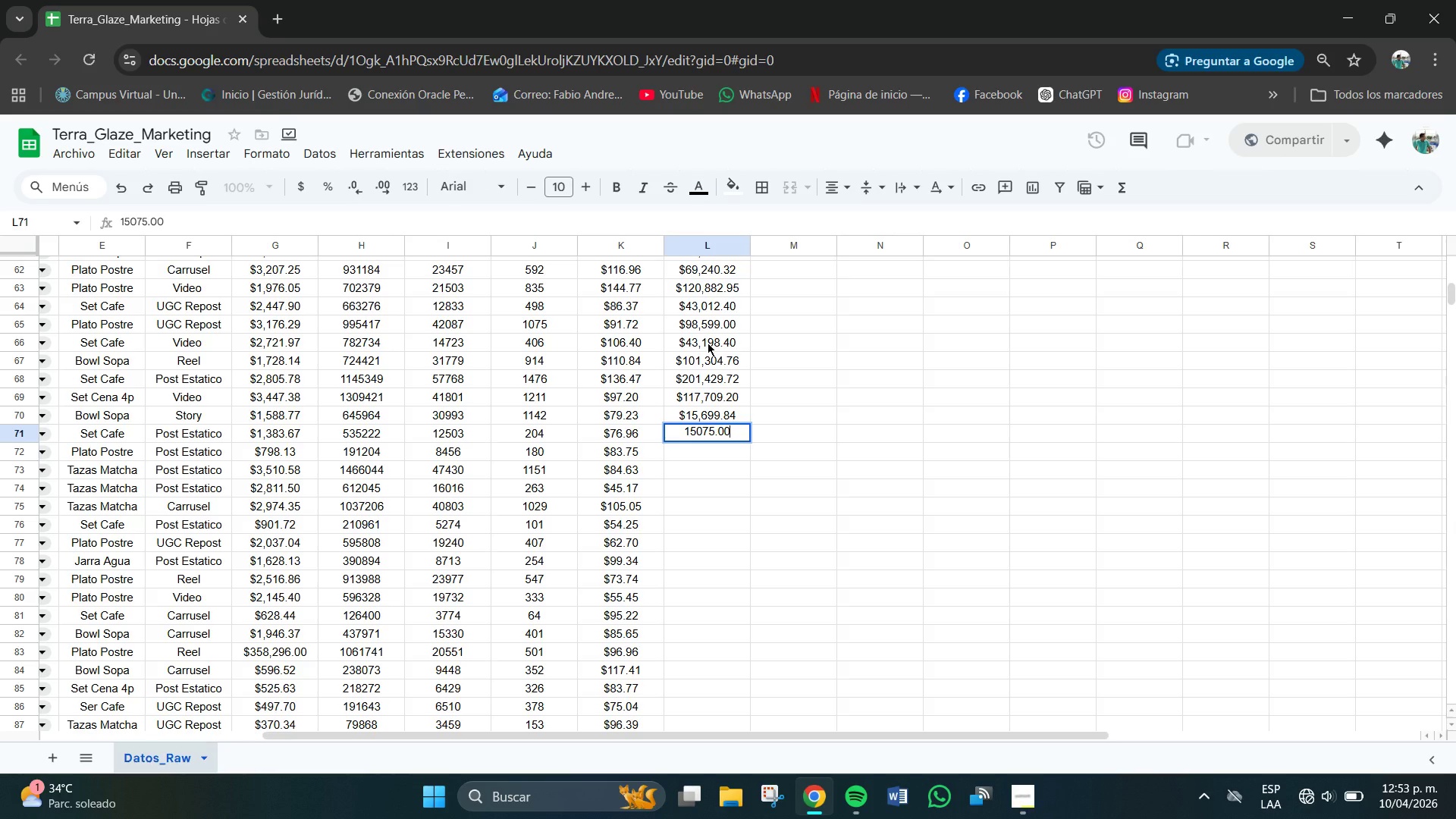 
key(NumpadEnter)
 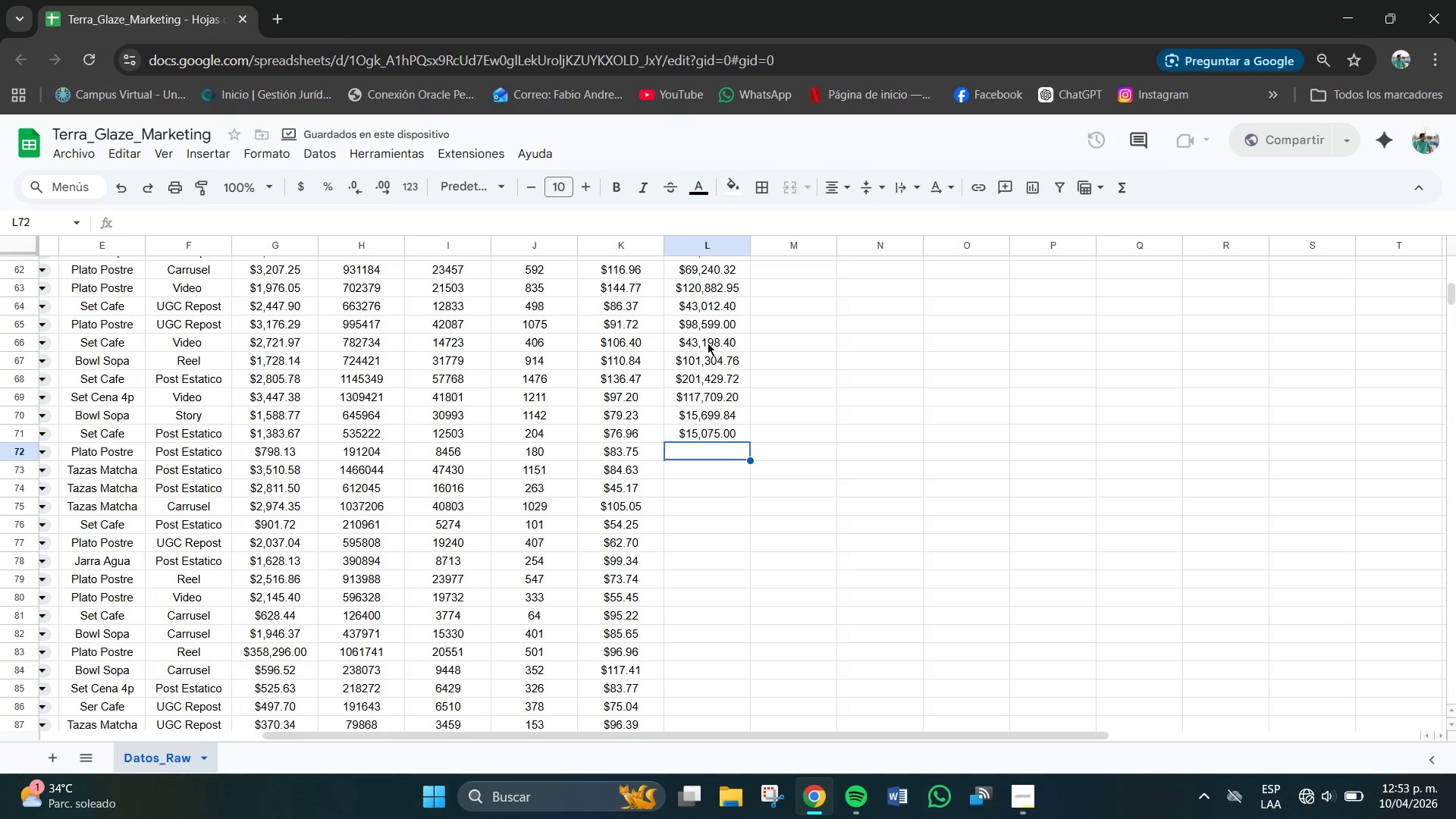 
key(Numpad9)
 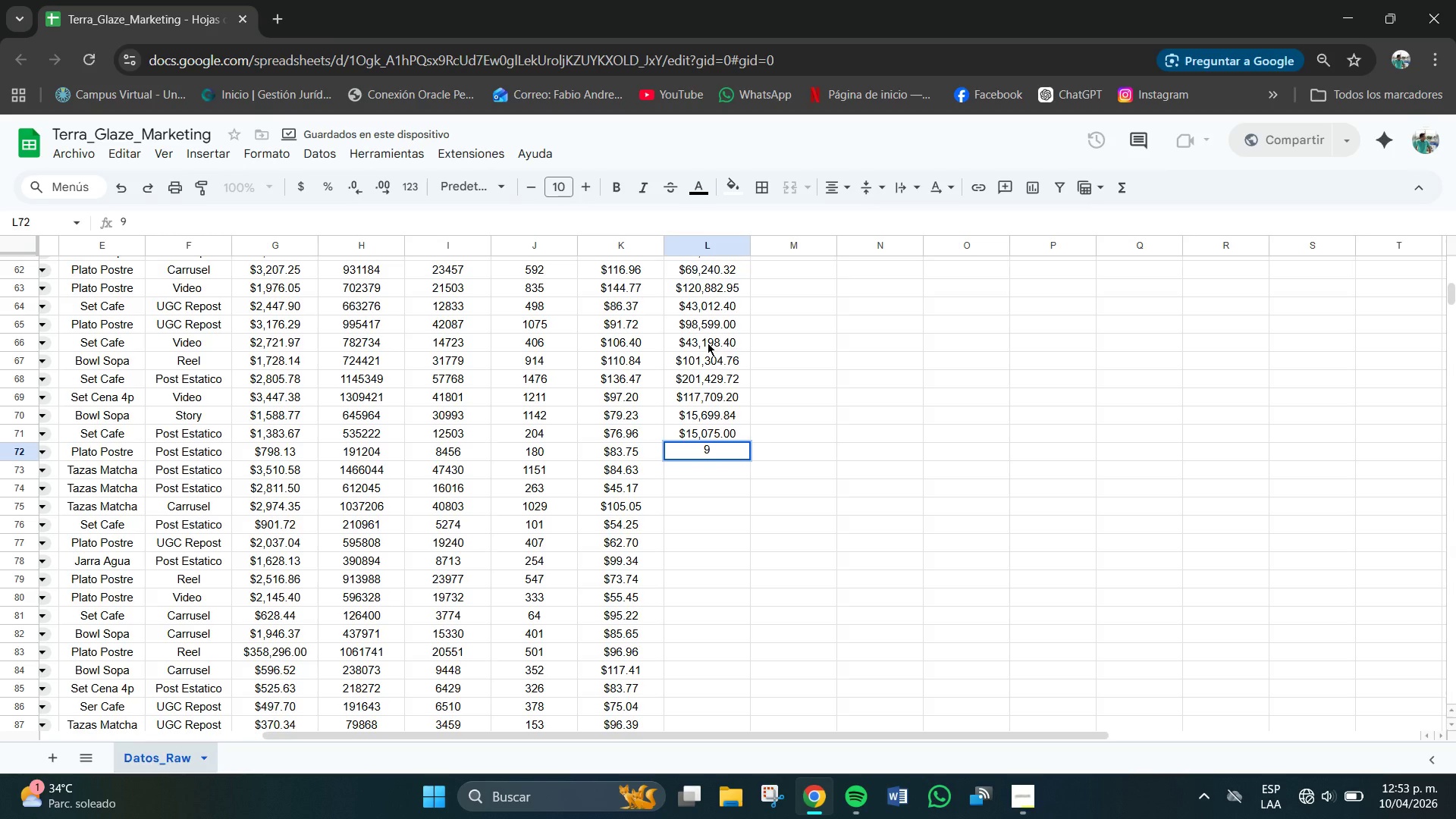 
key(NumpadDecimal)
 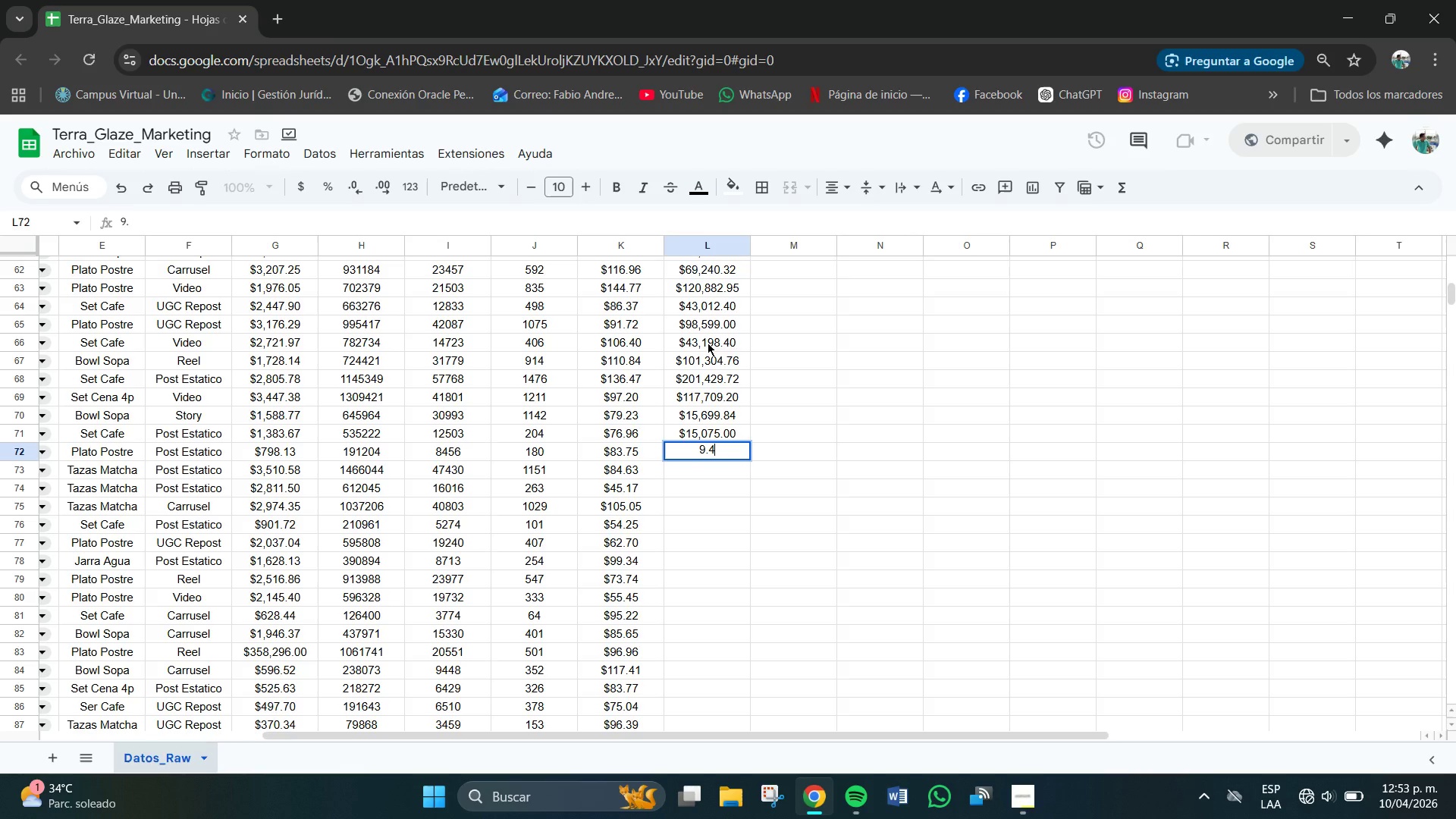 
key(Numpad4)
 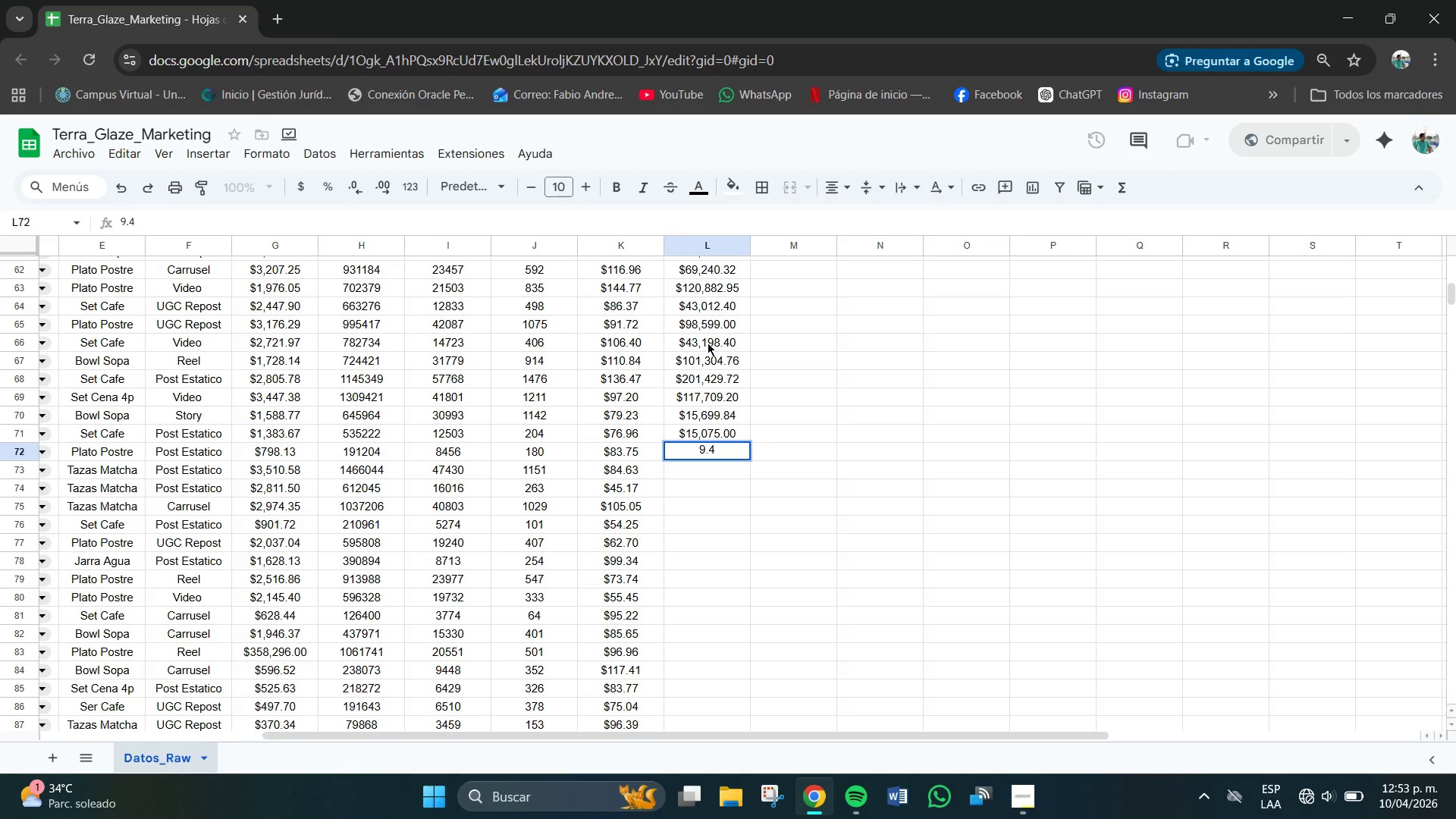 
key(Backspace)
 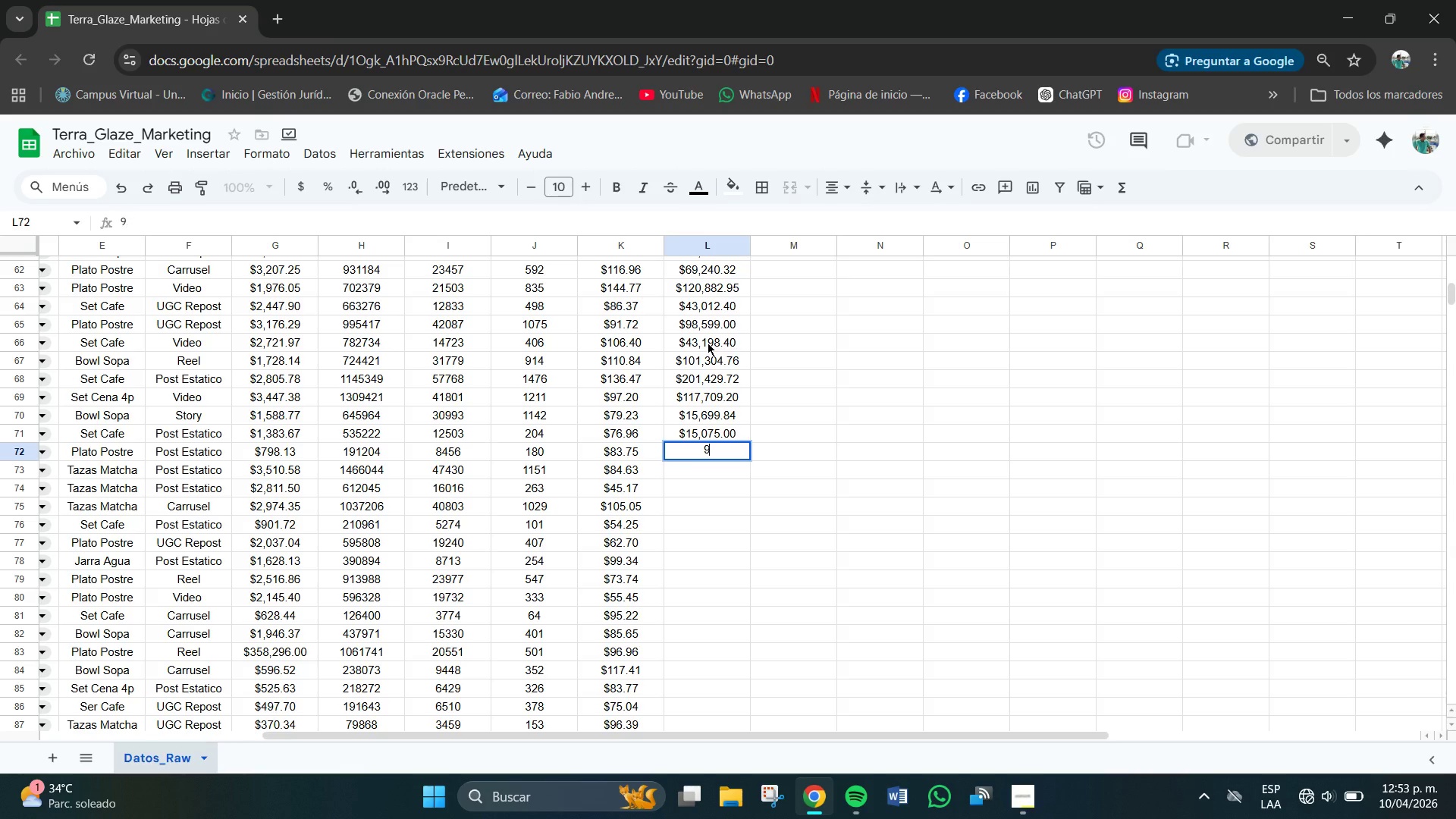 
key(Backspace)
 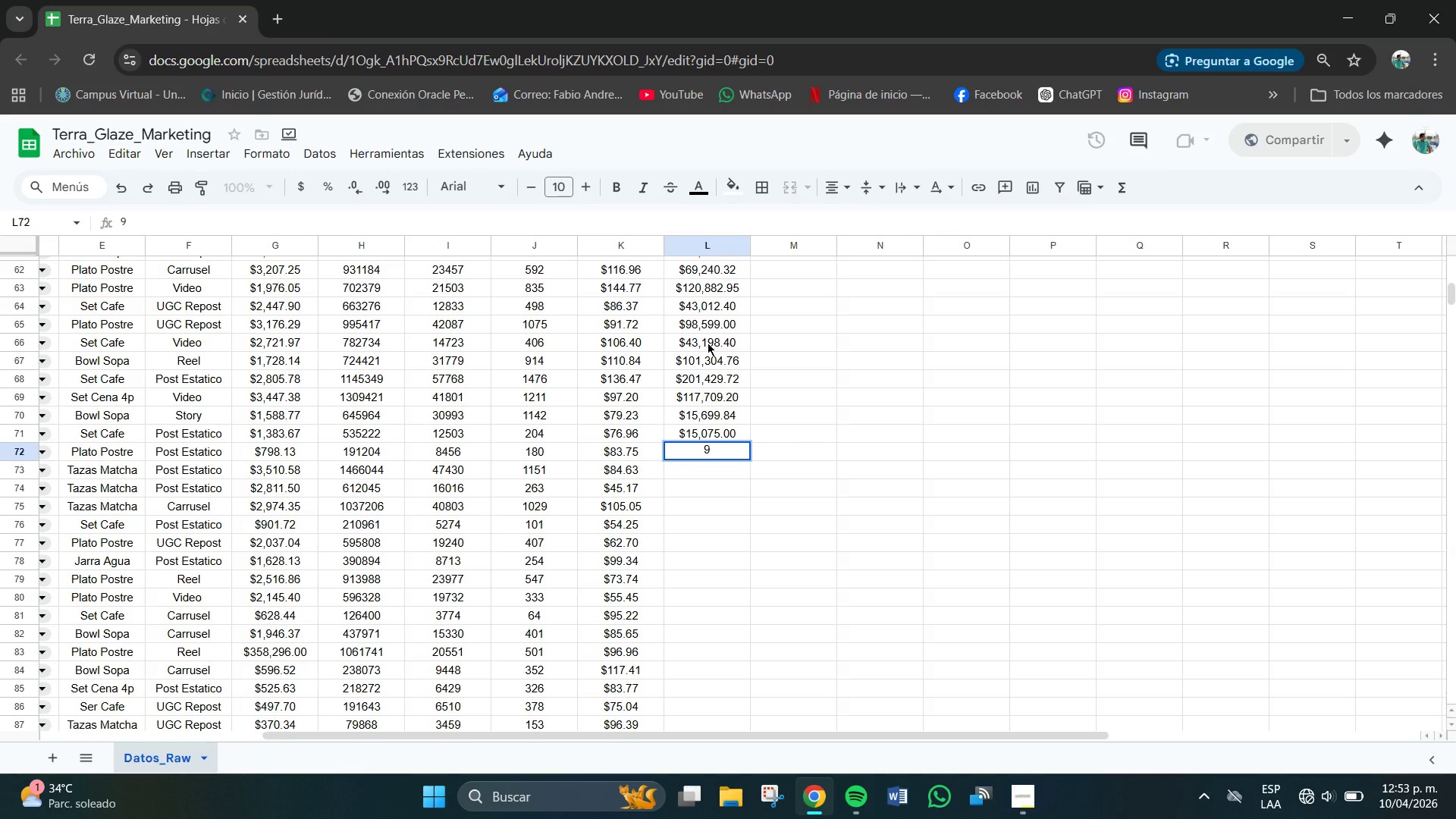 
key(Numpad7)
 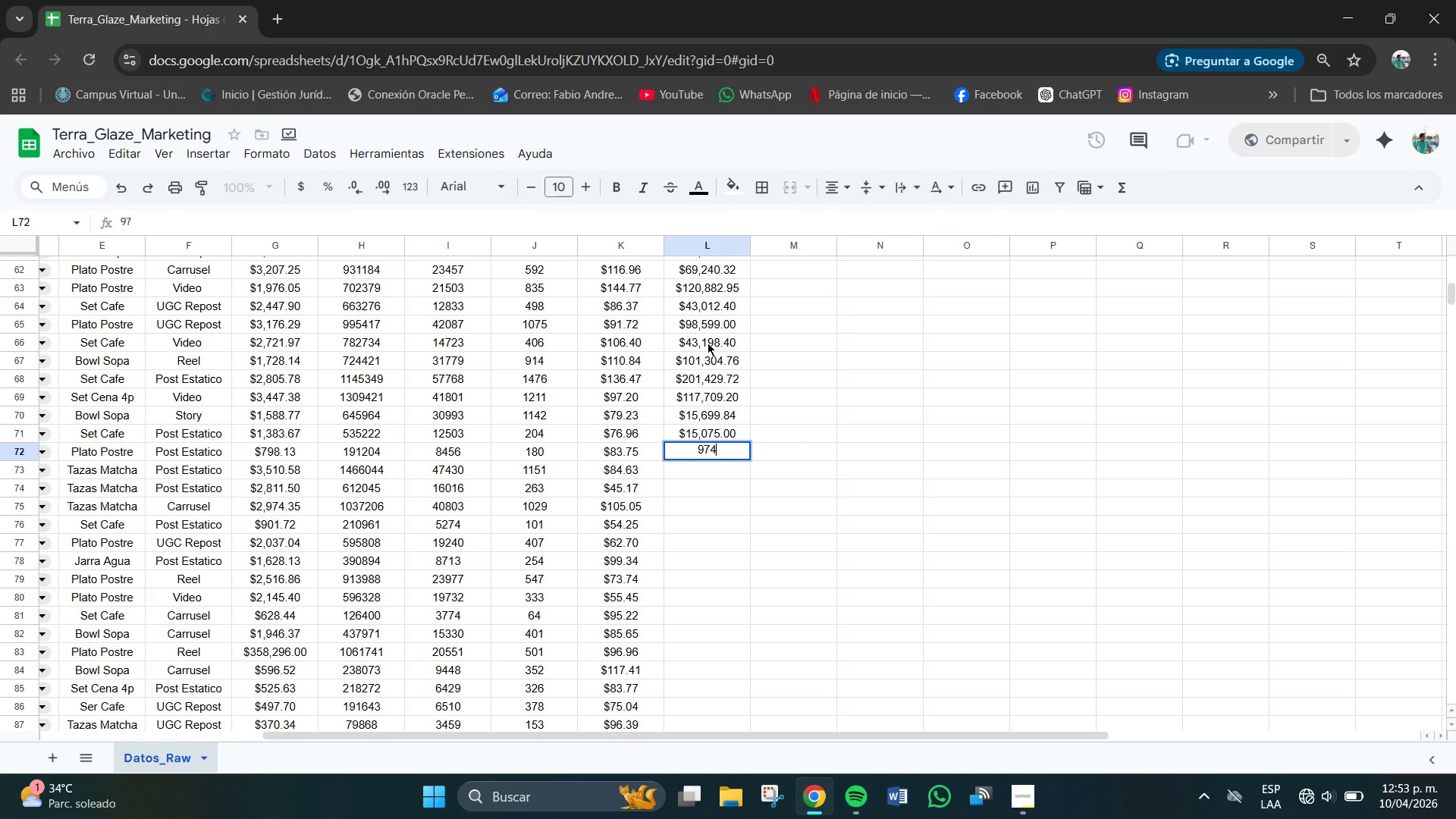 
key(Numpad4)
 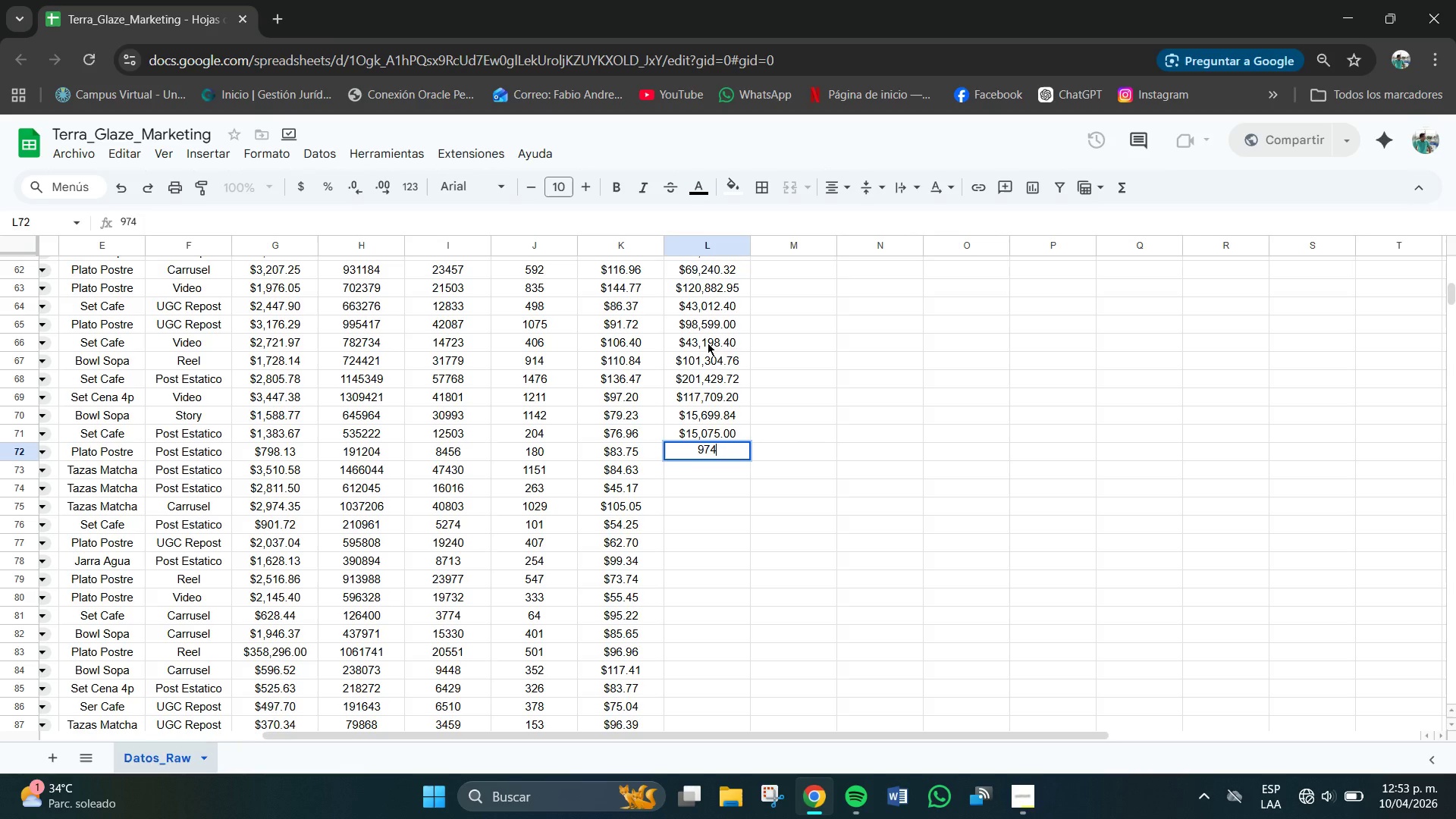 
key(Numpad0)
 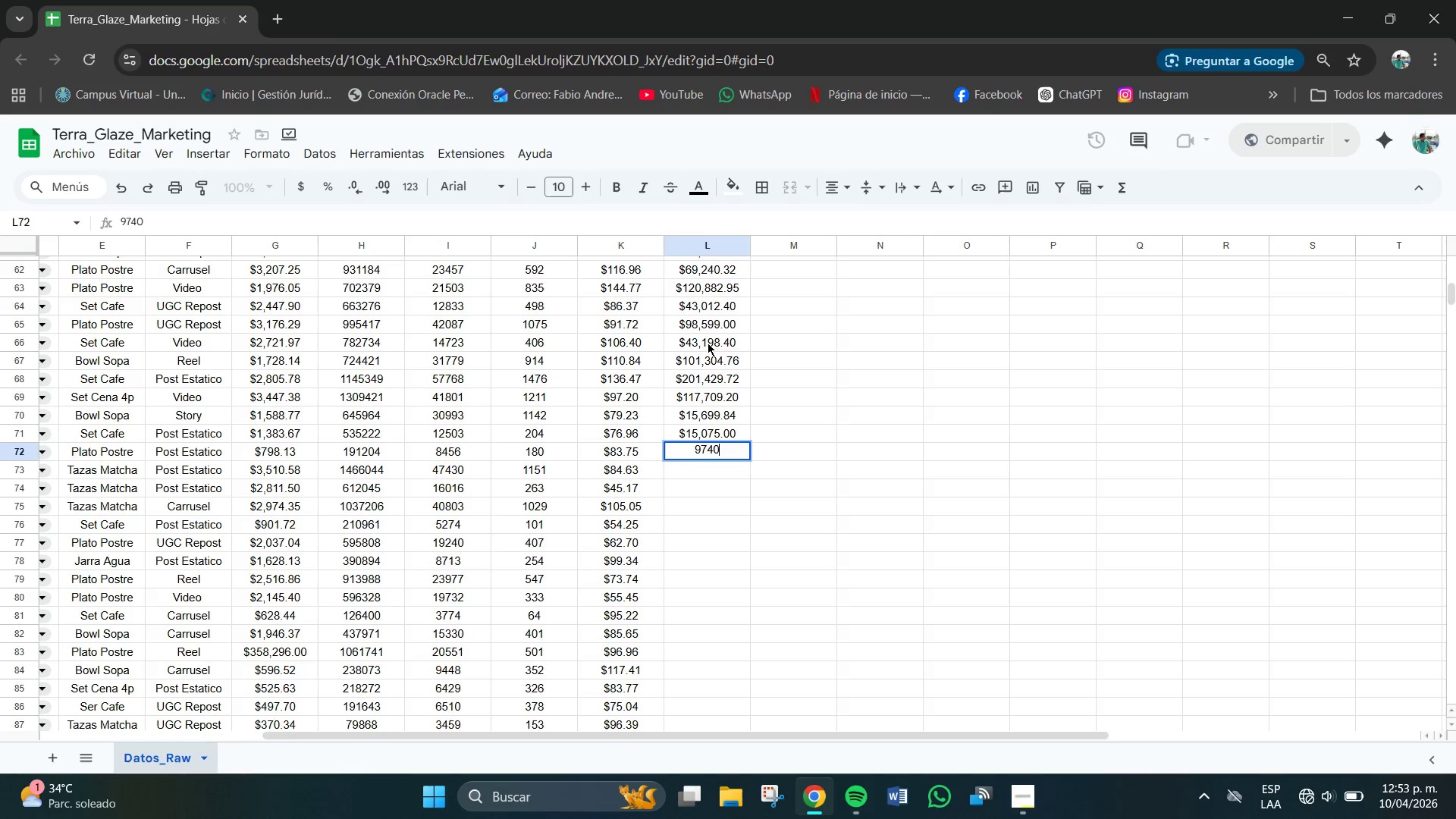 
key(Numpad9)
 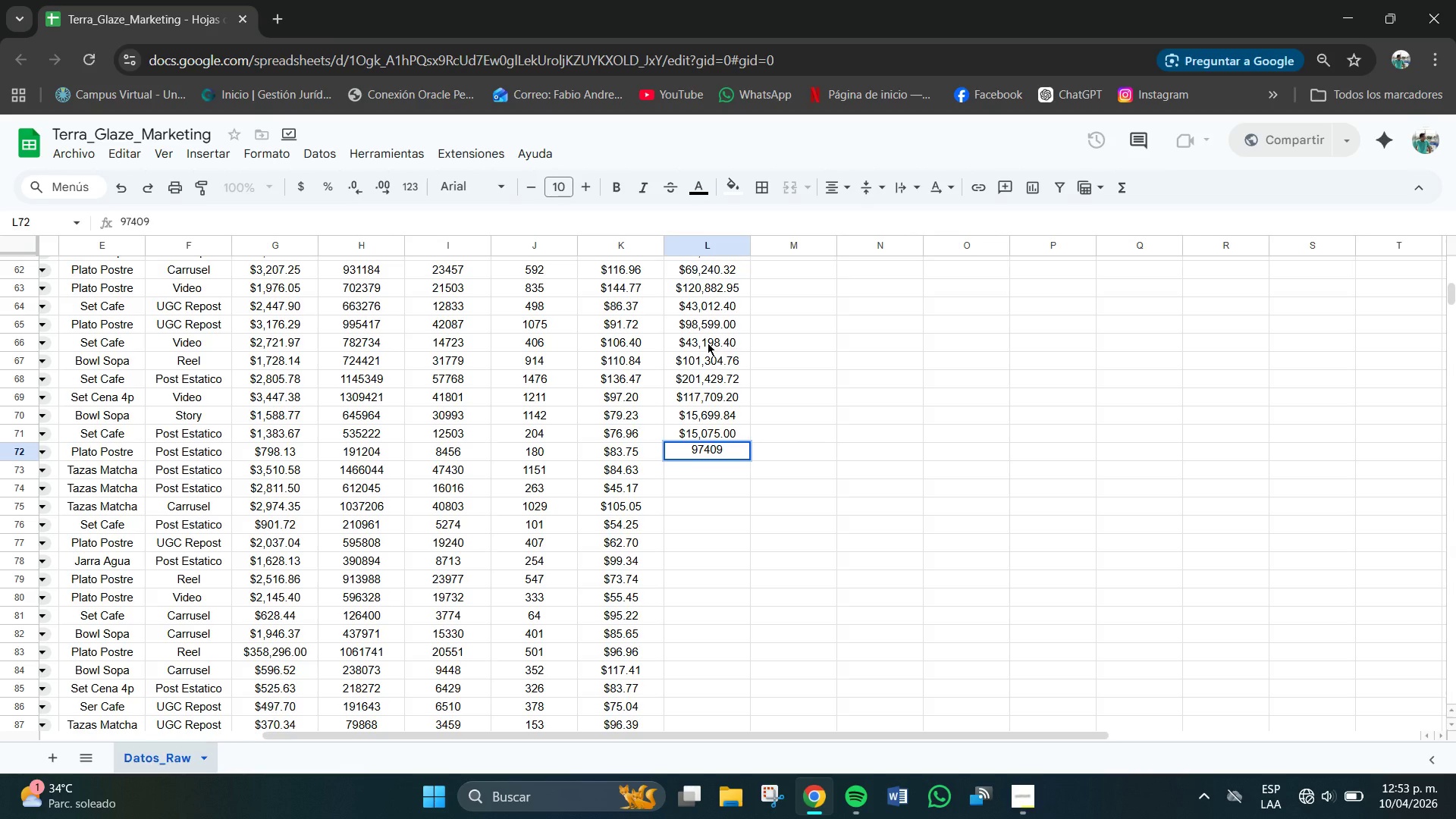 
key(Numpad3)
 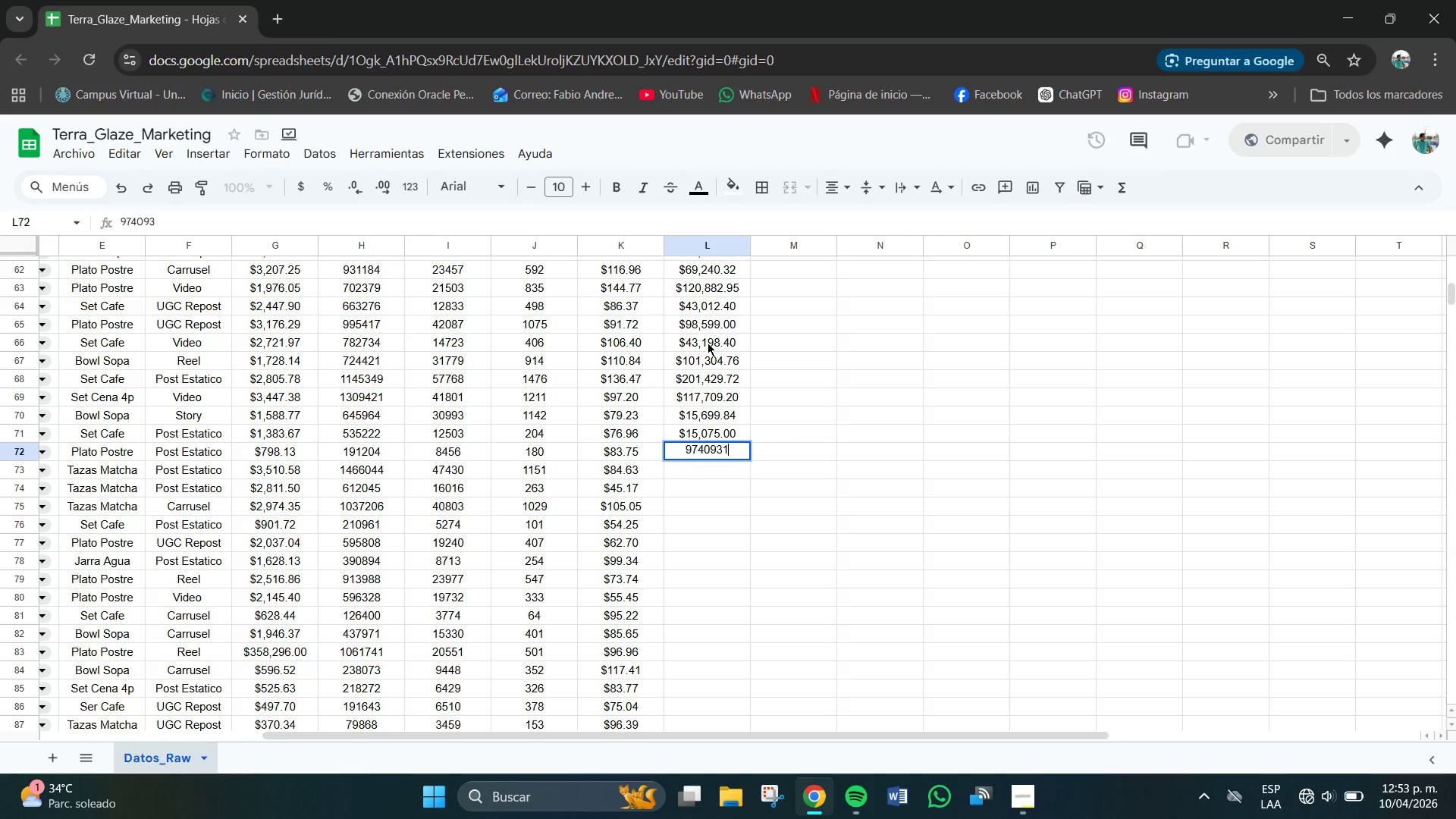 
key(Numpad1)
 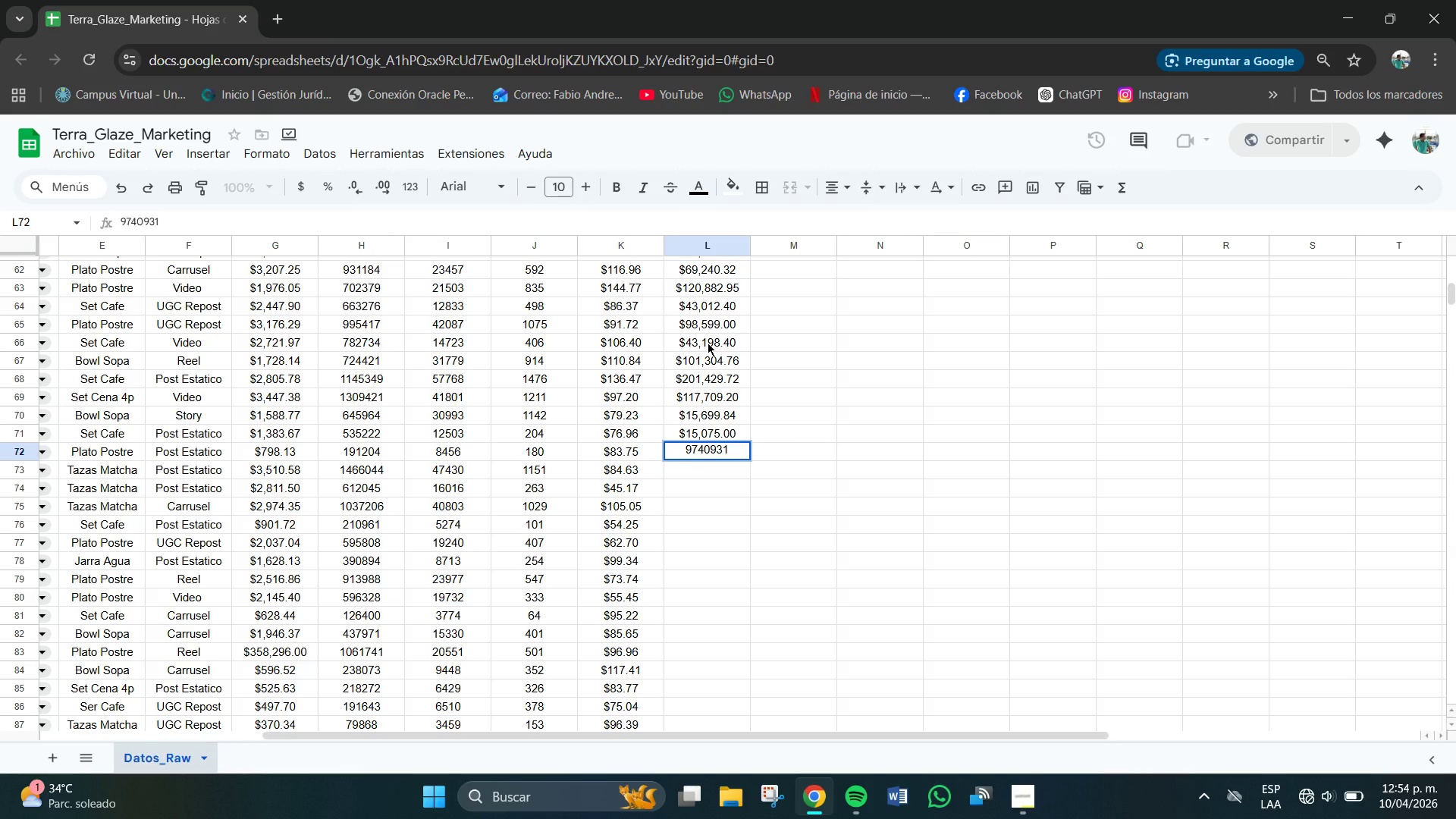 
key(Backspace)
 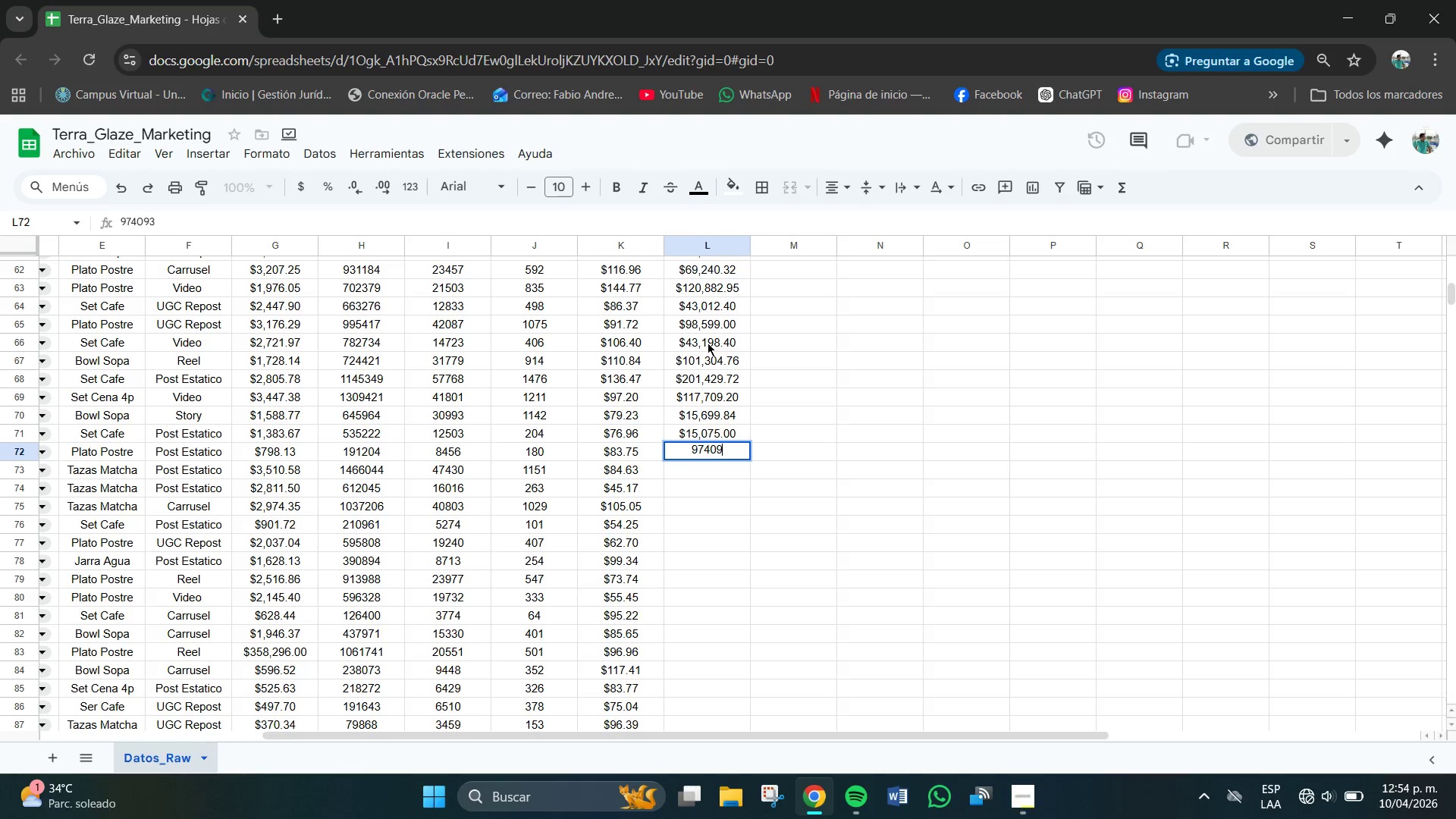 
key(Backspace)
 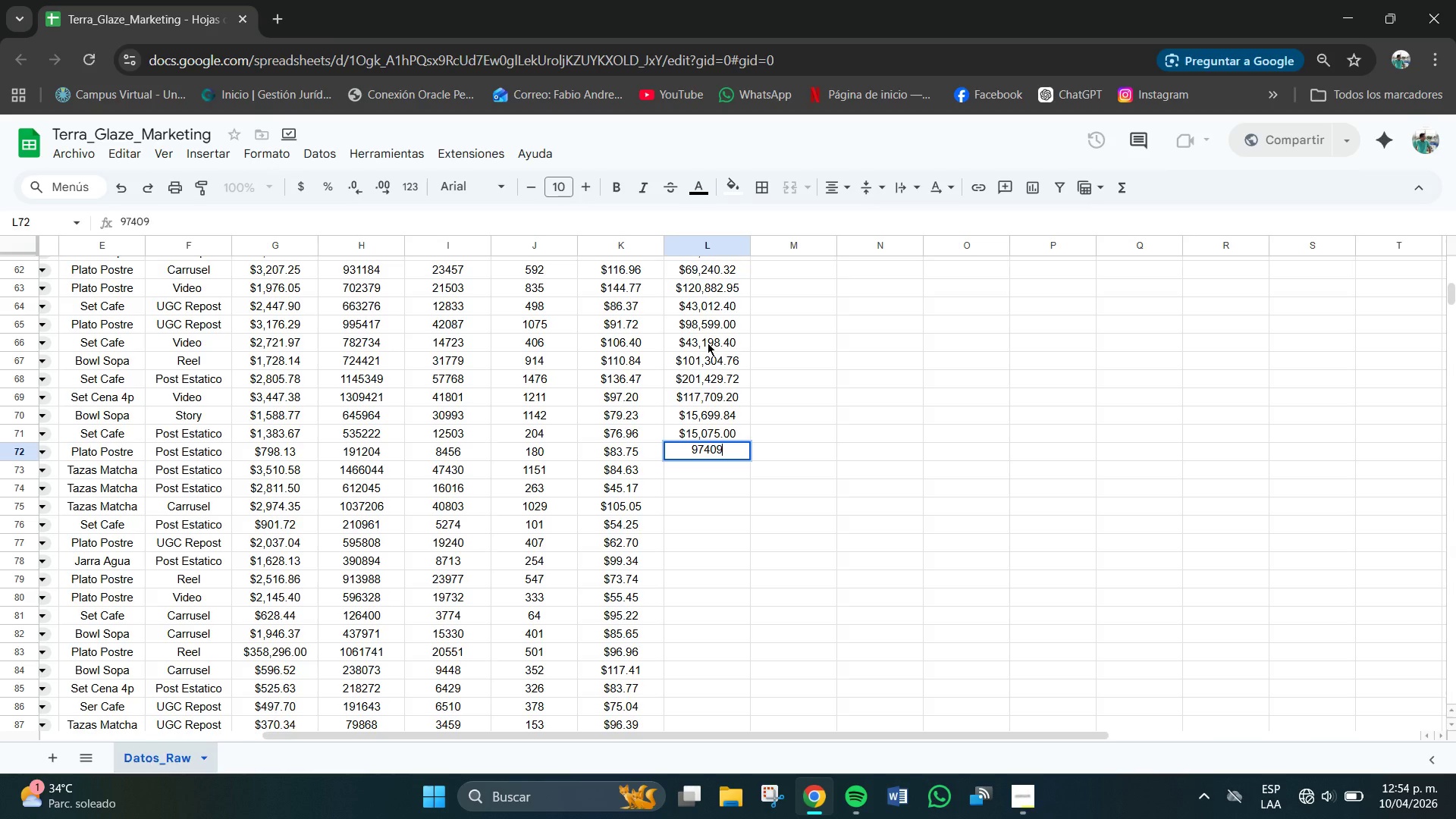 
key(NumpadDecimal)
 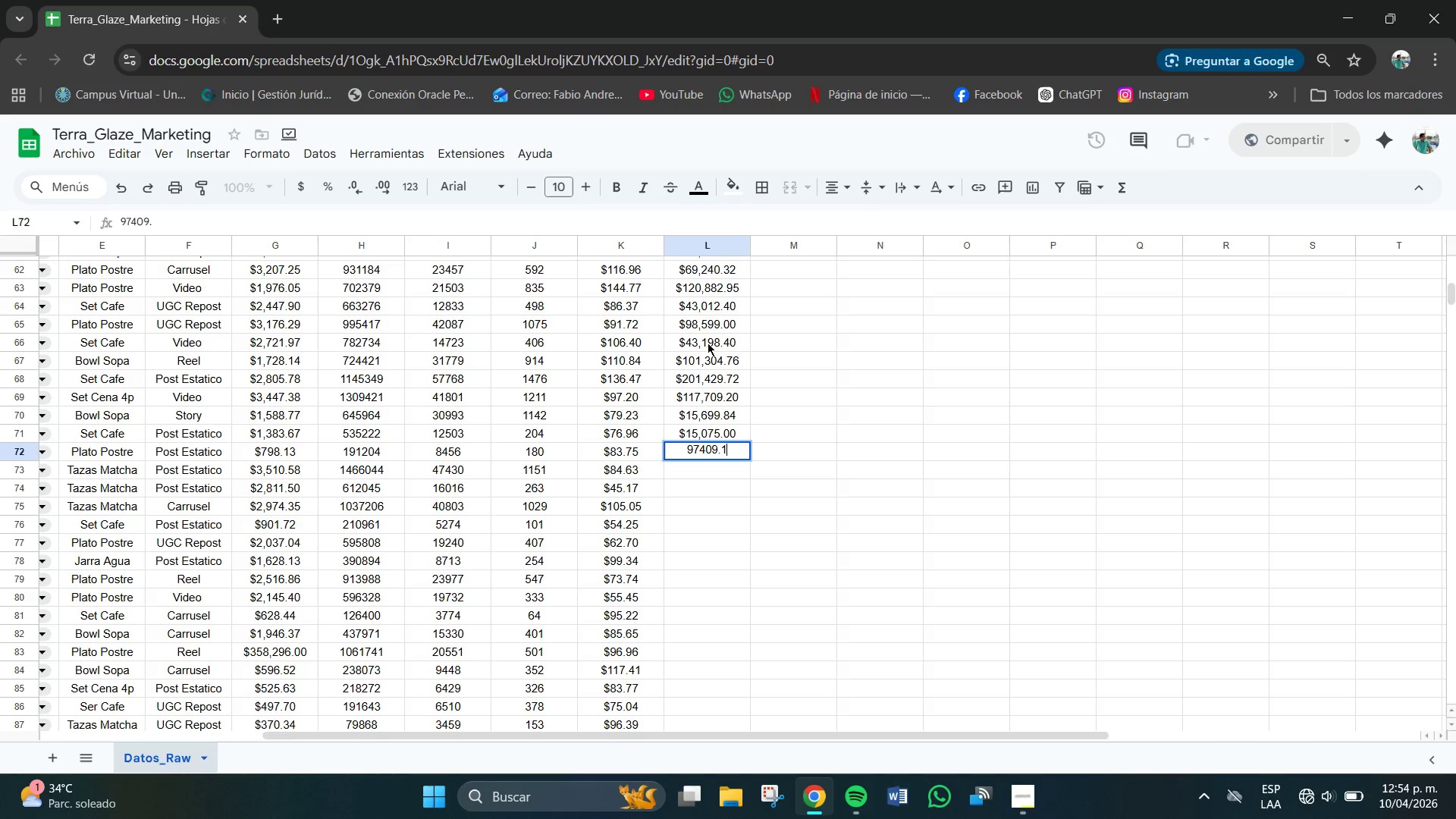 
key(Numpad1)
 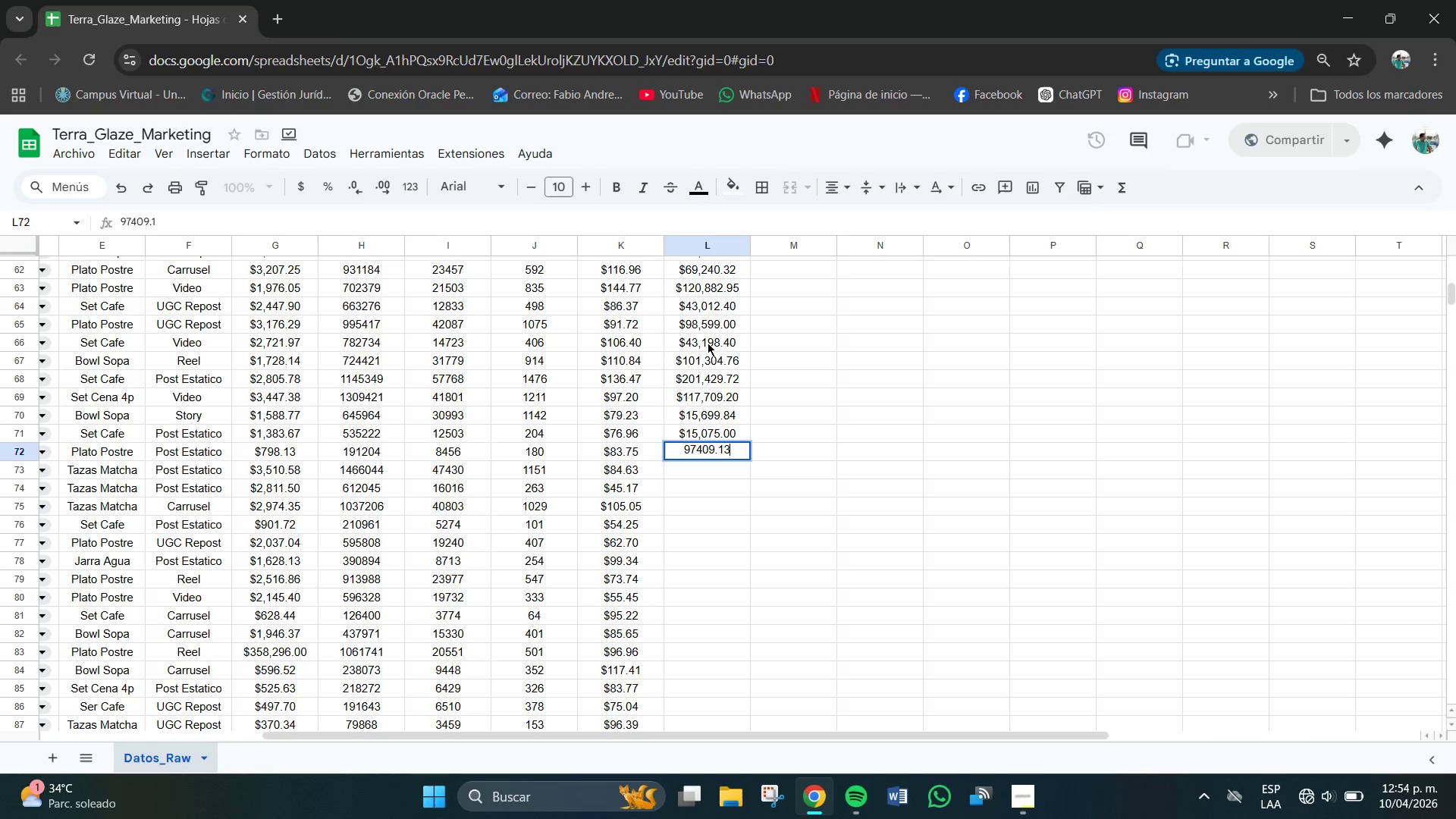 
key(Numpad3)
 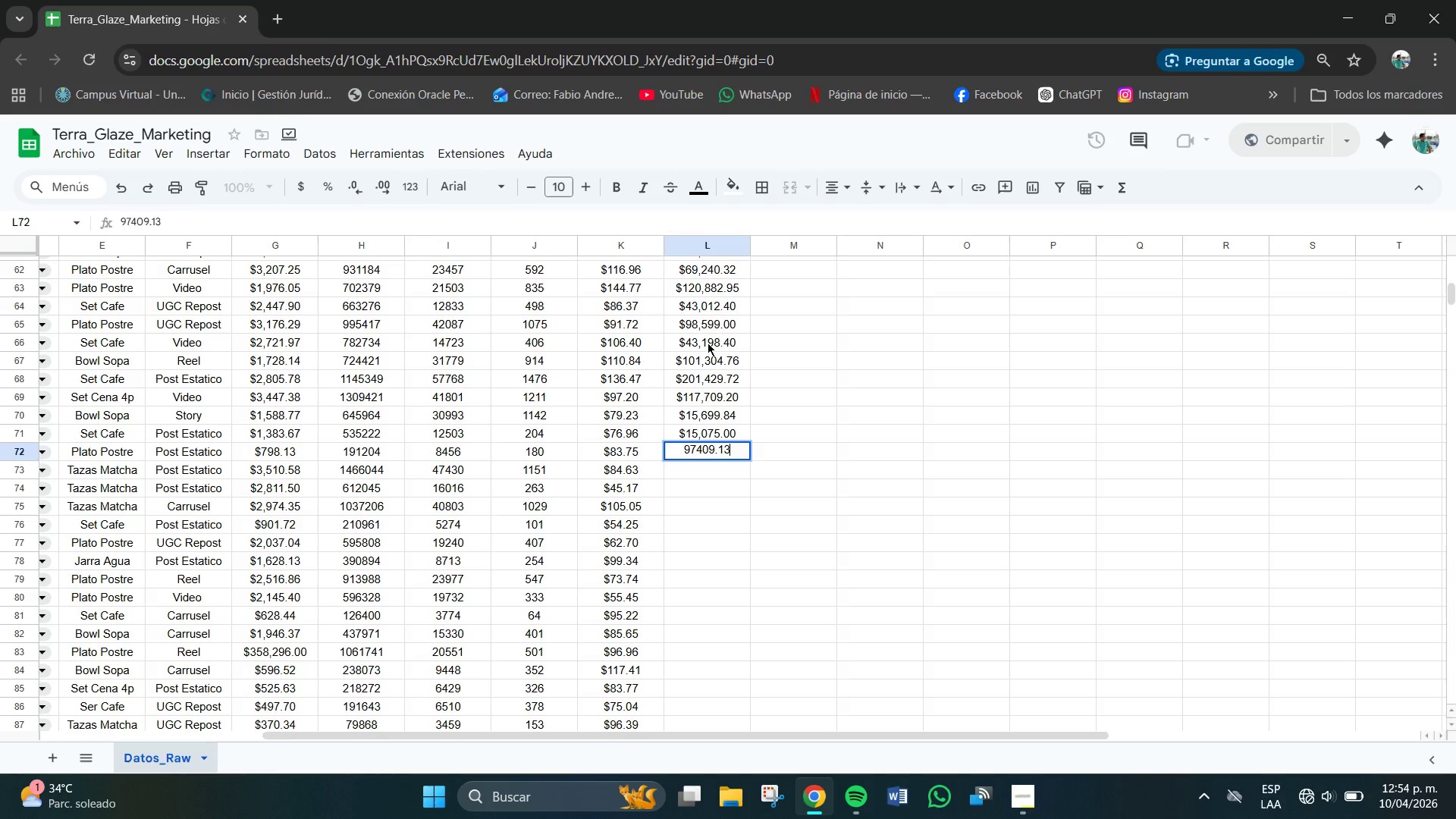 
key(NumpadEnter)
 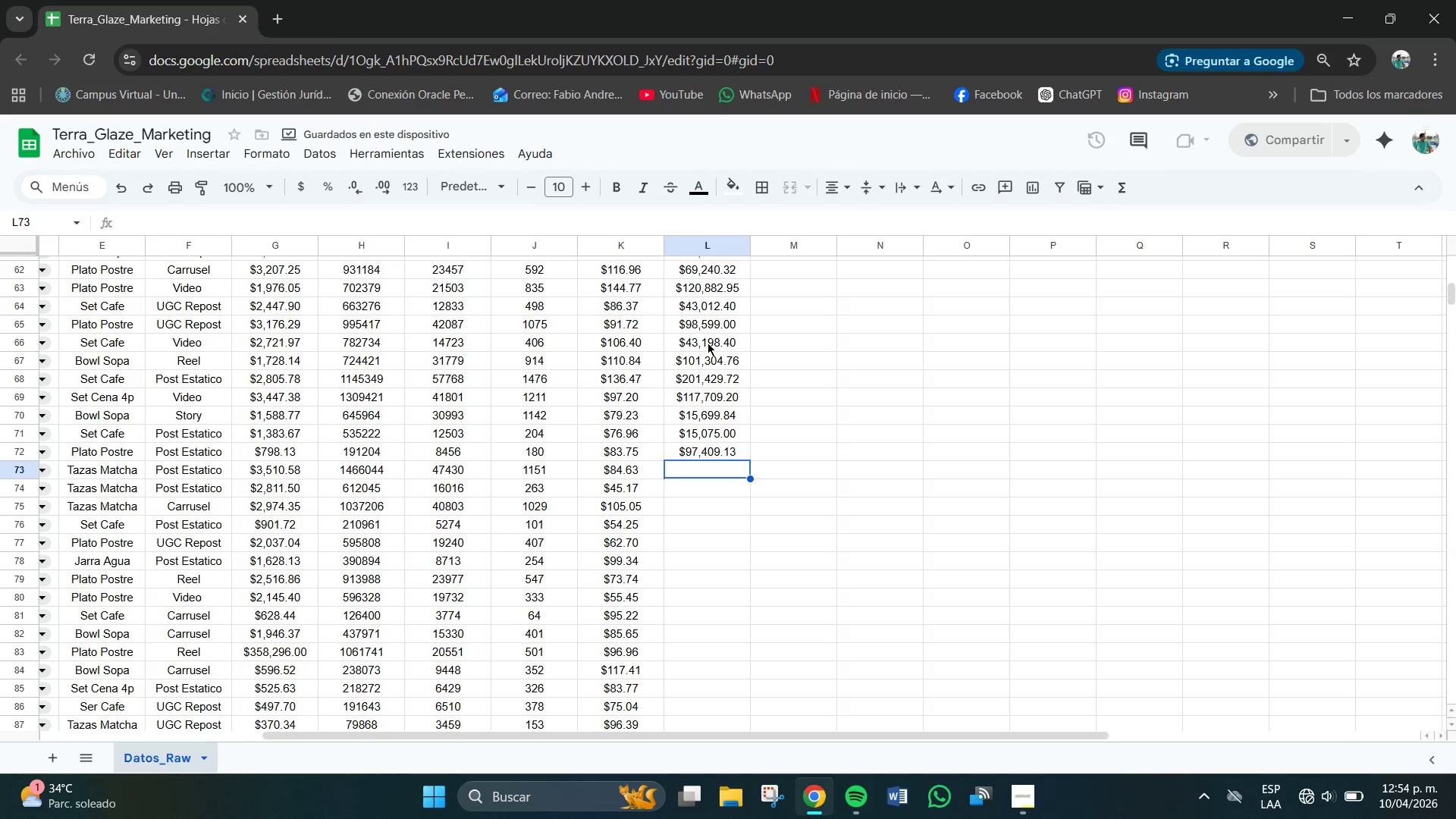 
key(Numpad1)
 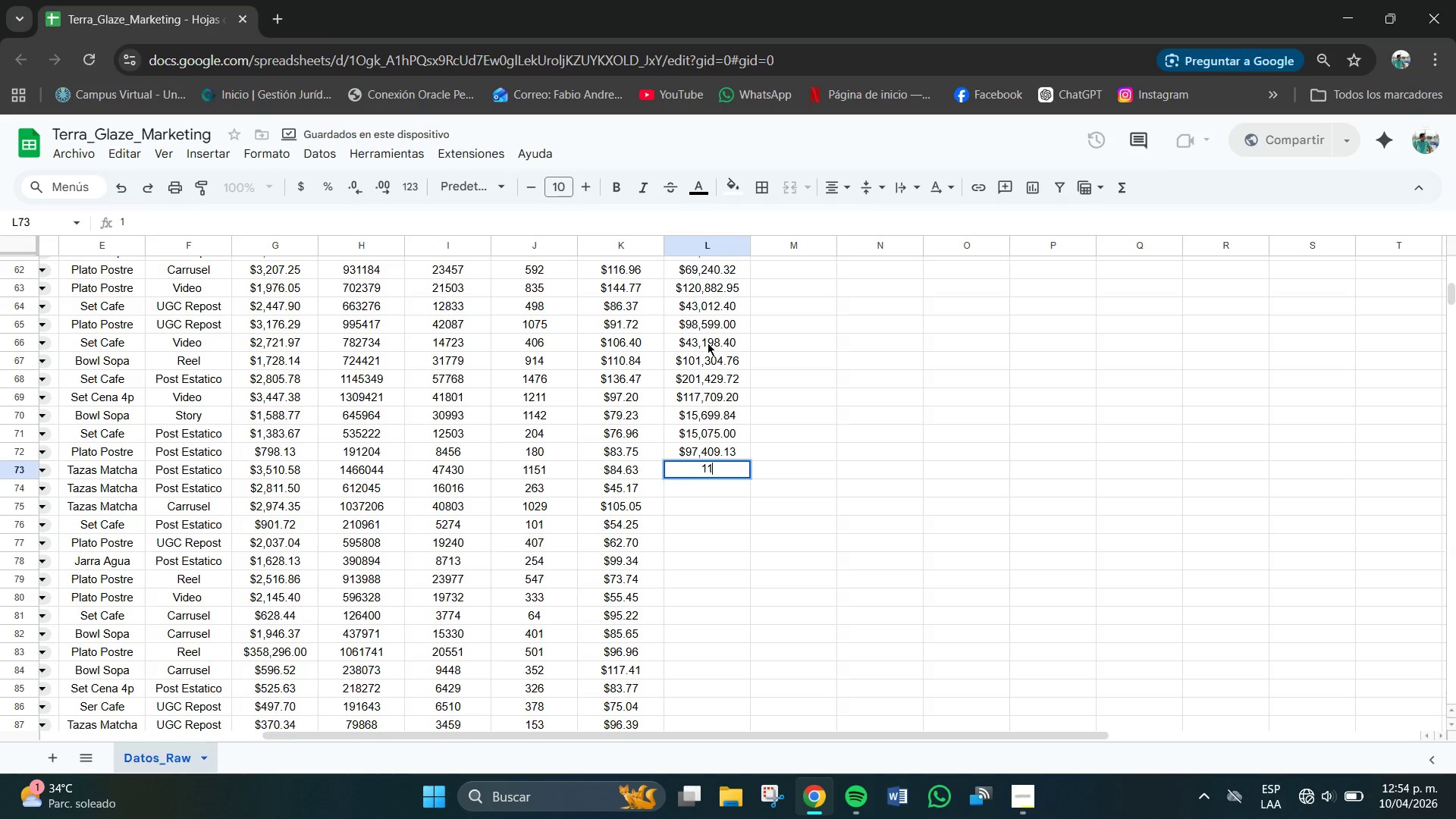 
key(Numpad1)
 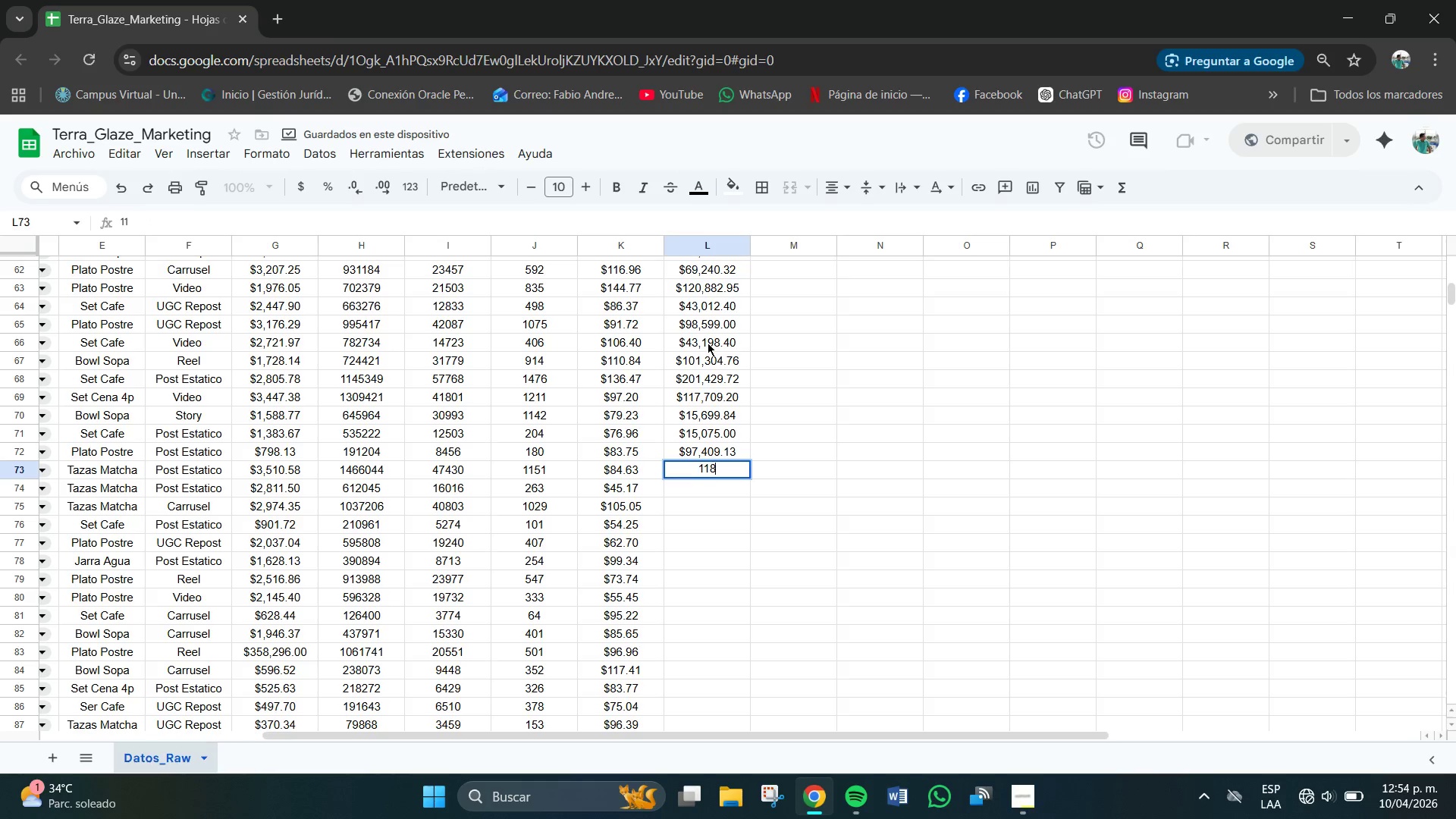 
key(Numpad8)
 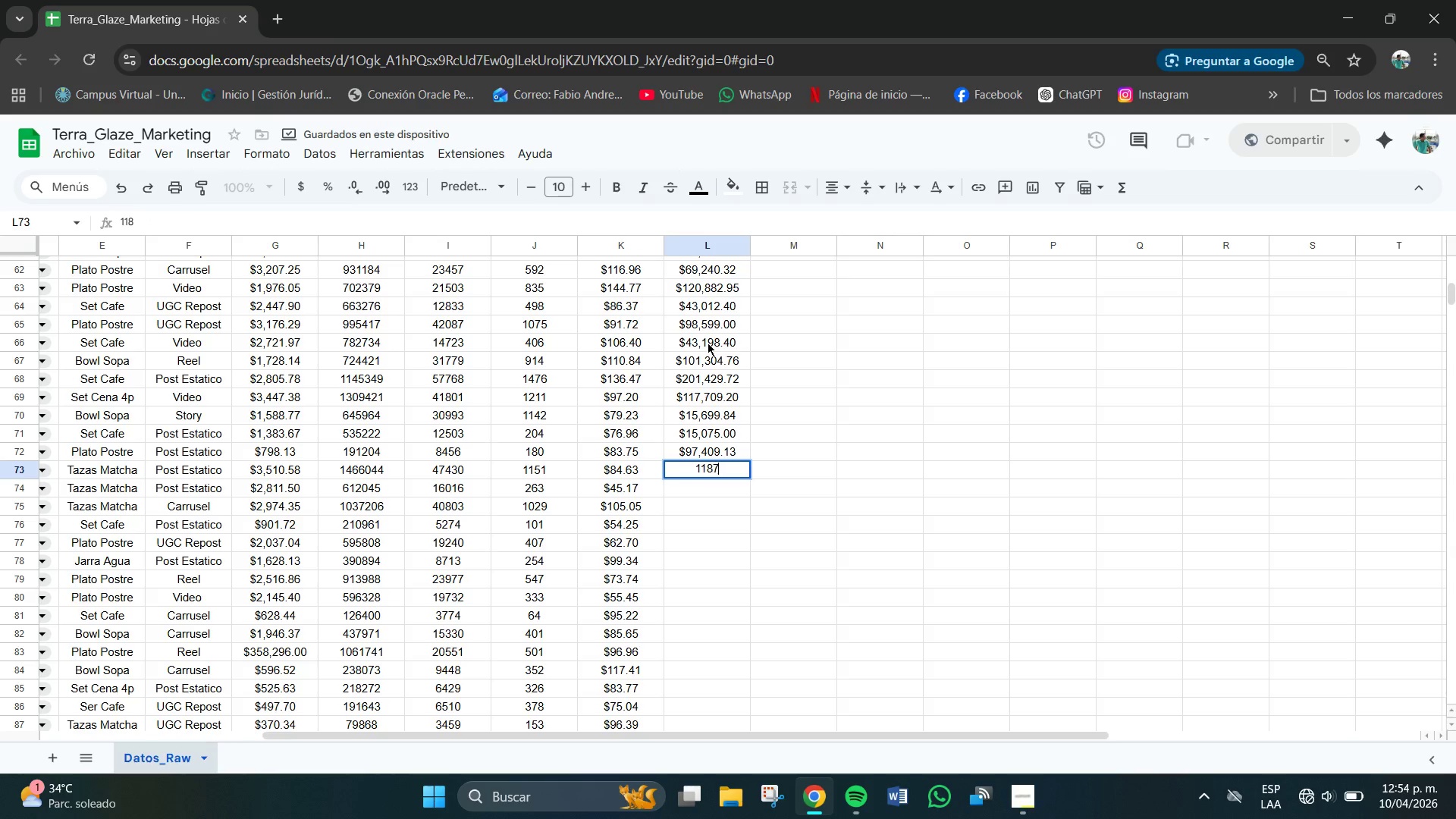 
key(Numpad7)
 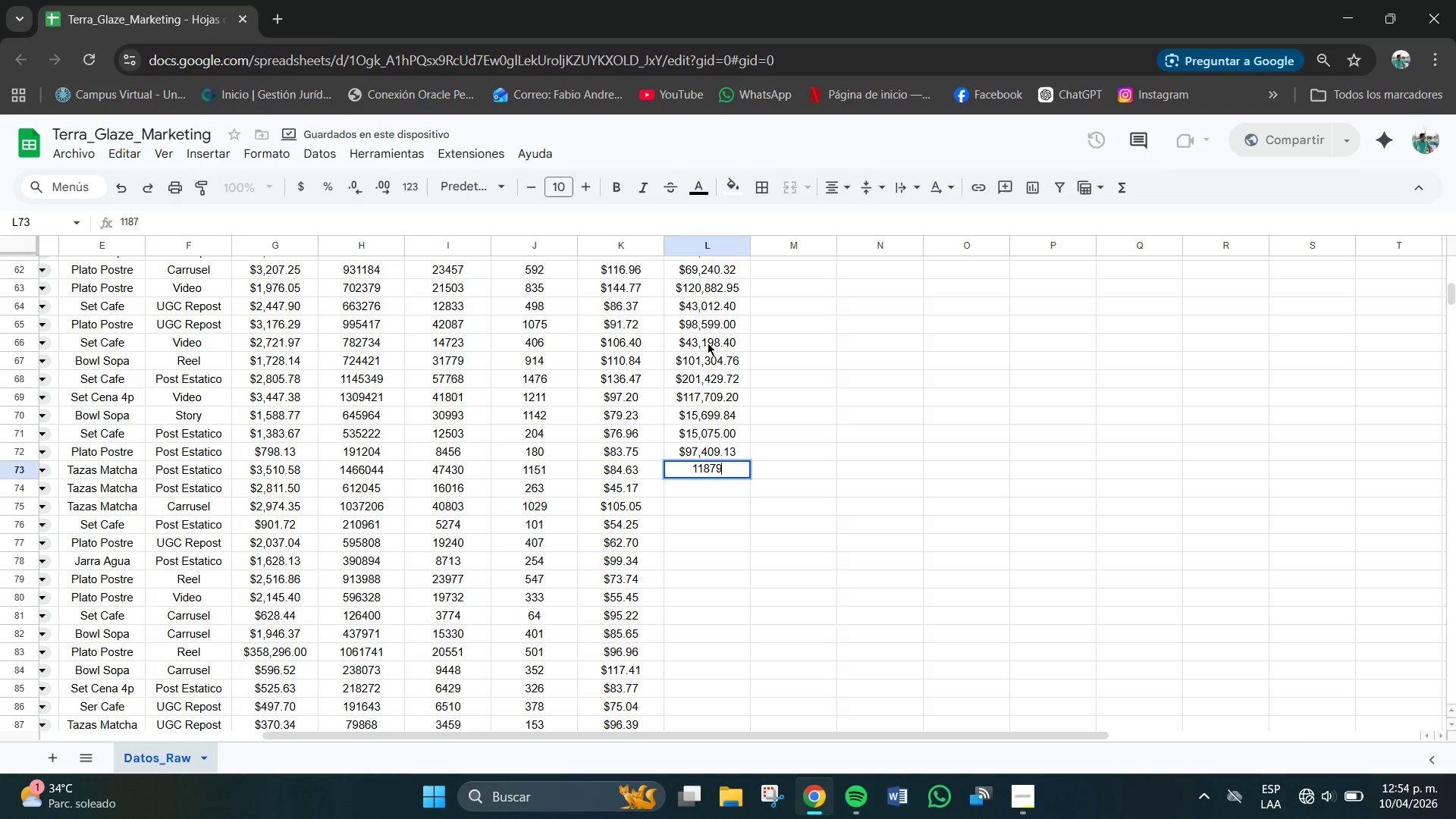 
key(Numpad9)
 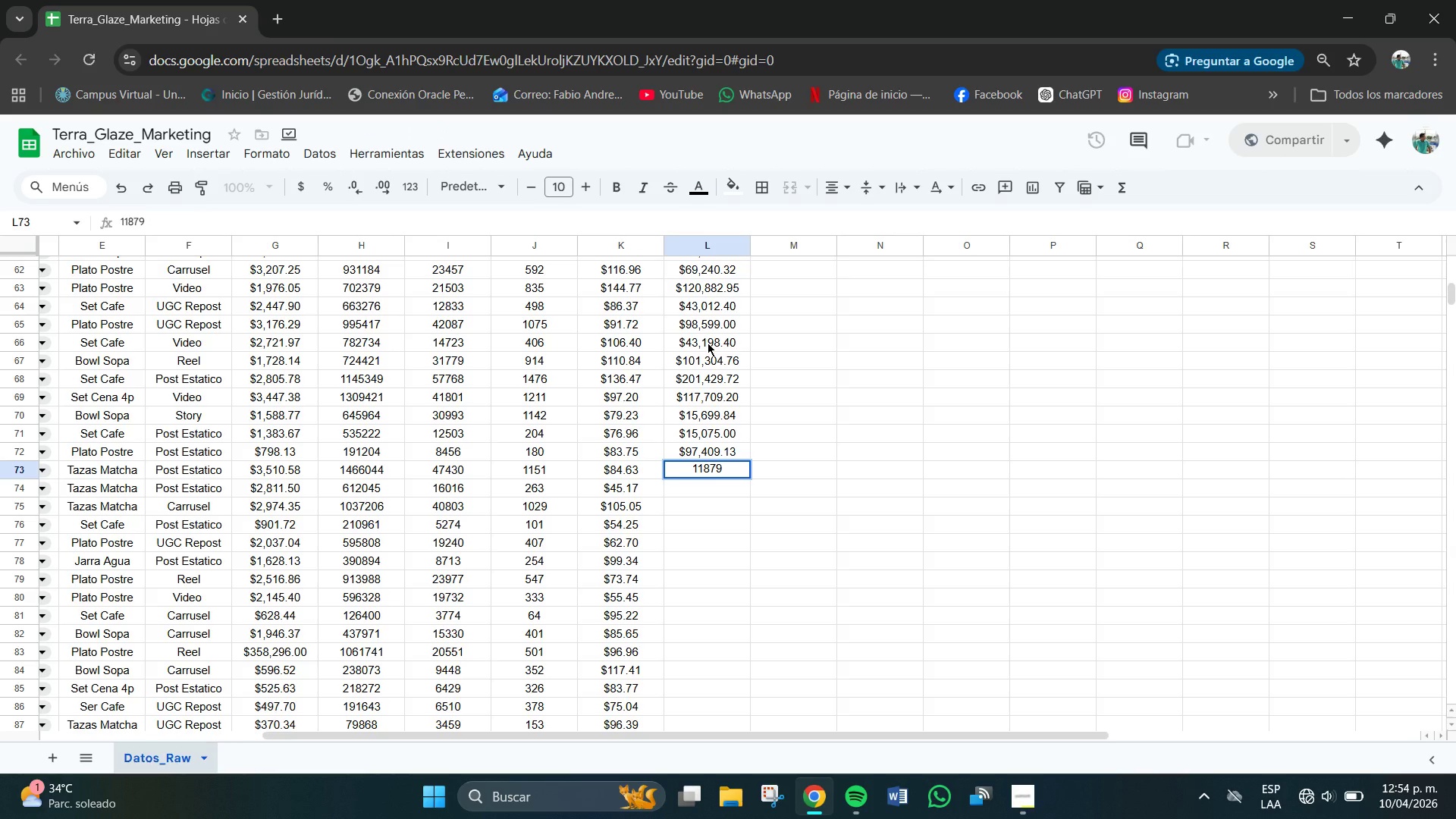 
key(NumpadDecimal)
 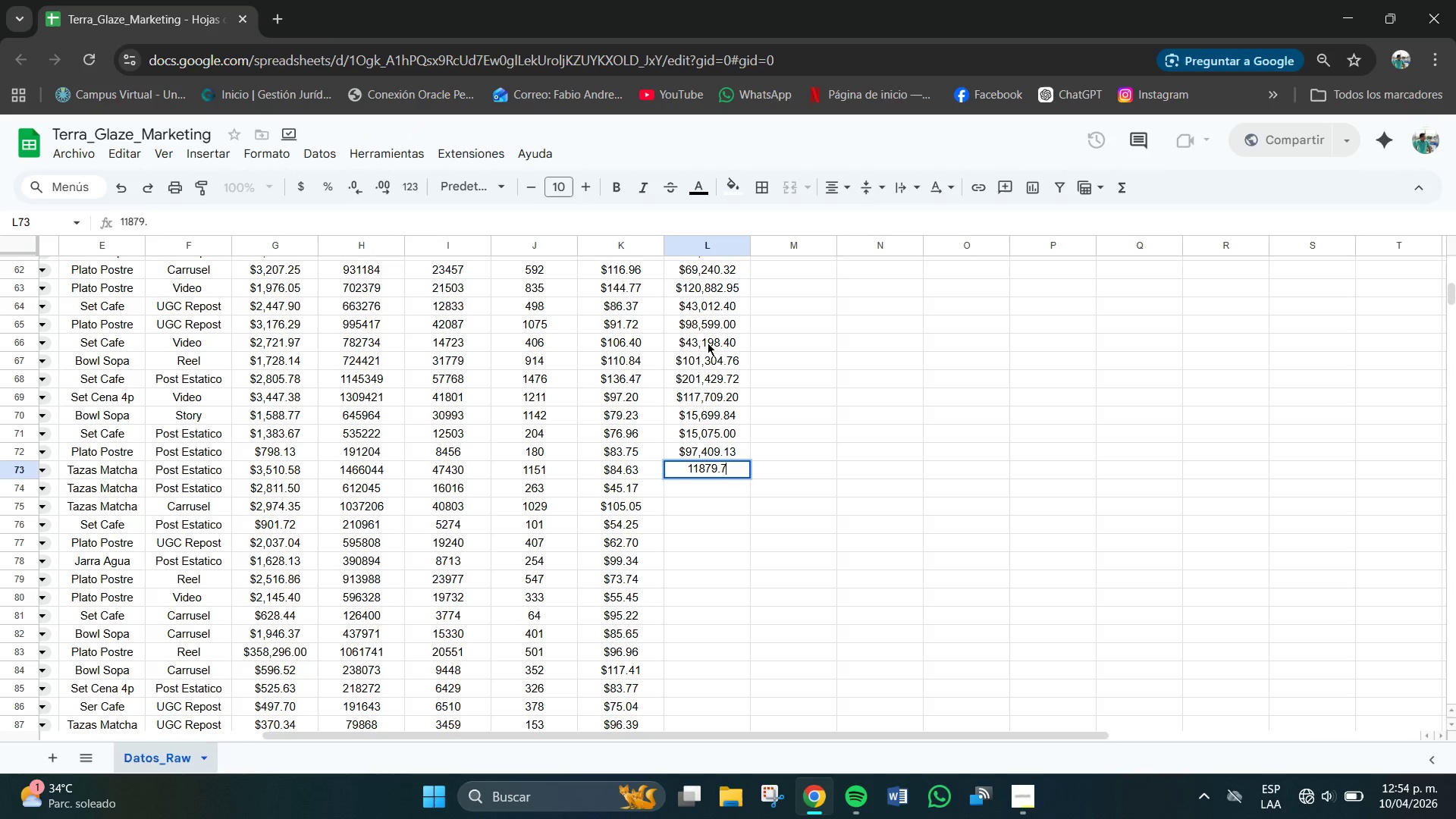 
key(Numpad7)
 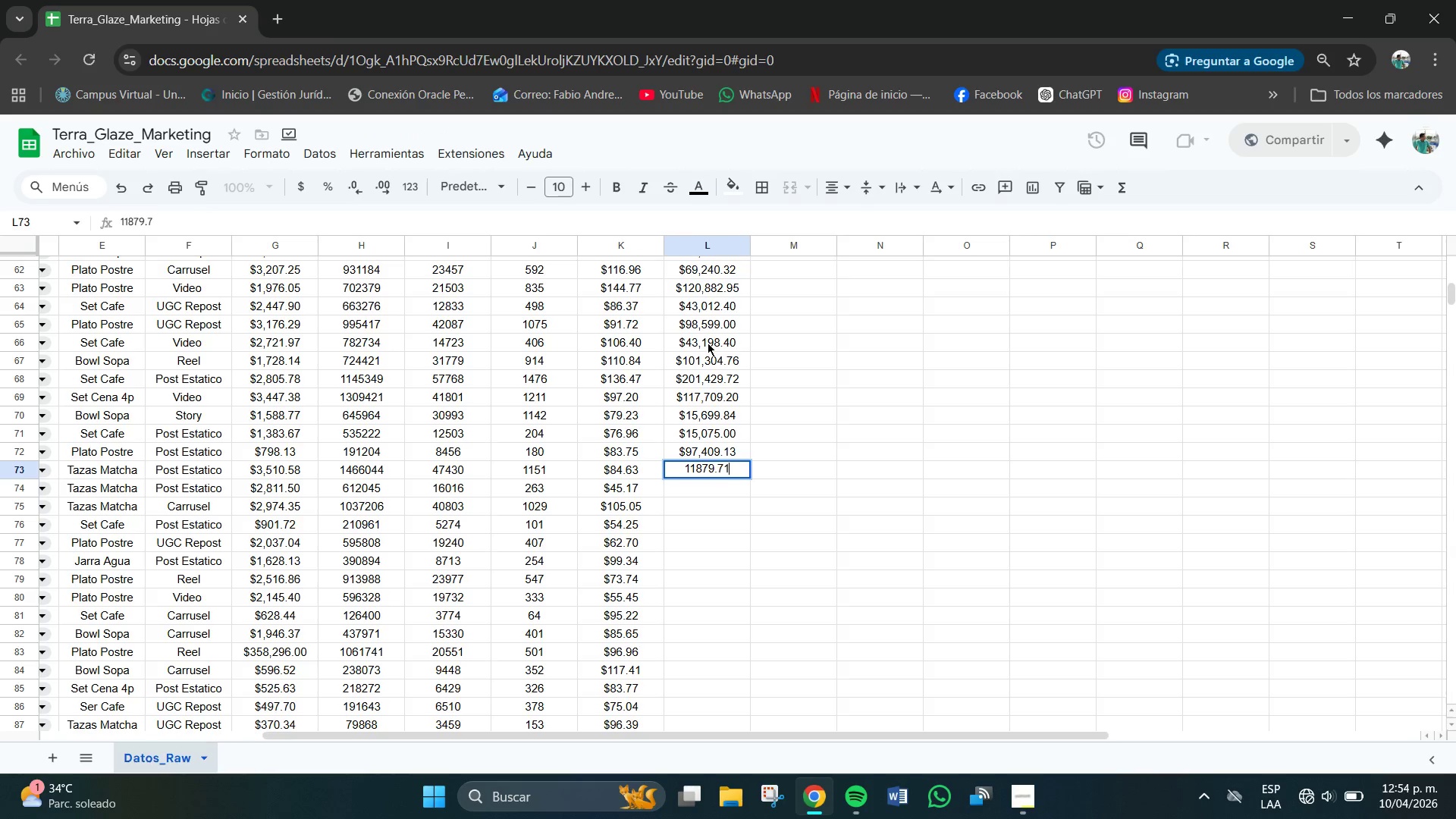 
key(Numpad1)
 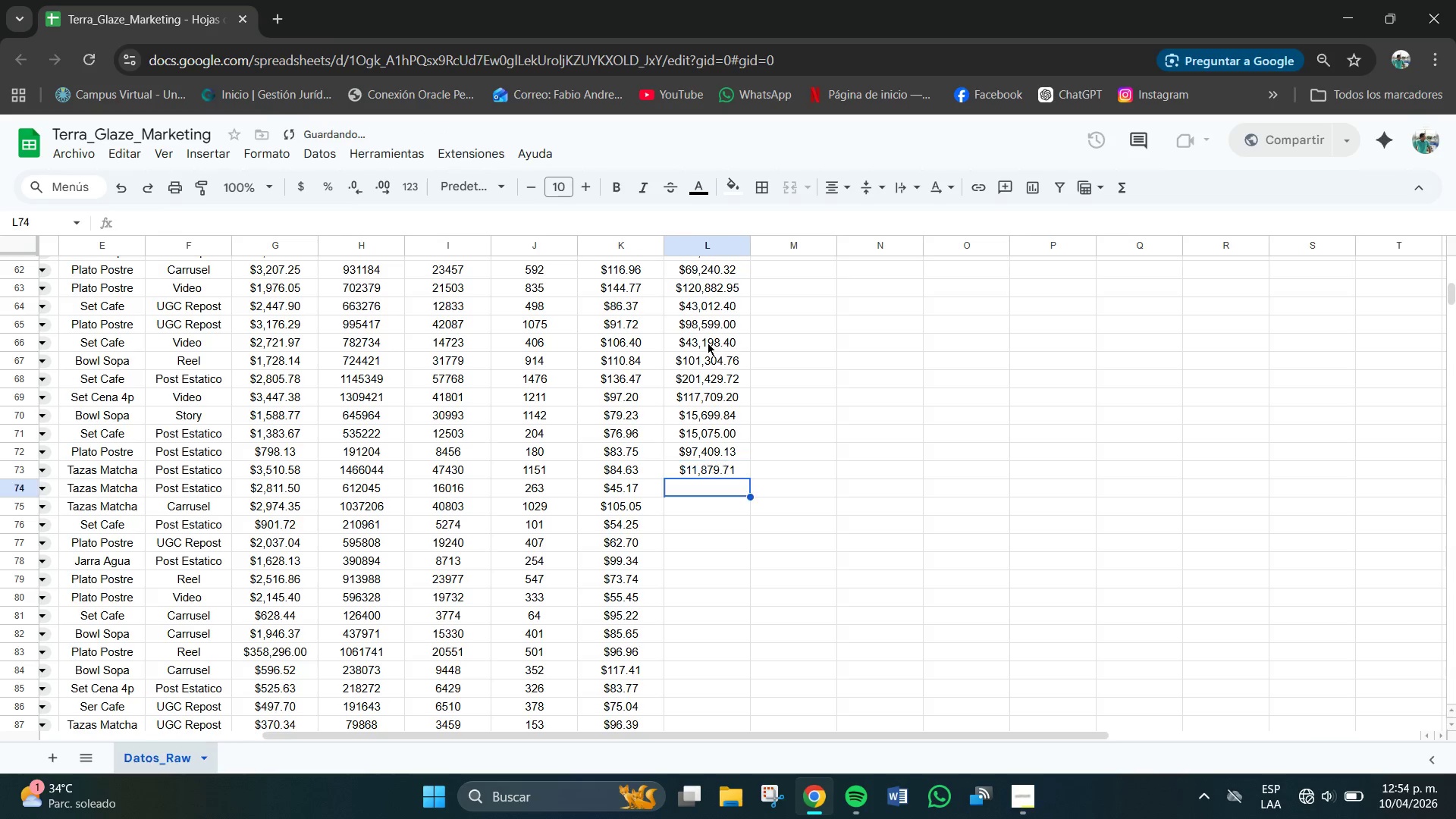 
key(NumpadEnter)
 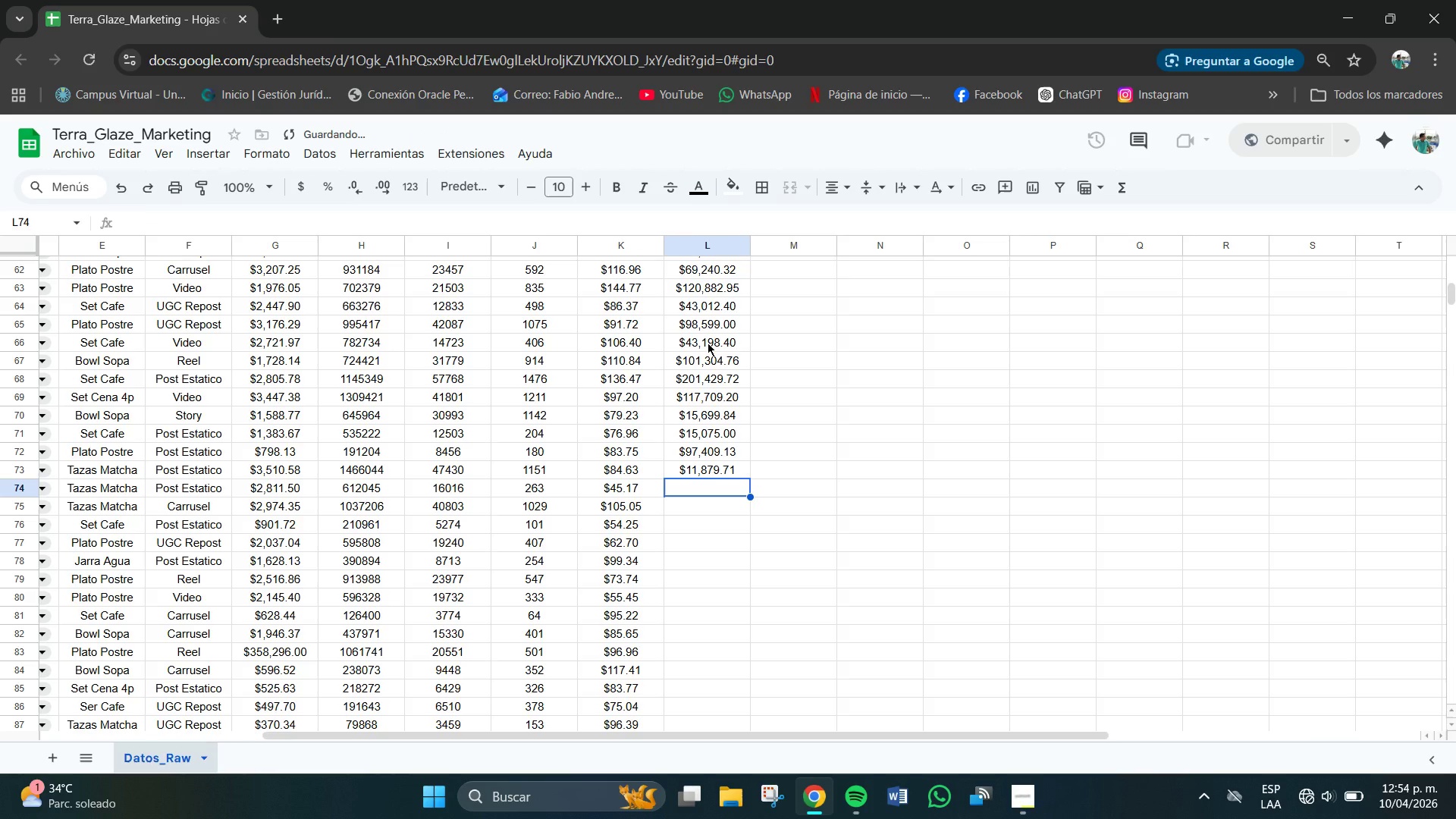 
key(Numpad1)
 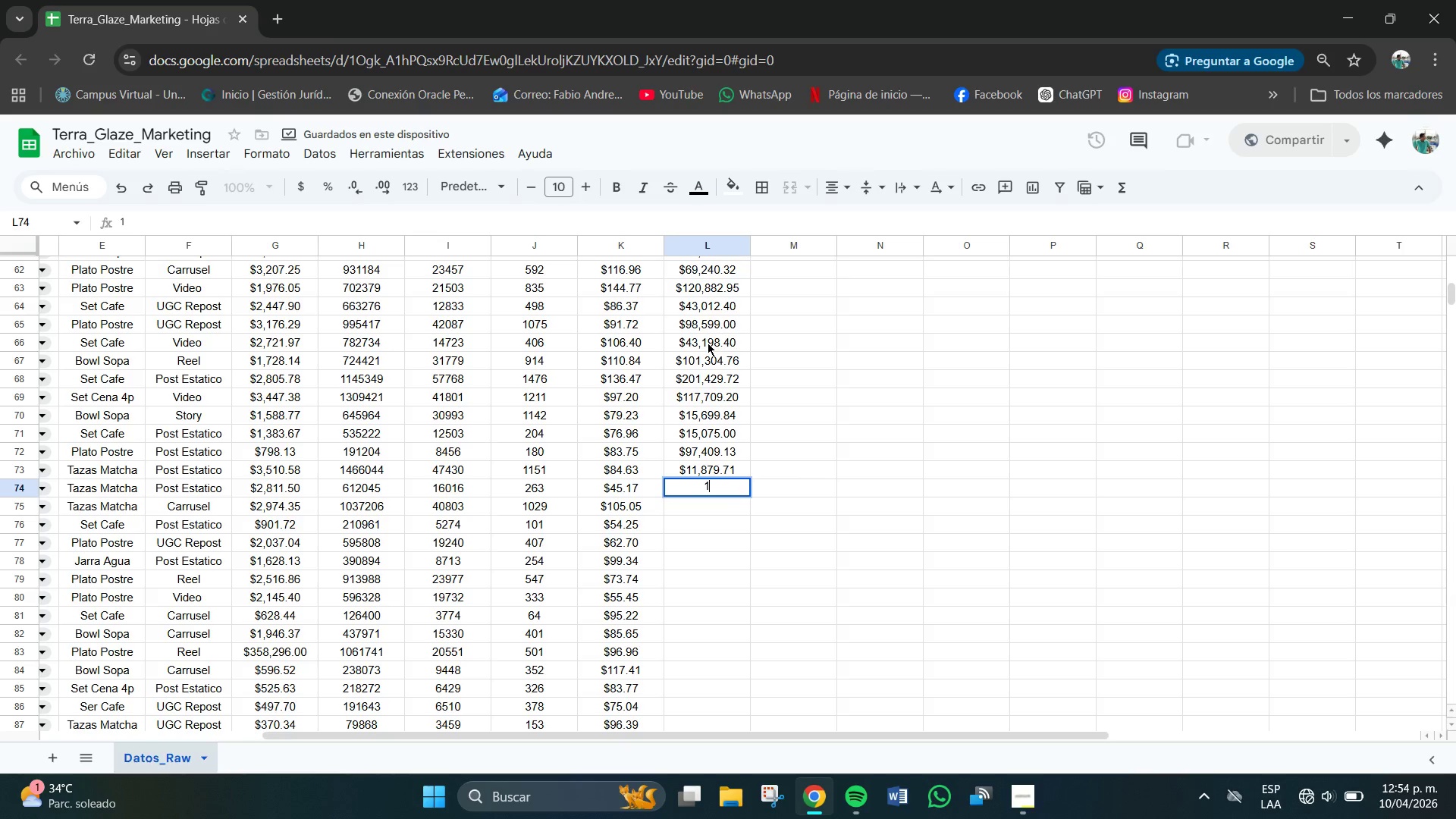 
key(Numpad0)
 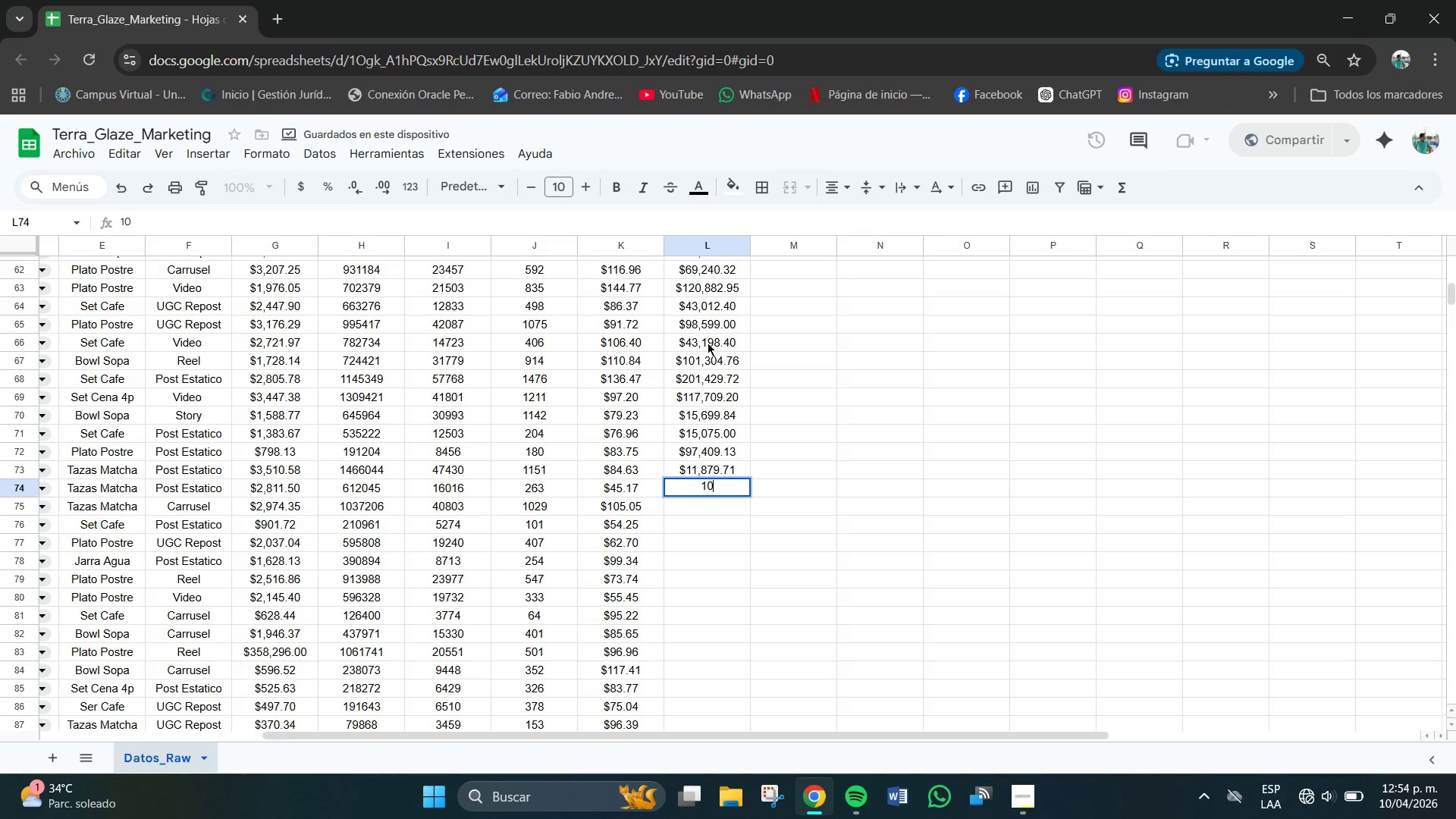 
key(Numpad8)
 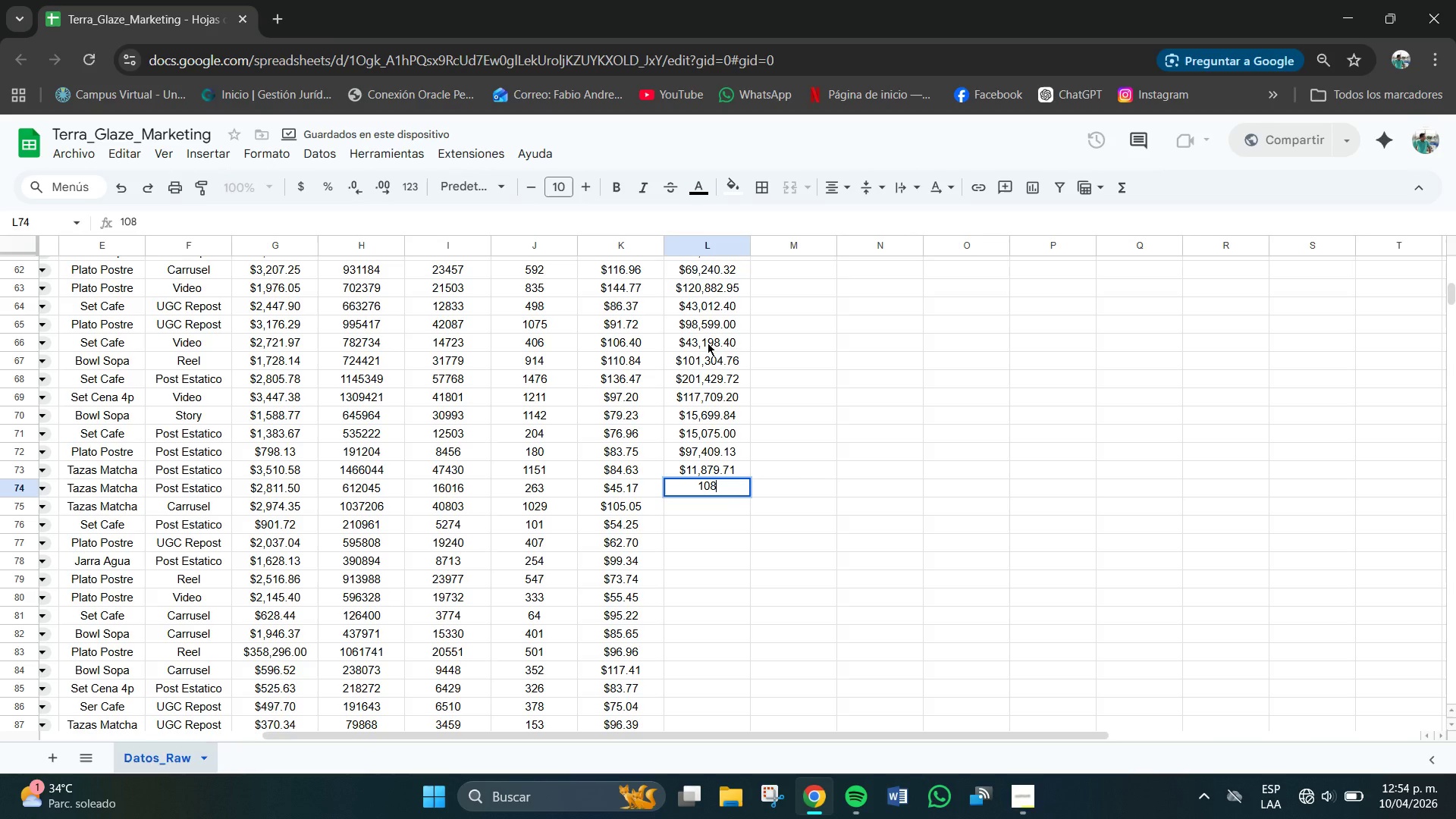 
key(Numpad0)
 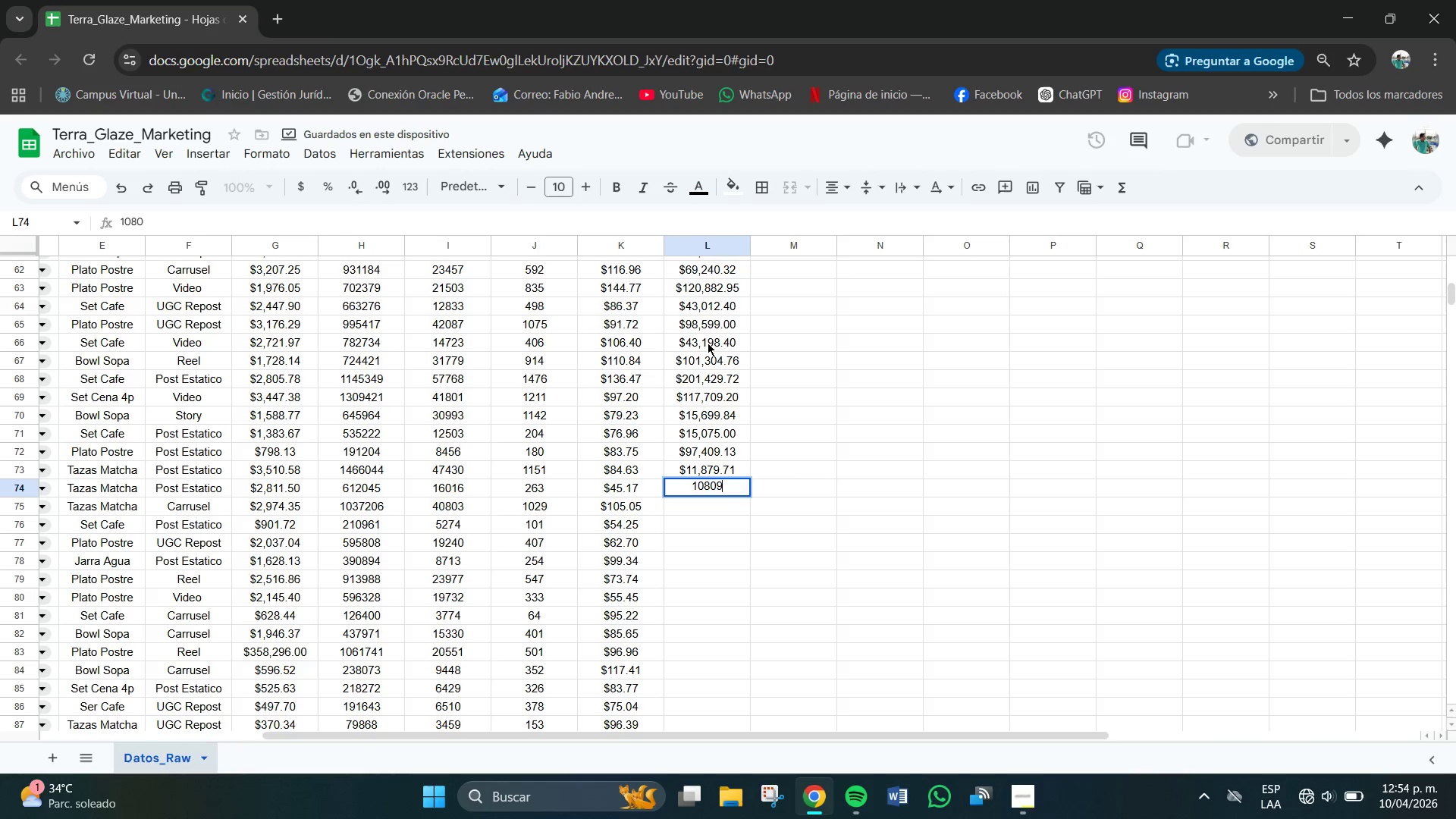 
key(Numpad9)
 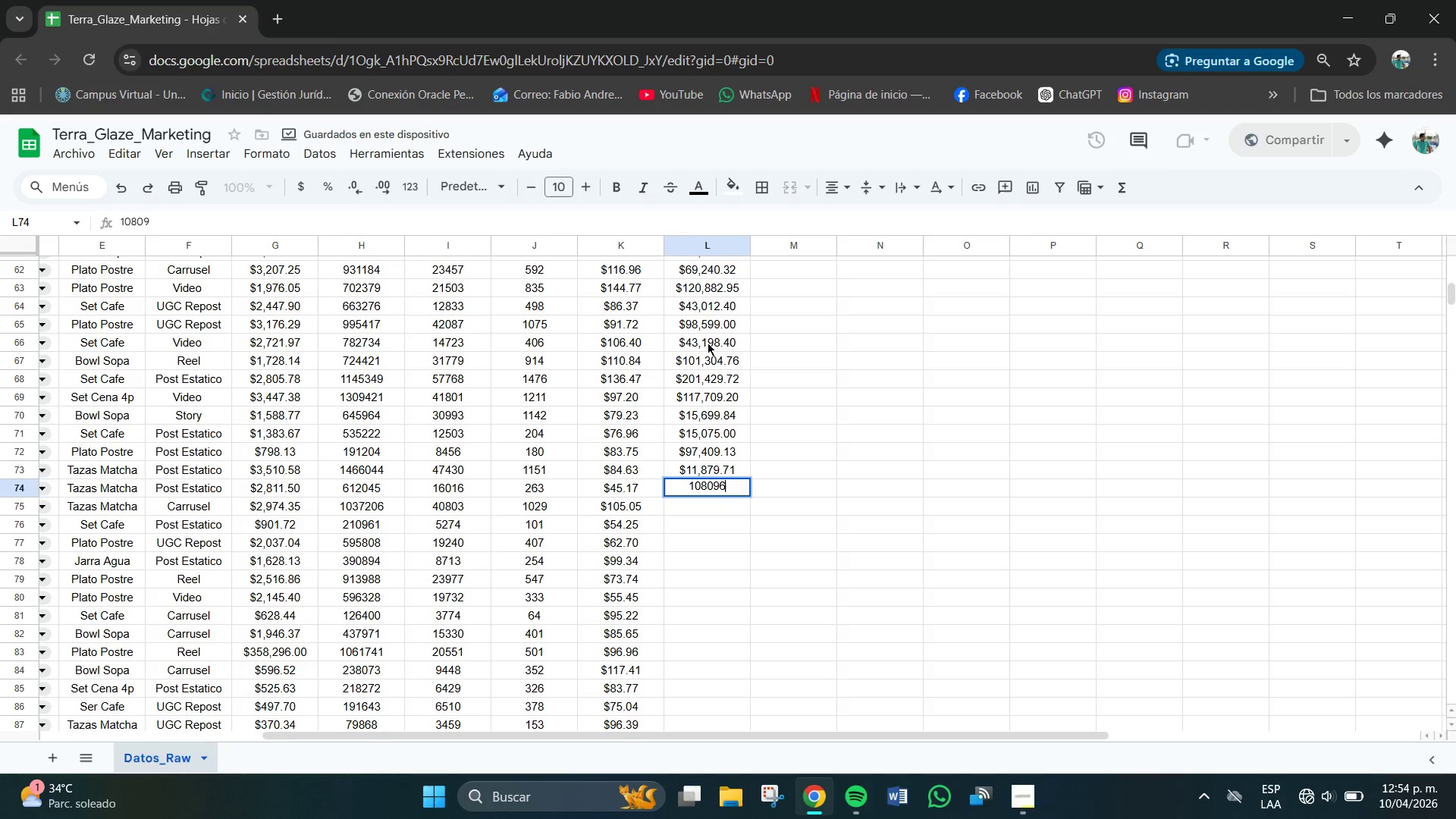 
key(Numpad6)
 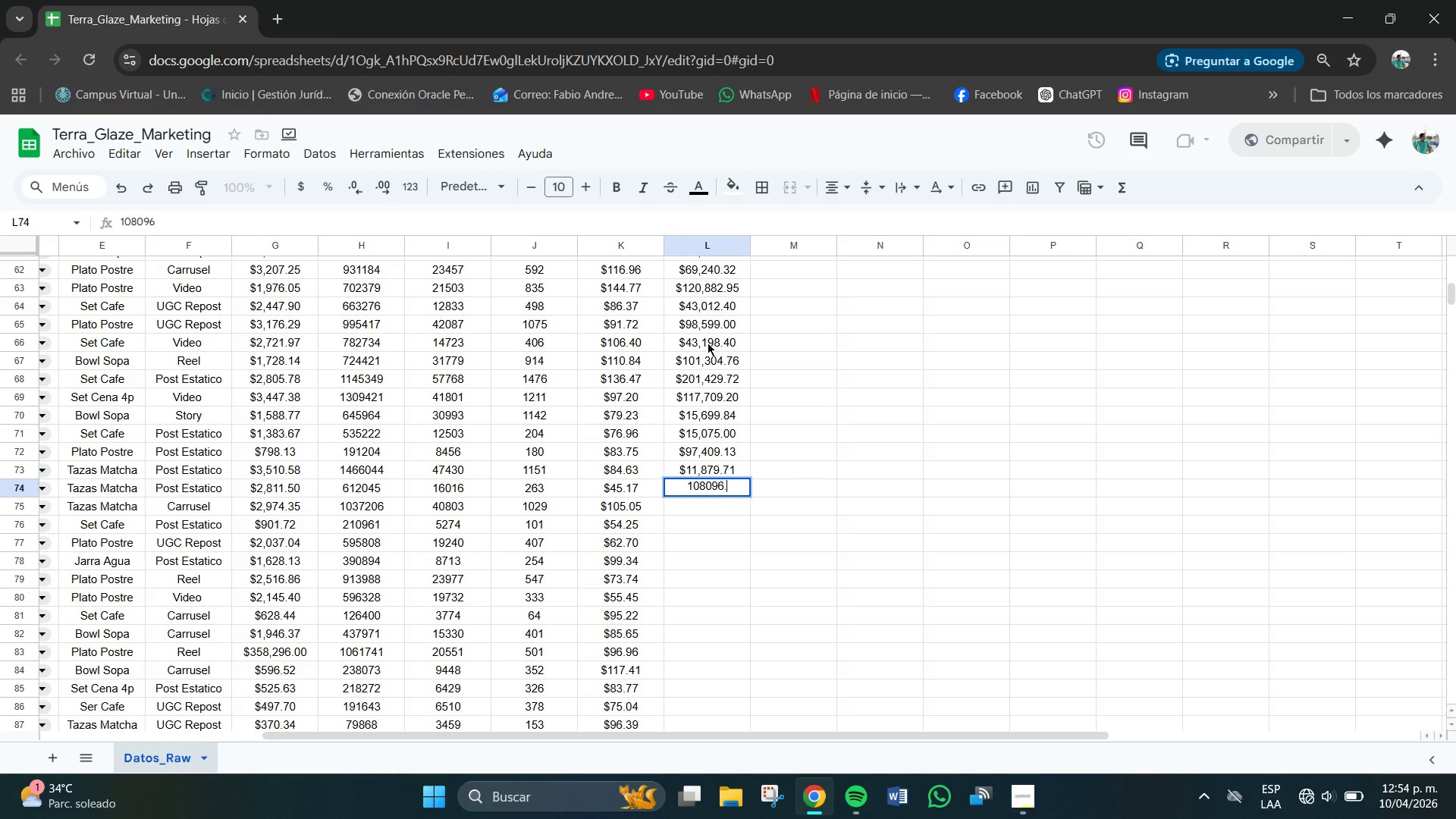 
key(NumpadDecimal)
 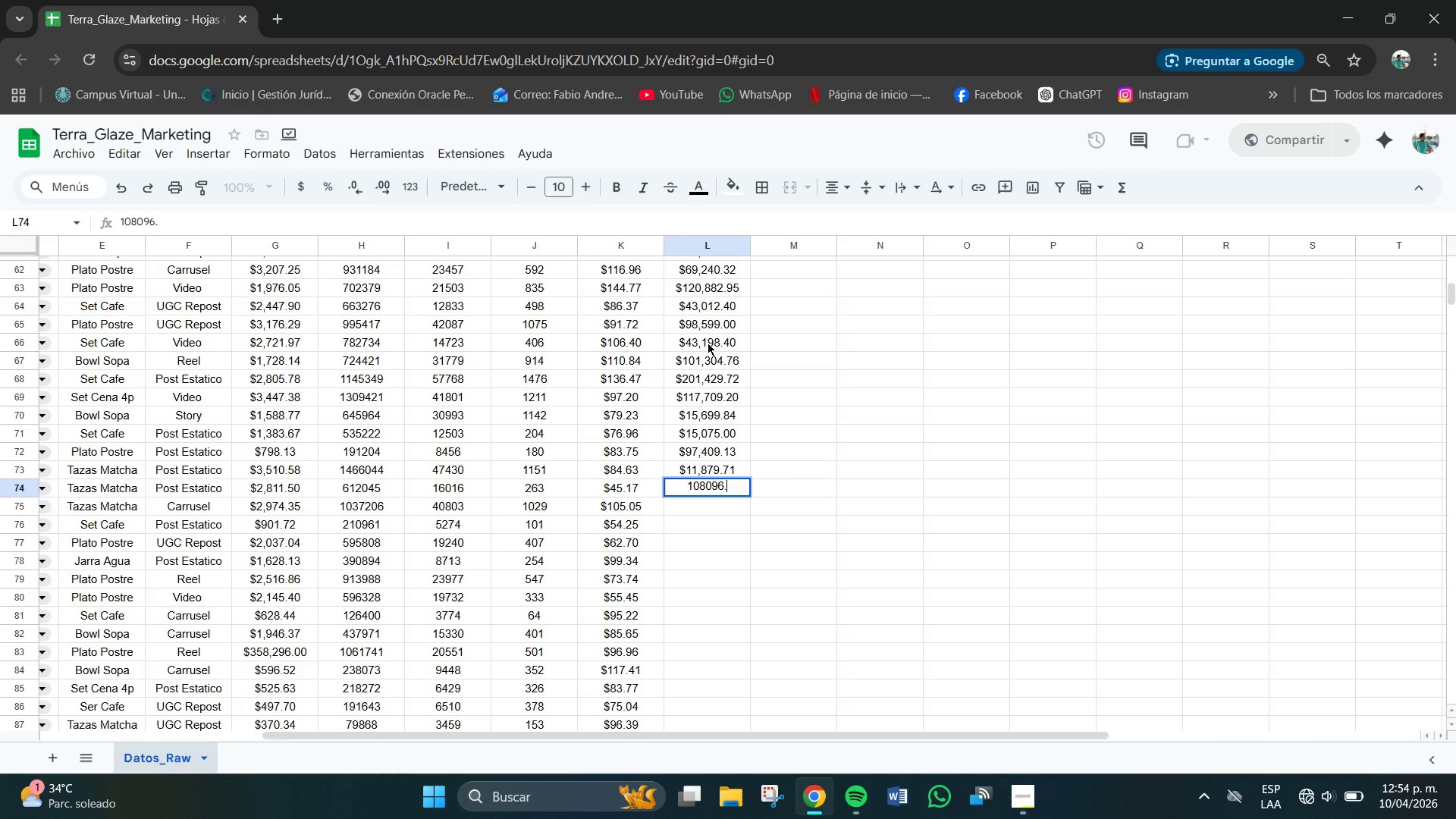 
key(Numpad4)
 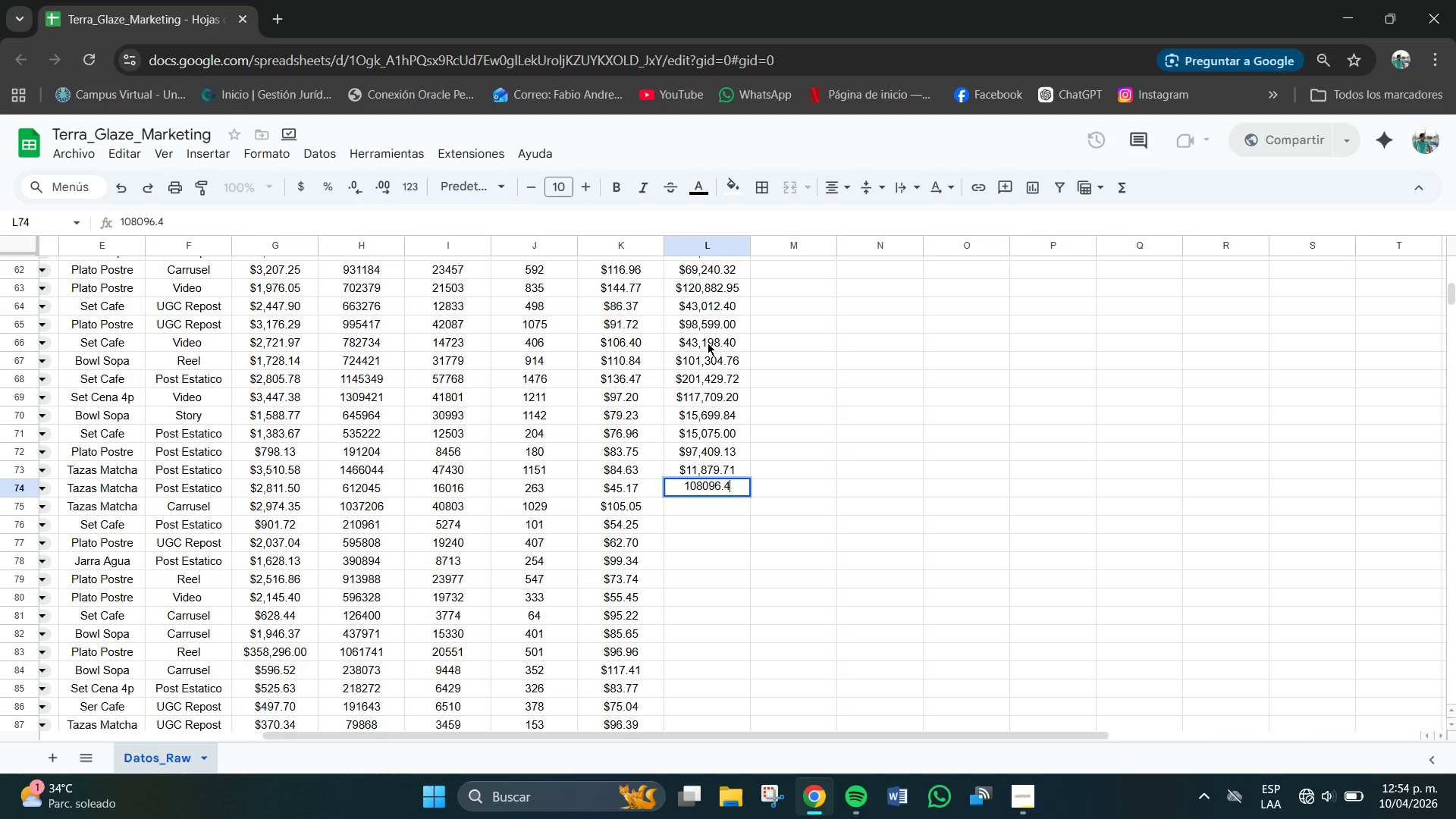 
key(Numpad5)
 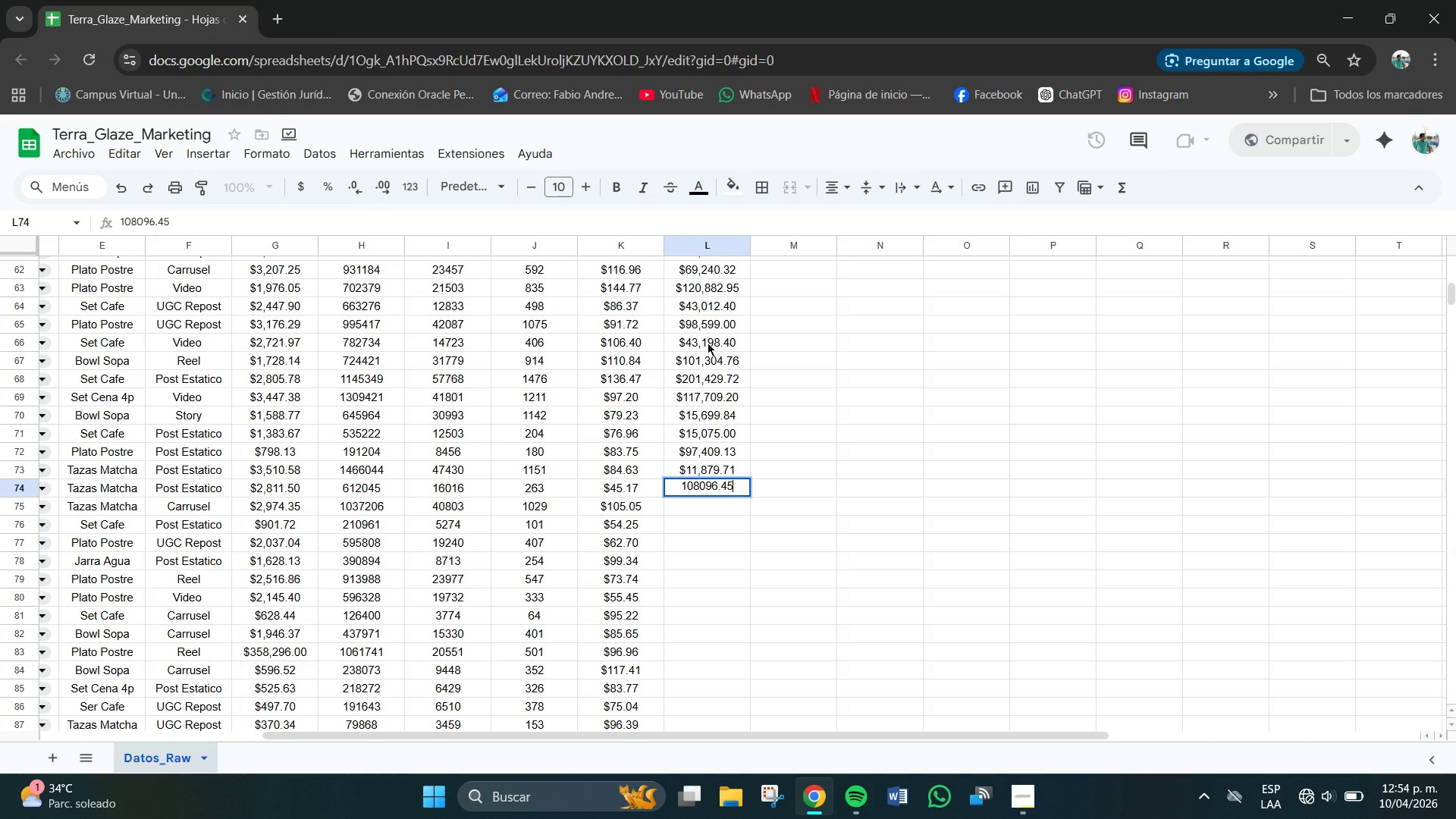 
key(NumpadEnter)
 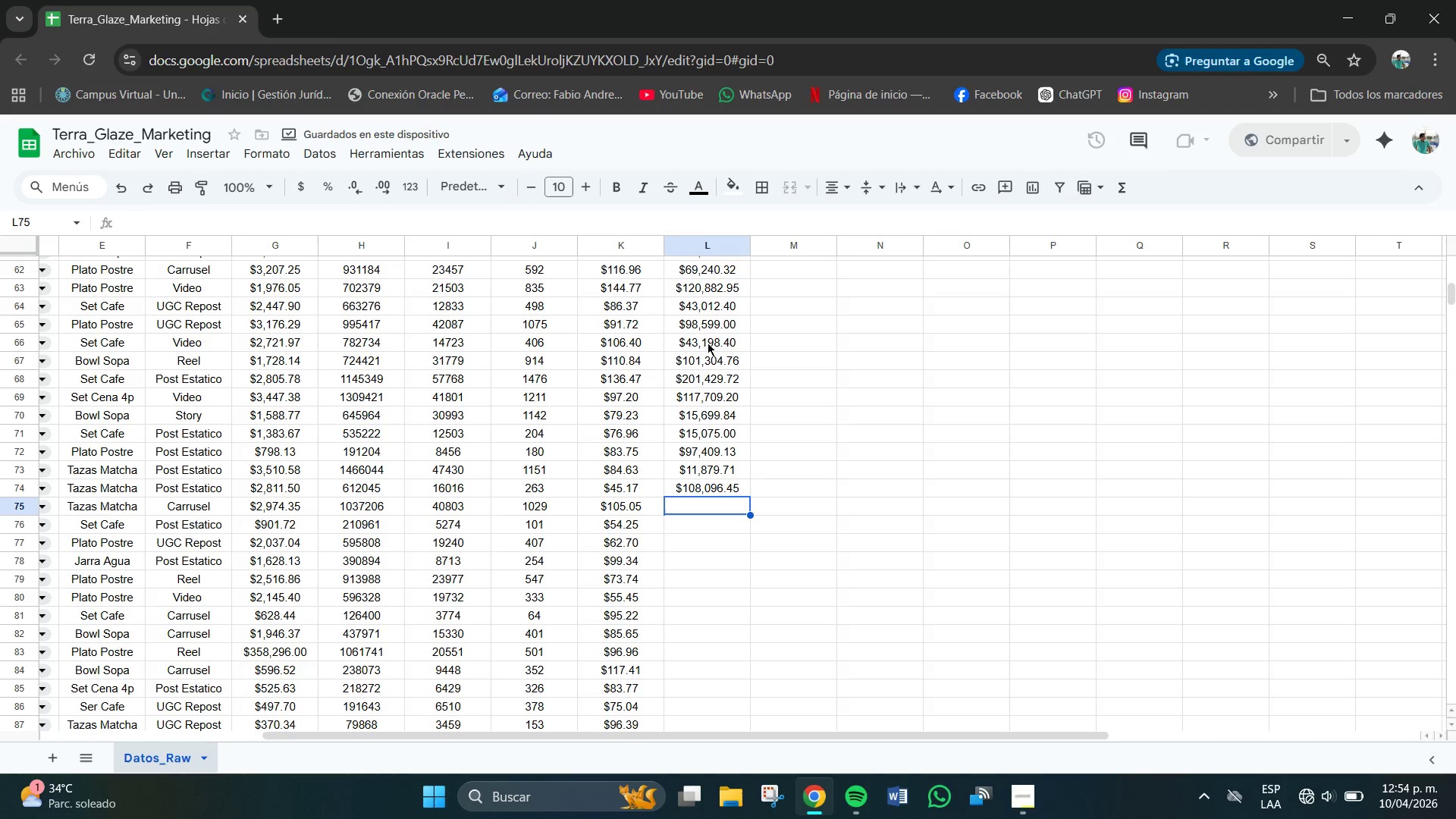 
key(Numpad8)
 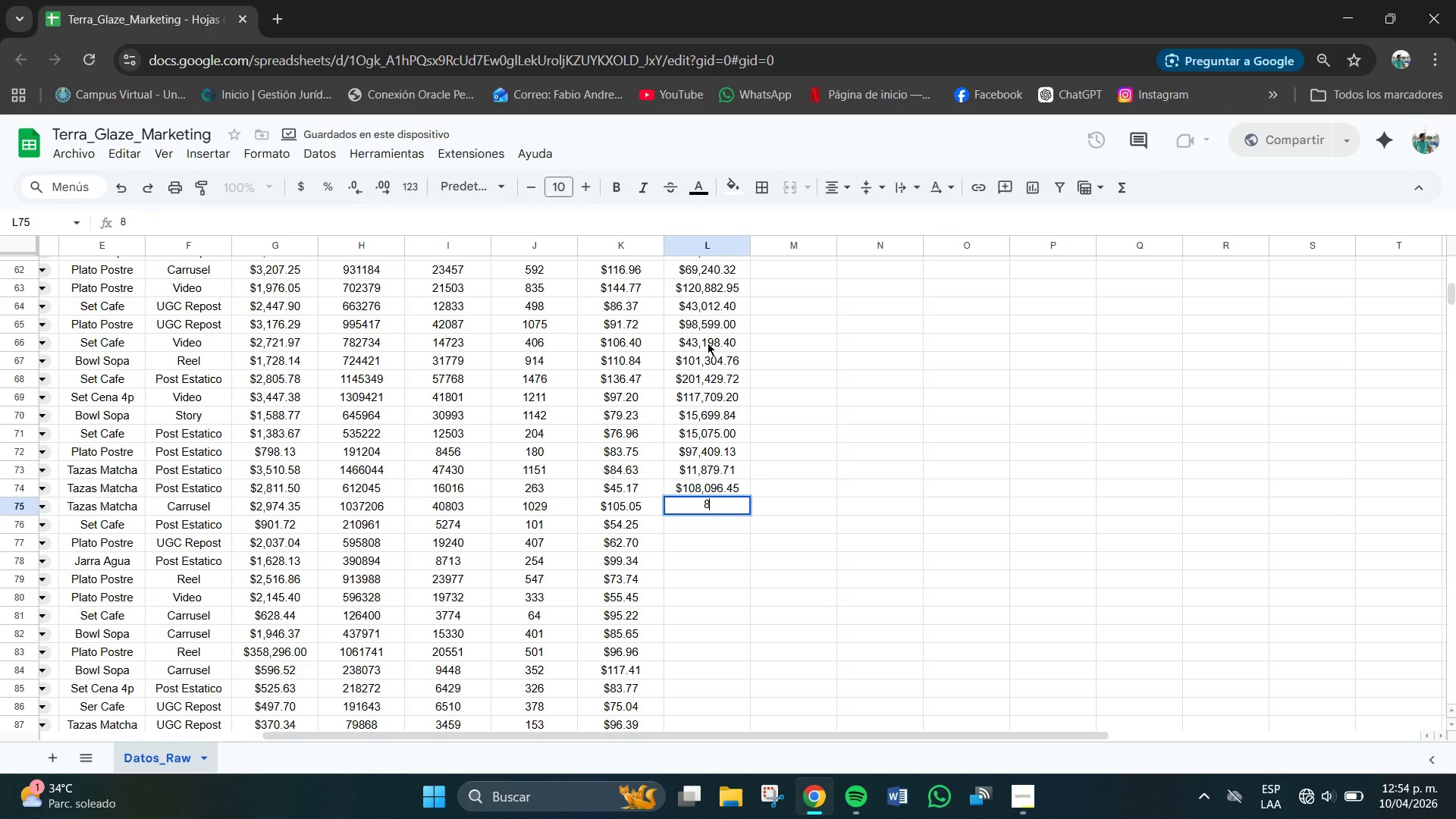 
key(Backspace)
 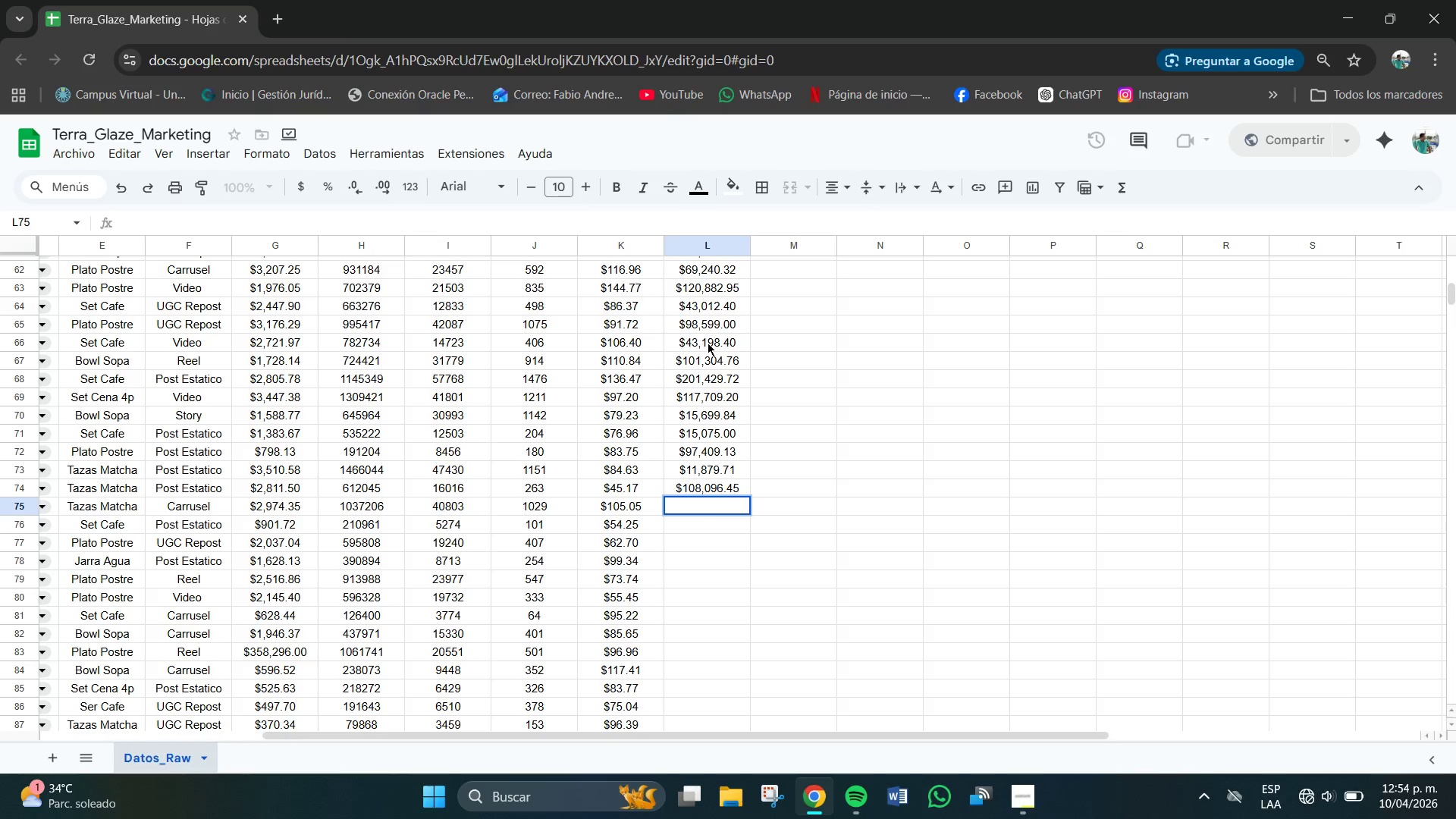 
key(Numpad5)
 